 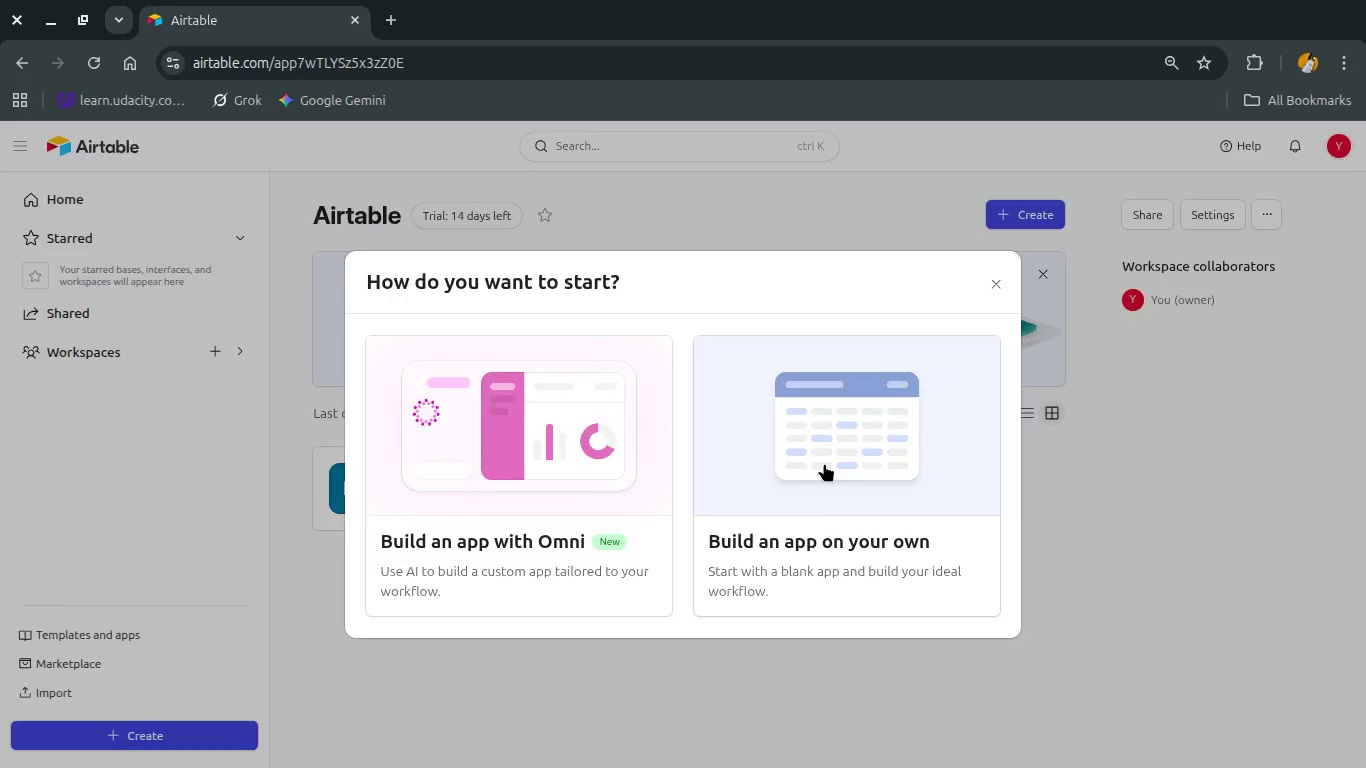 
left_click_drag(start_coordinate=[824, 463], to_coordinate=[195, 212])
 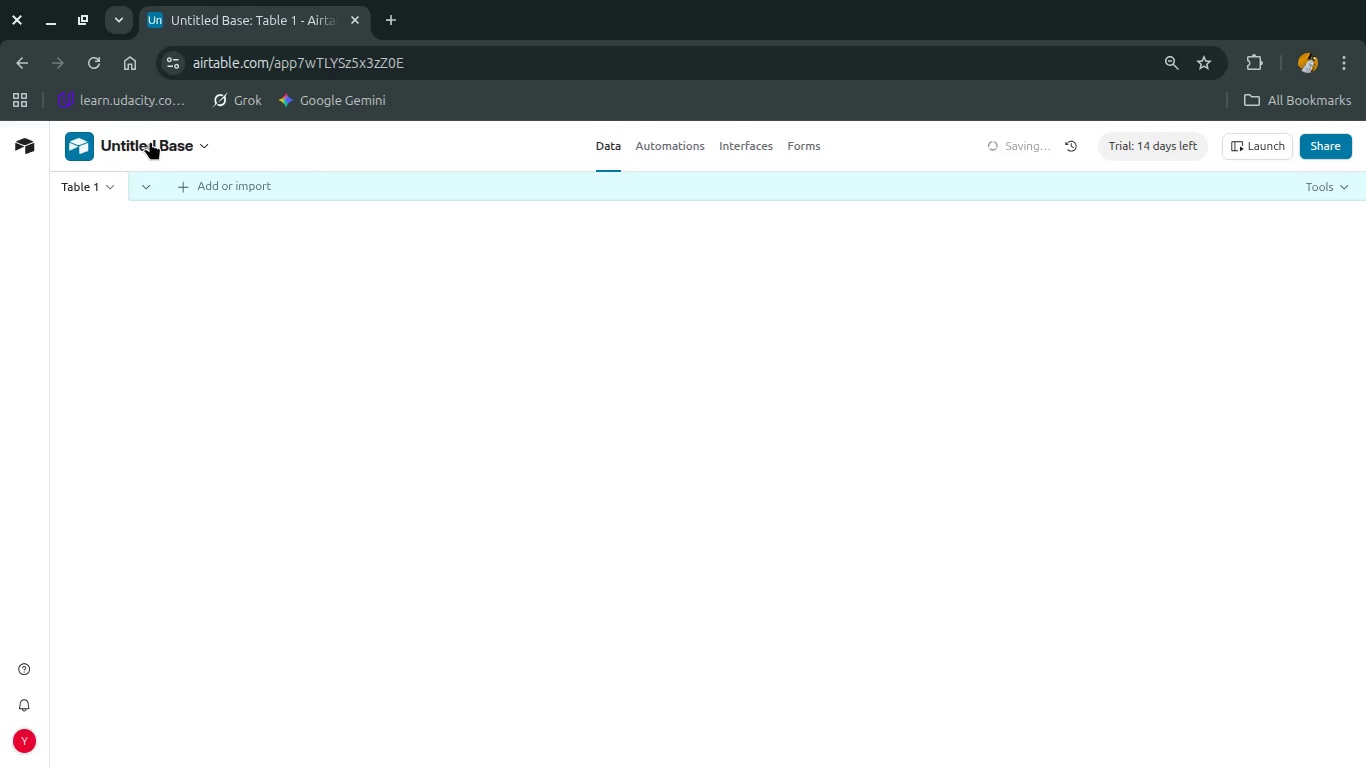 
double_click([150, 141])
 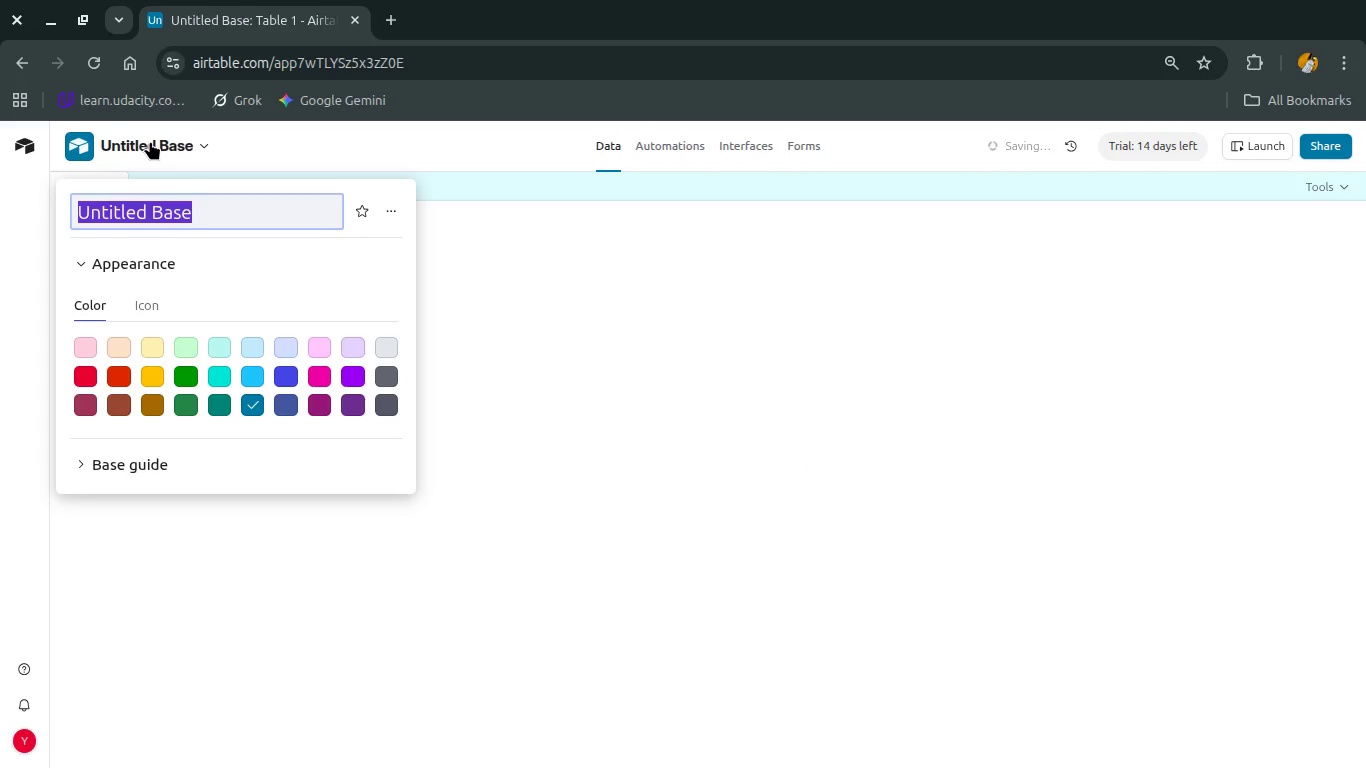 
type(Twa)
key(Backspace)
key(Backspace)
type(Teacj)
key(Backspace)
type(hers Performance Dashboard)
 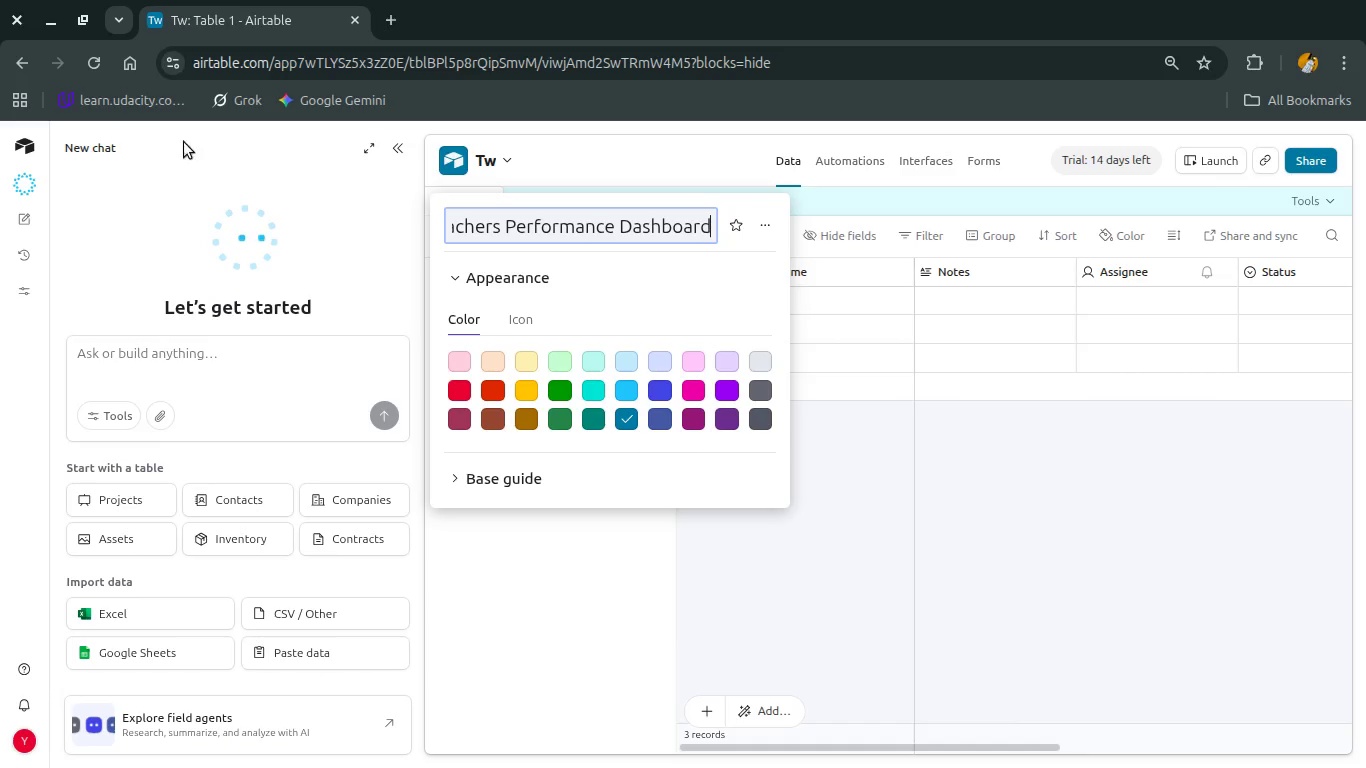 
left_click([400, 157])
 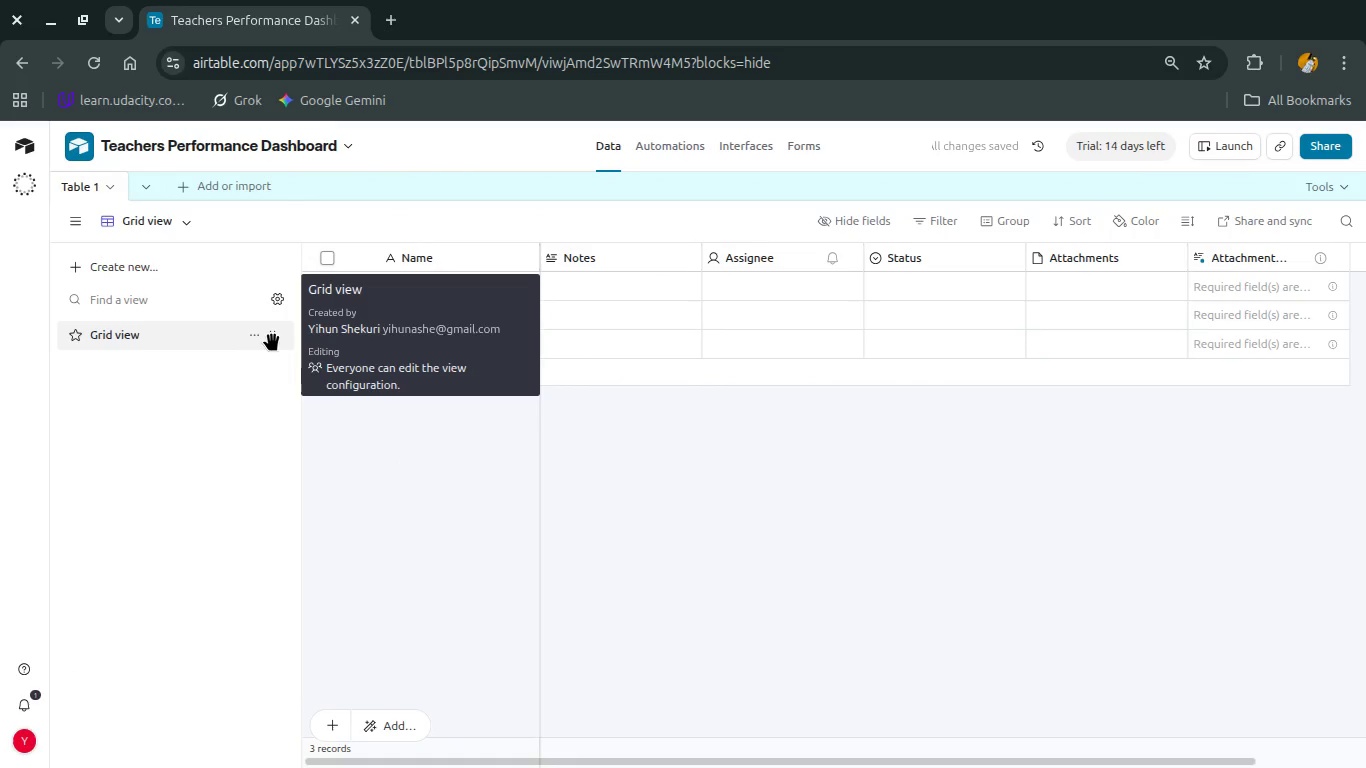 
wait(5.87)
 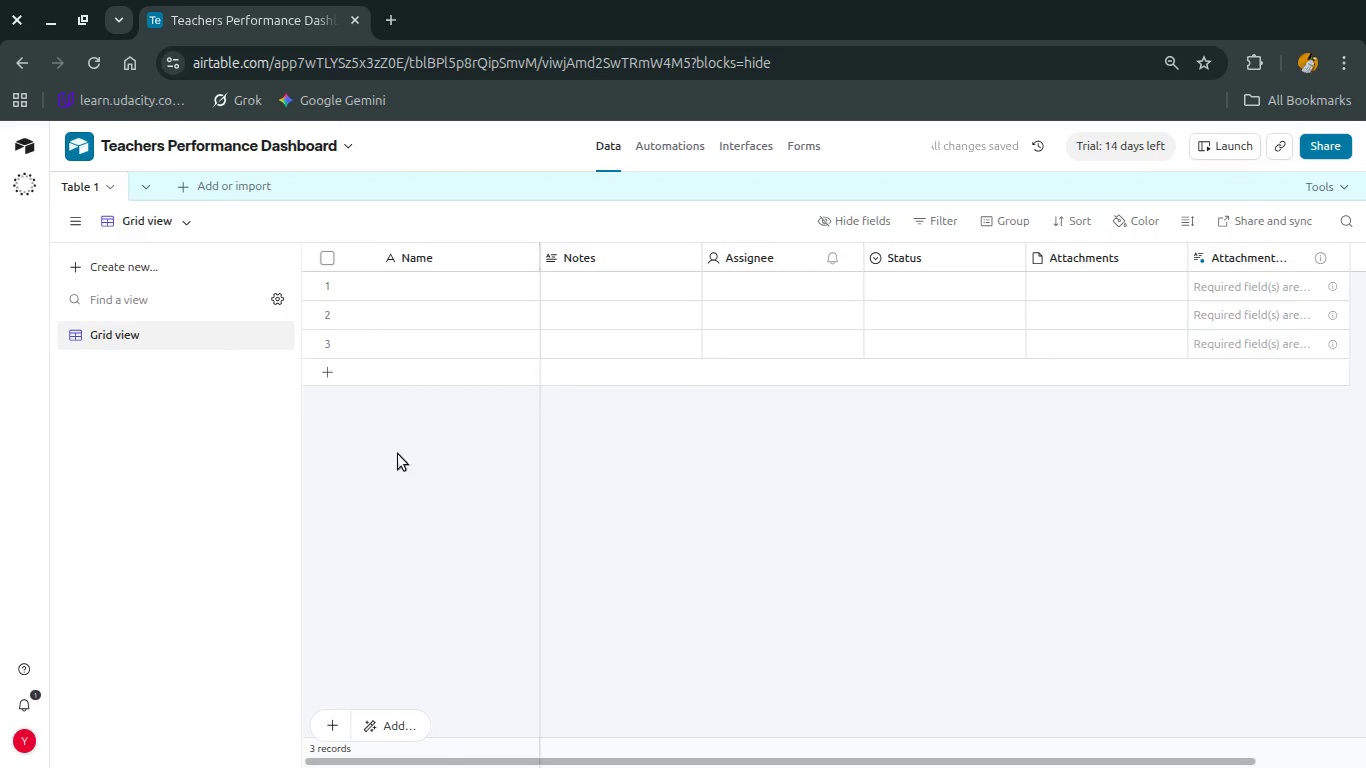 
left_click([258, 333])
 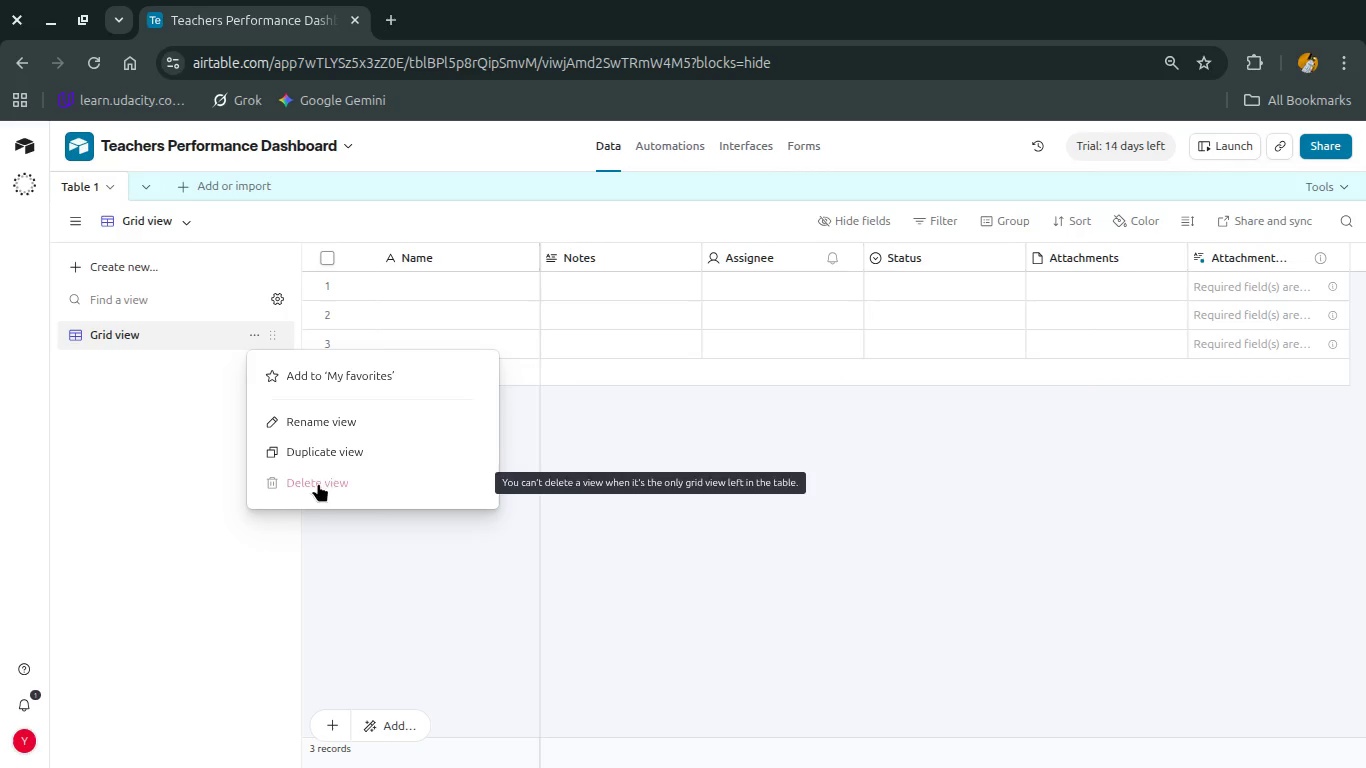 
left_click([624, 461])
 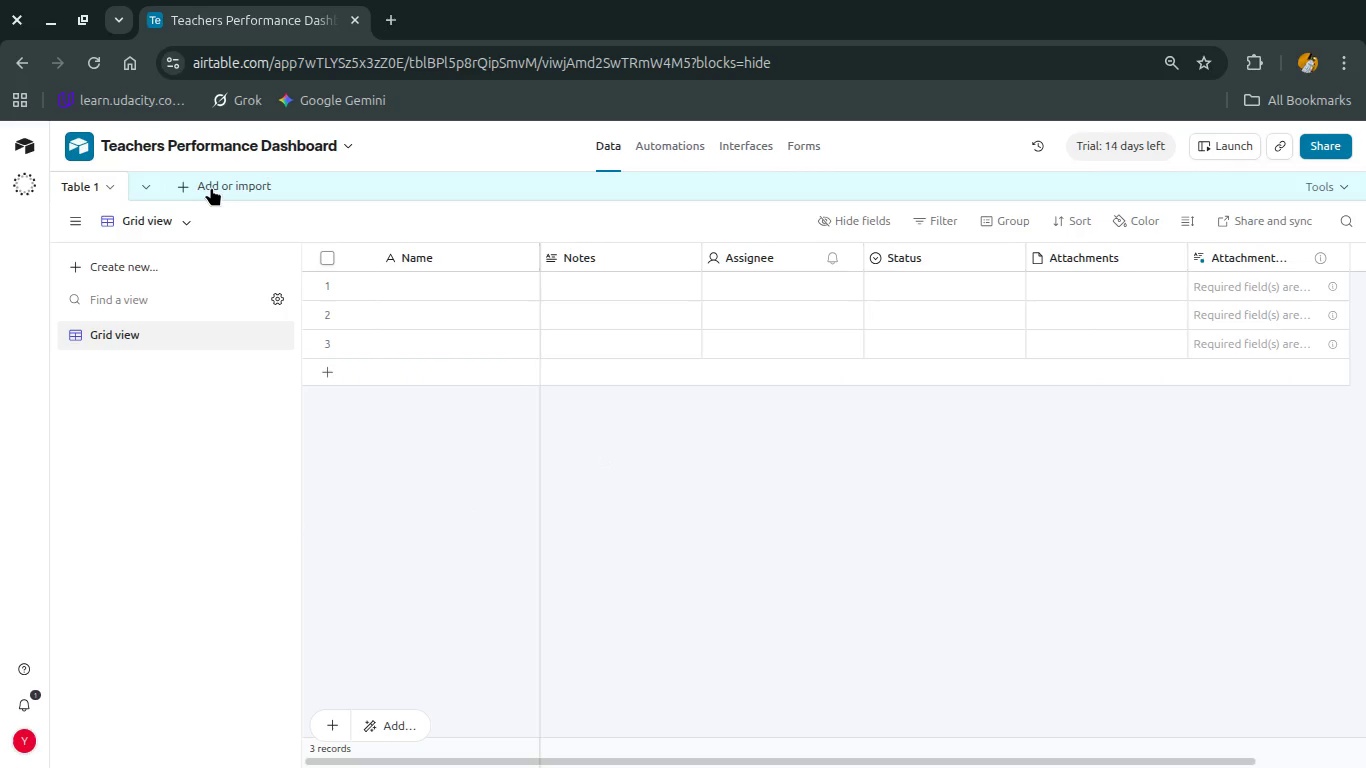 
left_click([211, 187])
 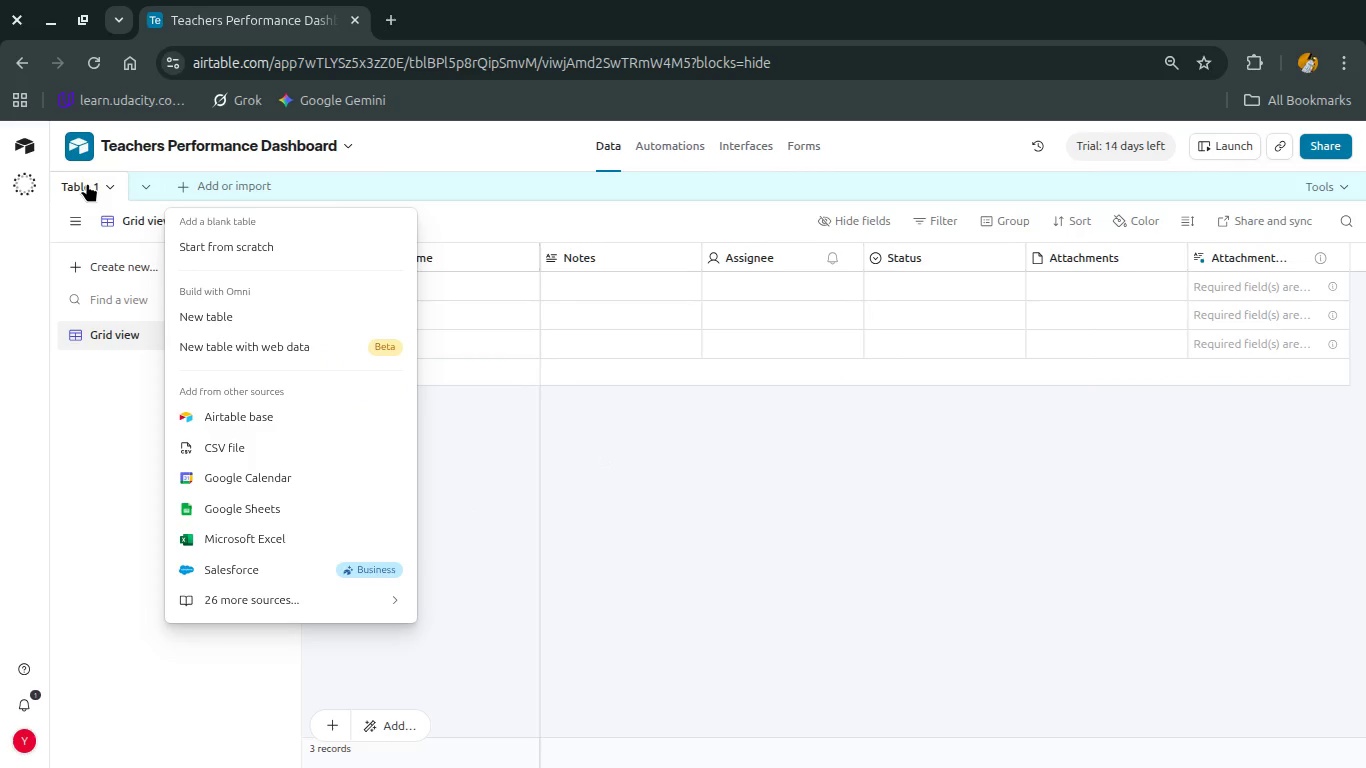 
right_click([87, 183])
 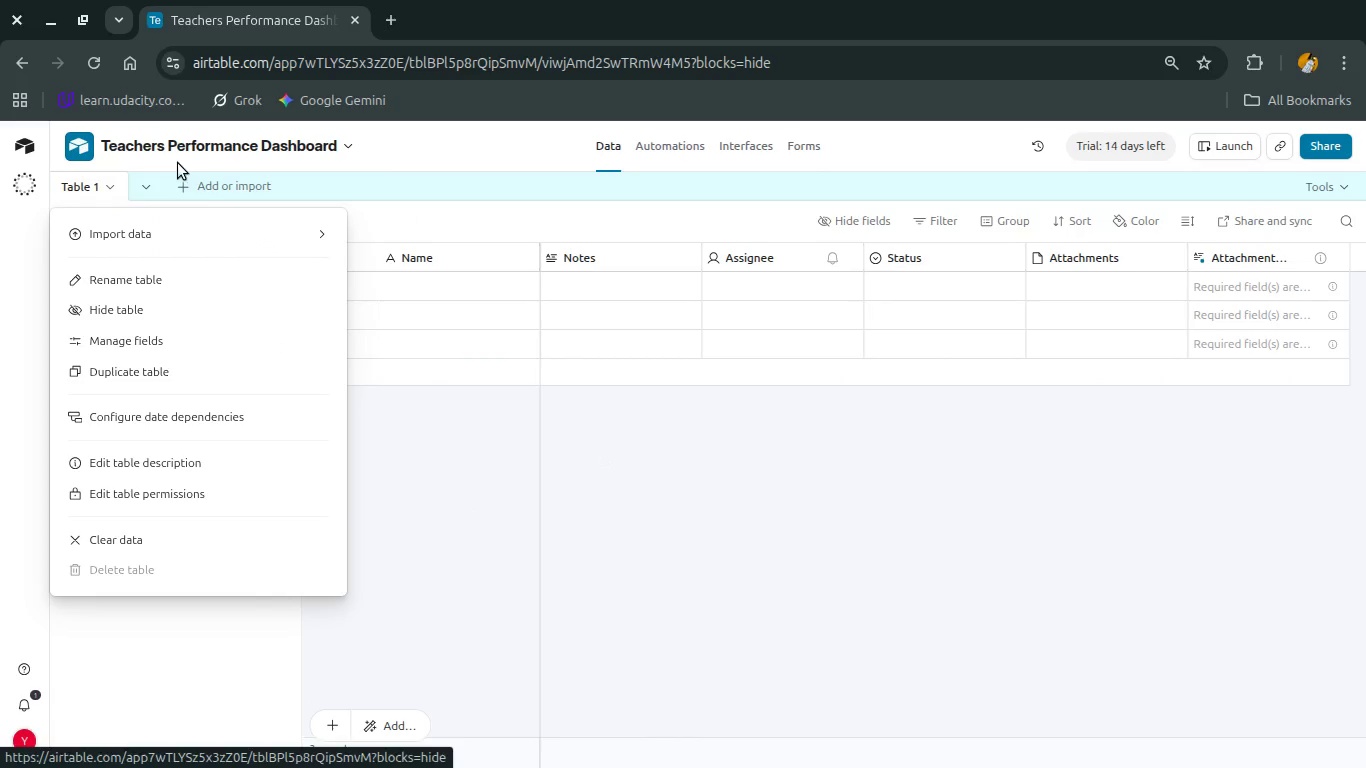 
left_click([203, 180])
 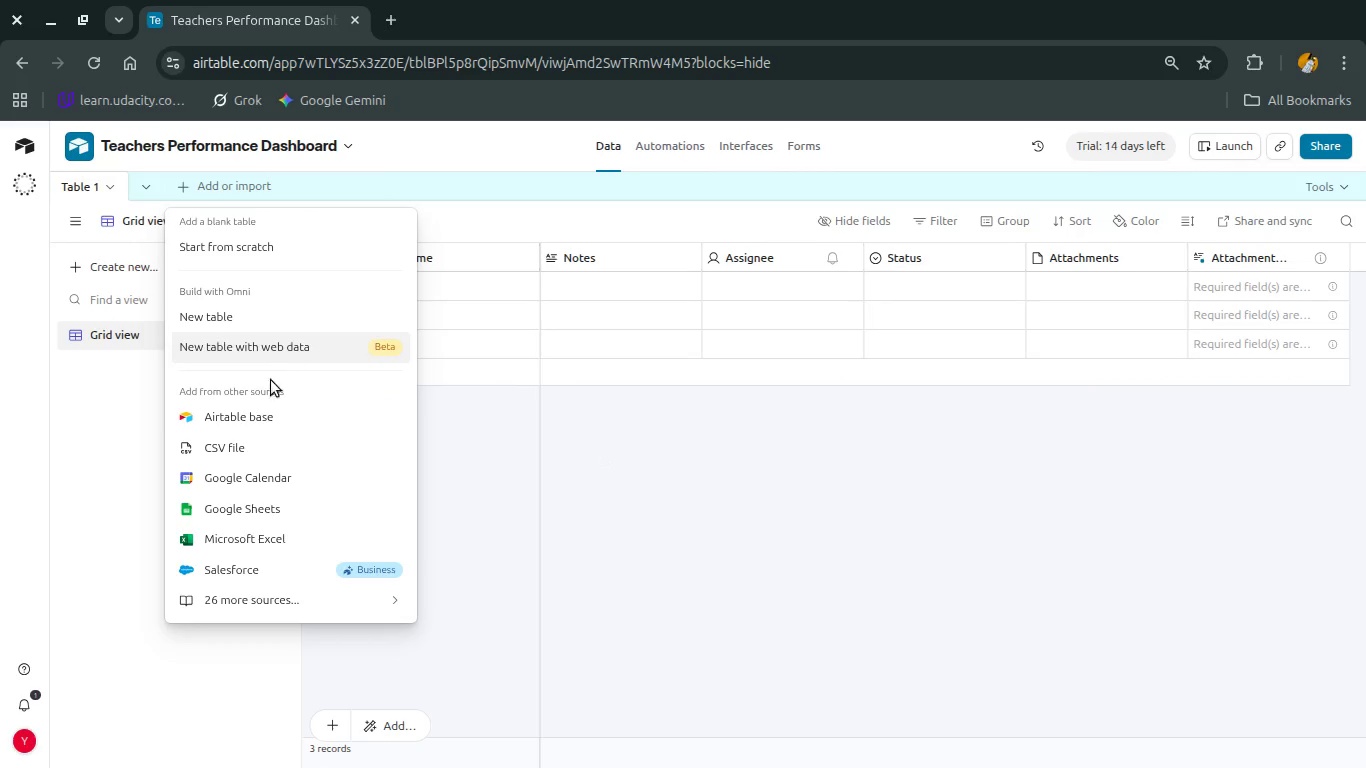 
left_click([249, 444])
 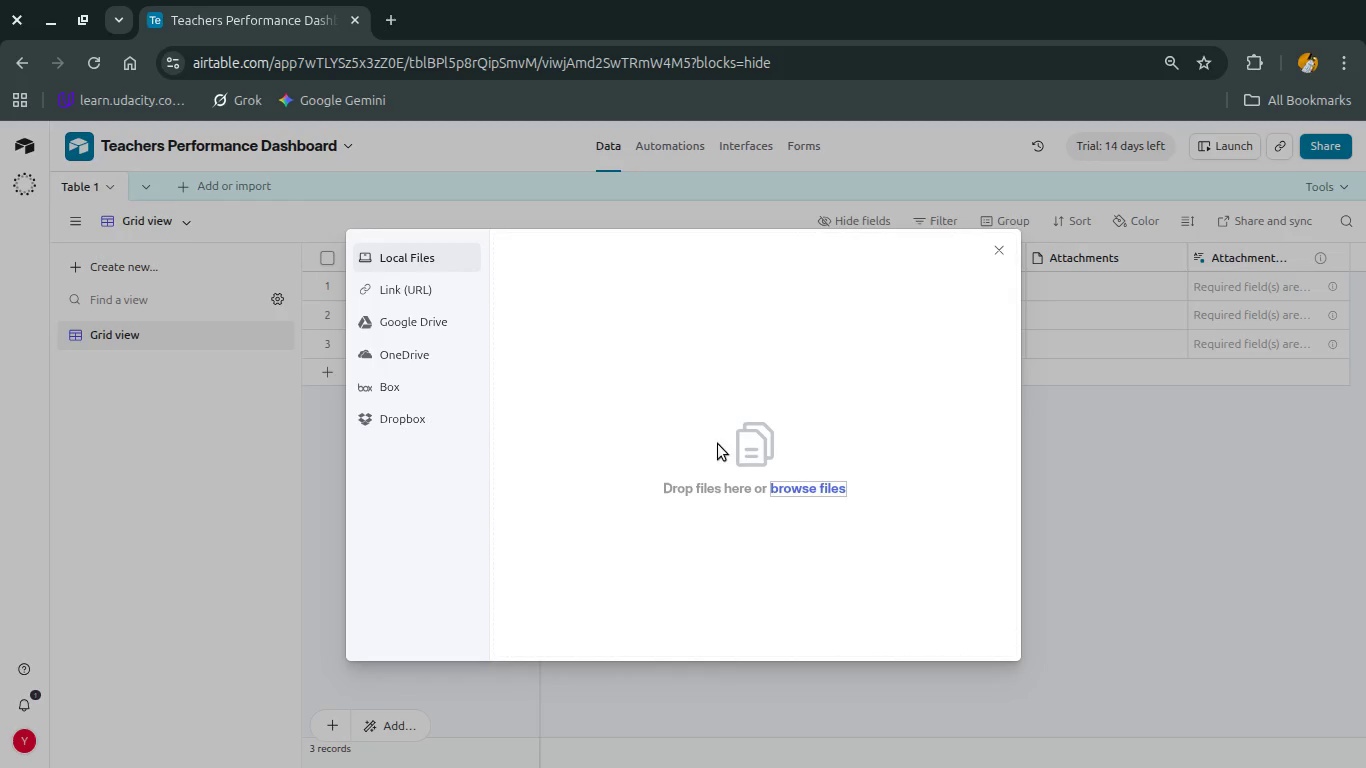 
left_click([799, 488])
 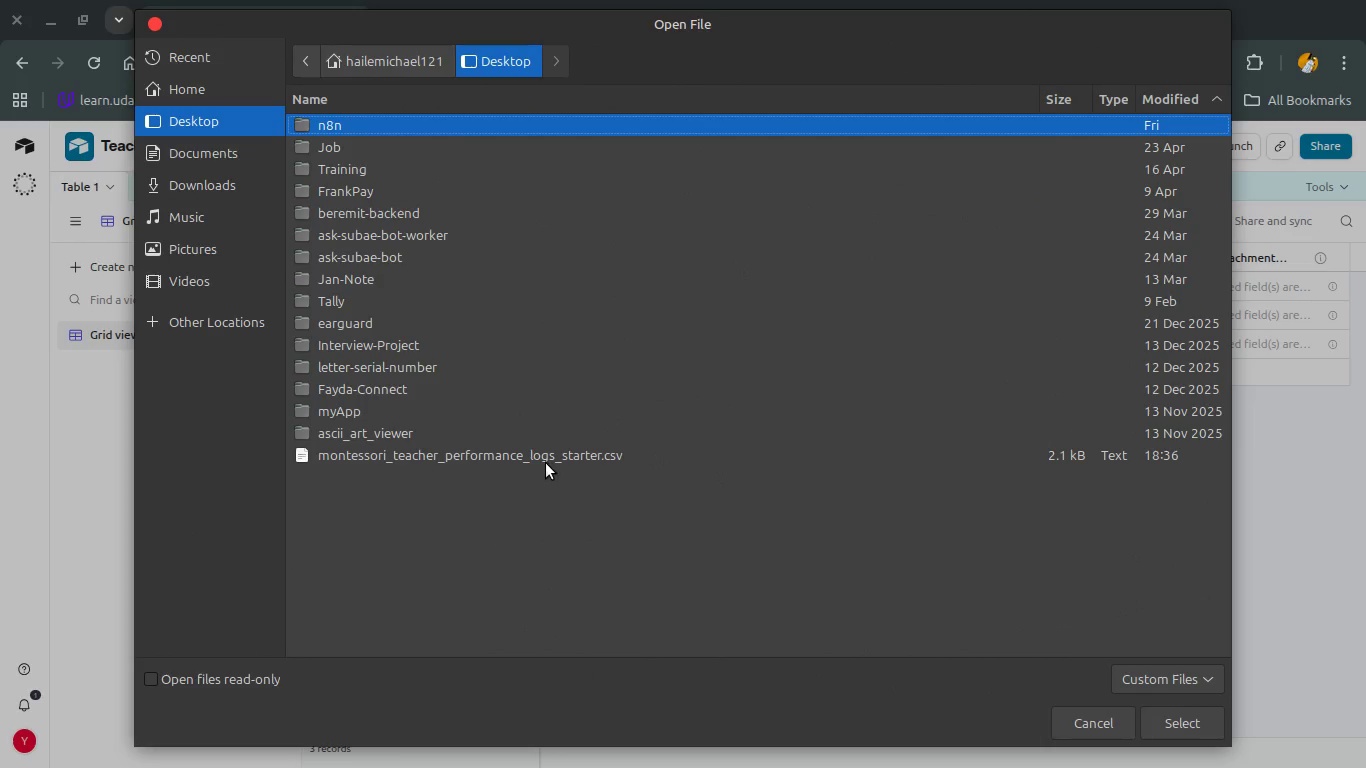 
double_click([544, 454])
 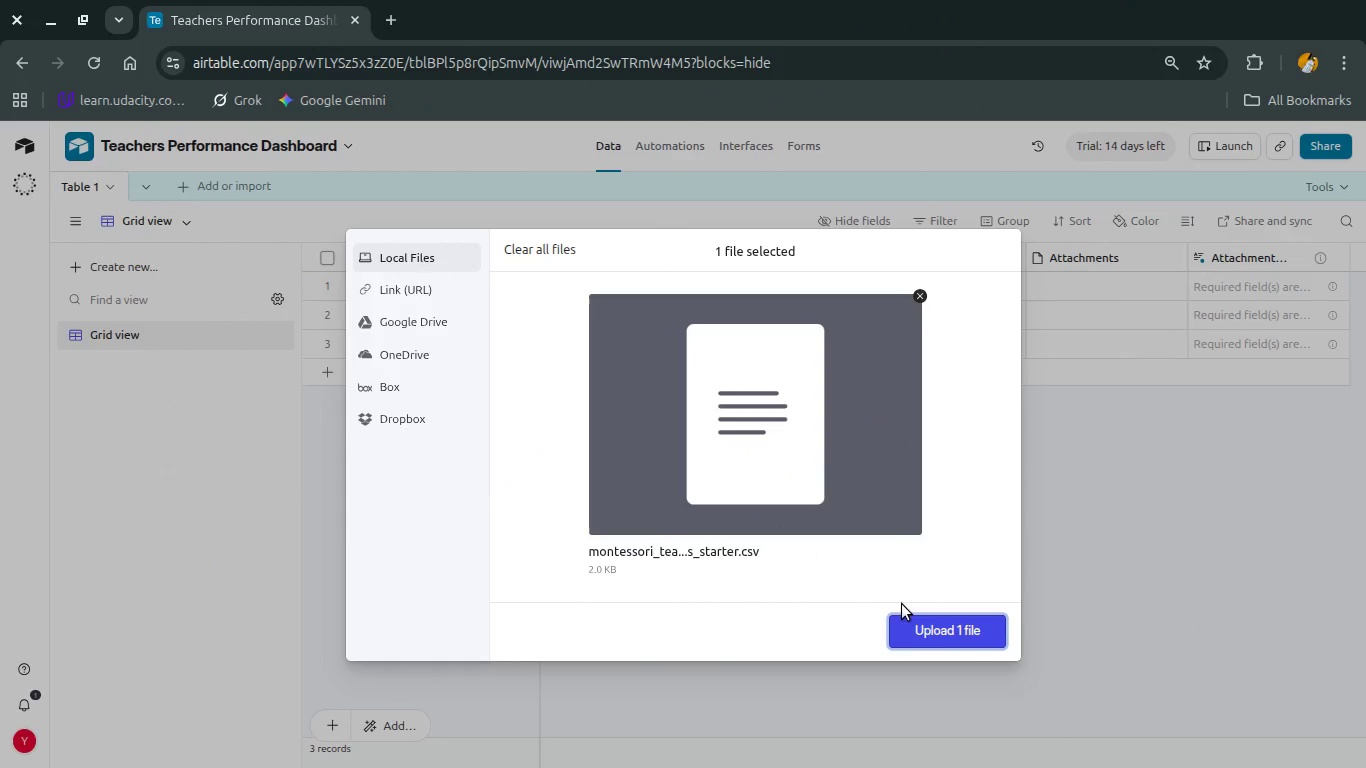 
left_click([943, 638])
 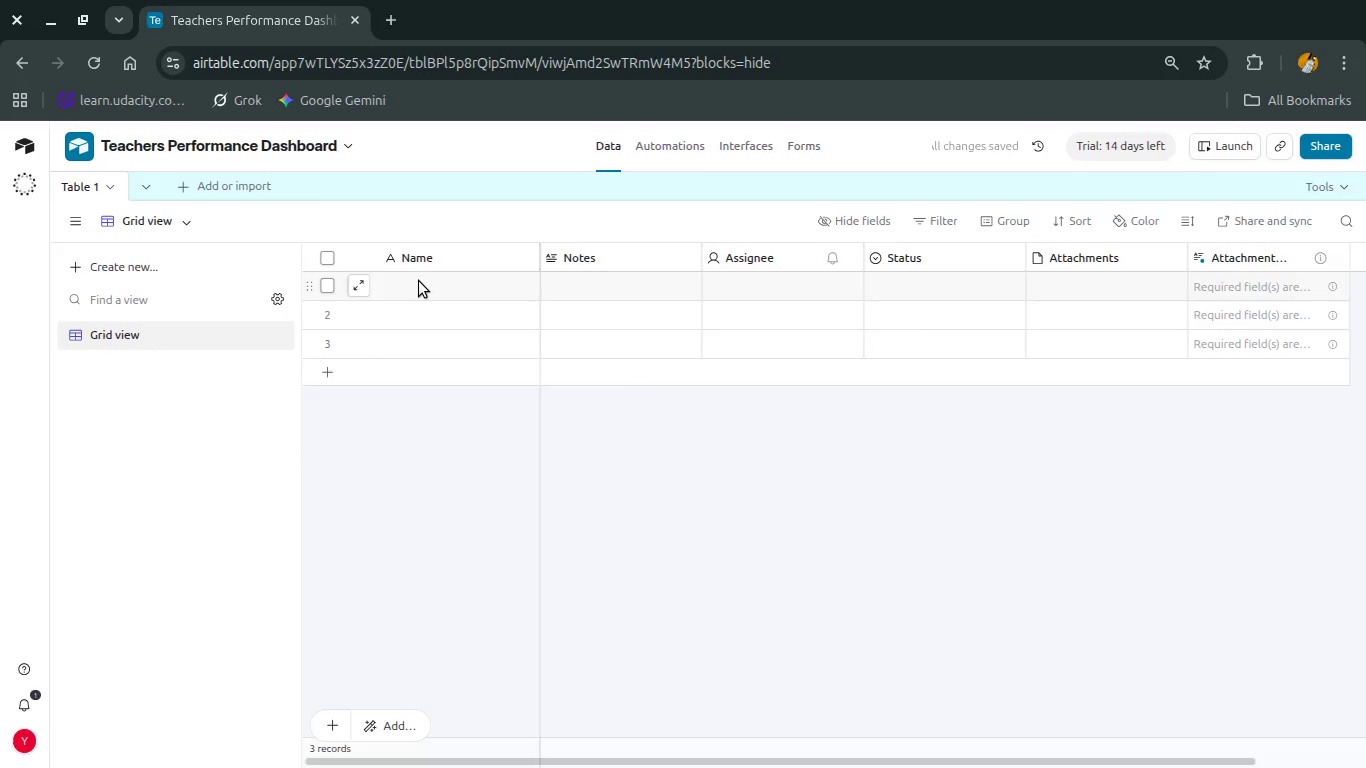 
wait(7.9)
 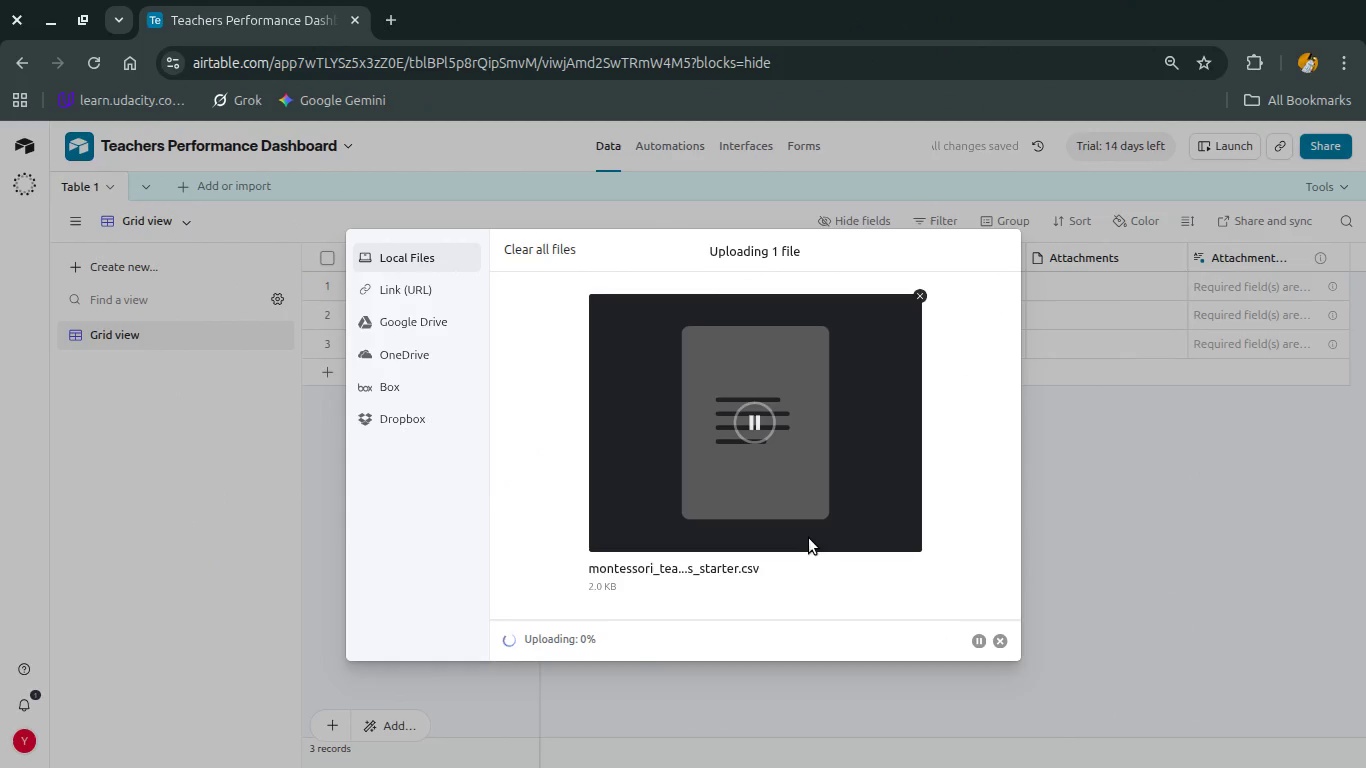 
left_click([830, 511])
 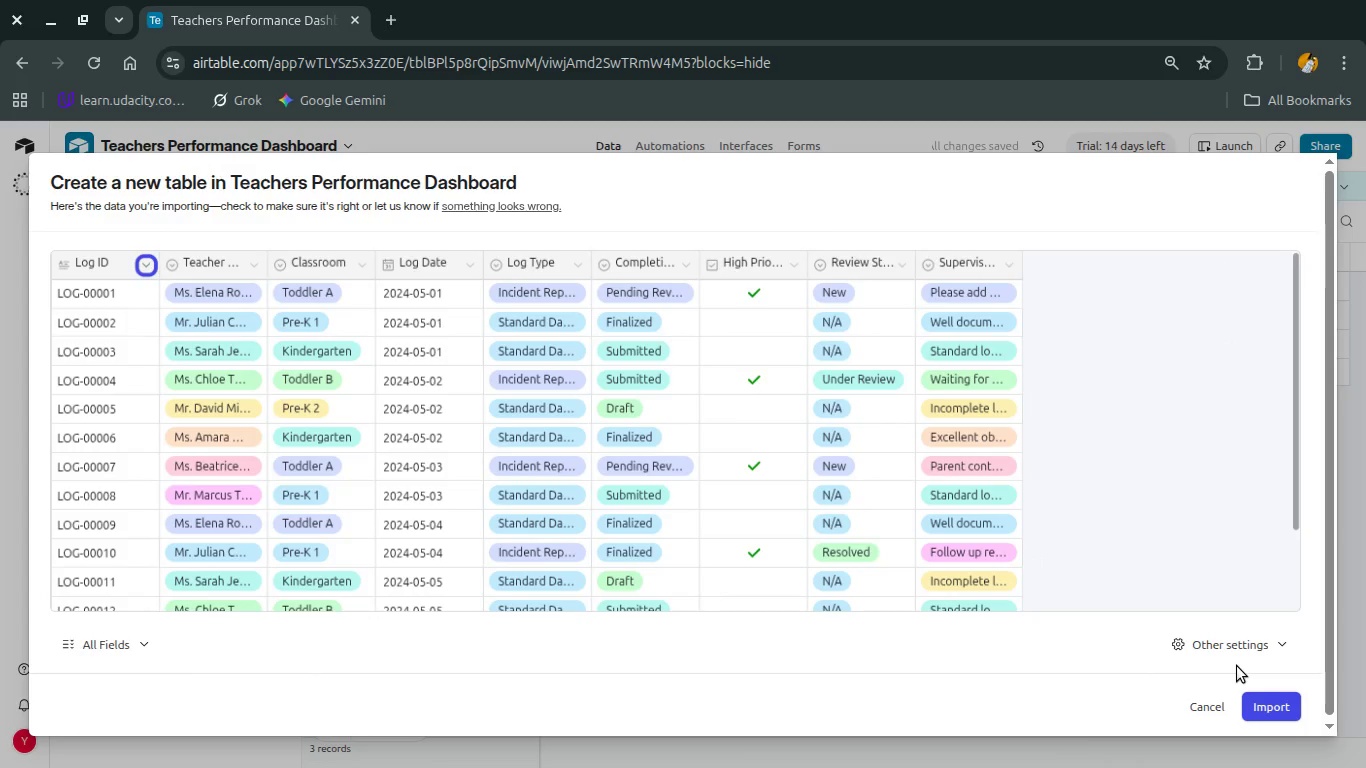 
left_click([1270, 696])
 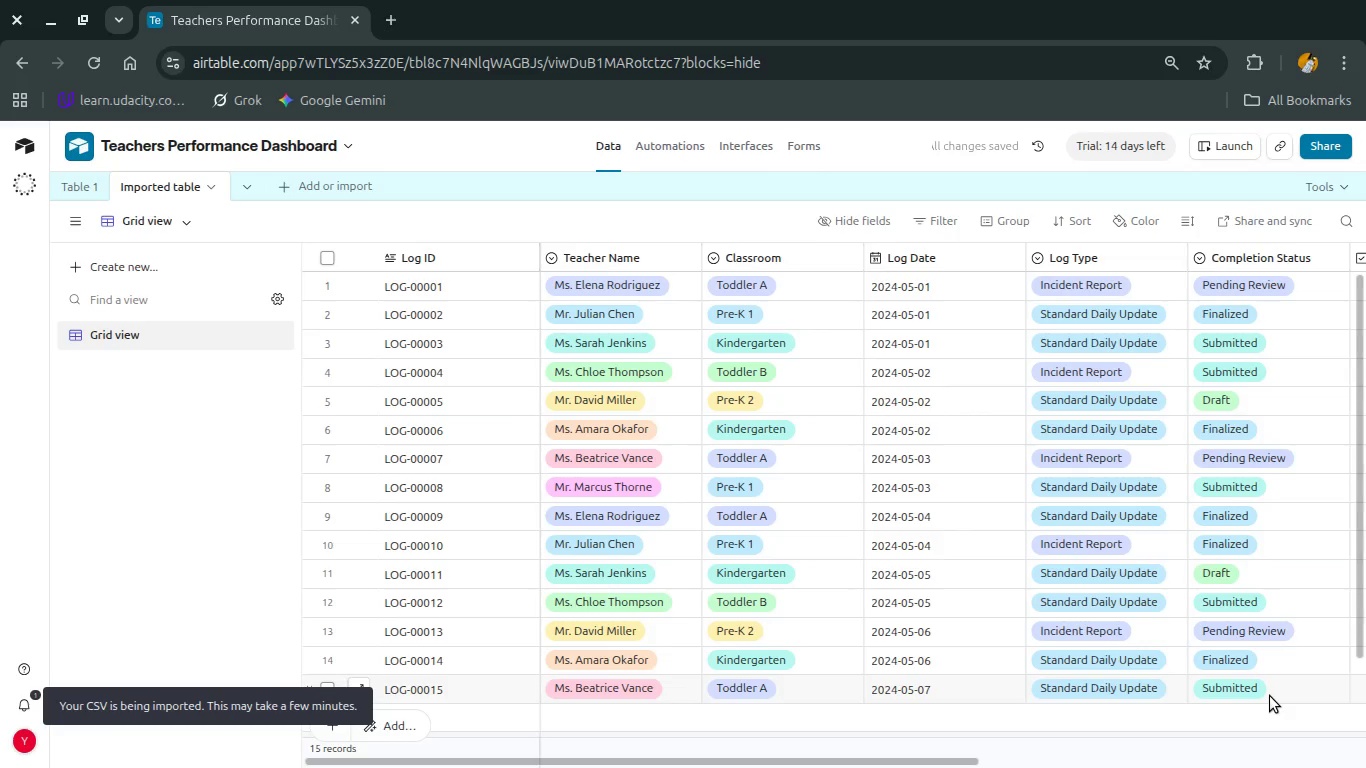 
wait(6.64)
 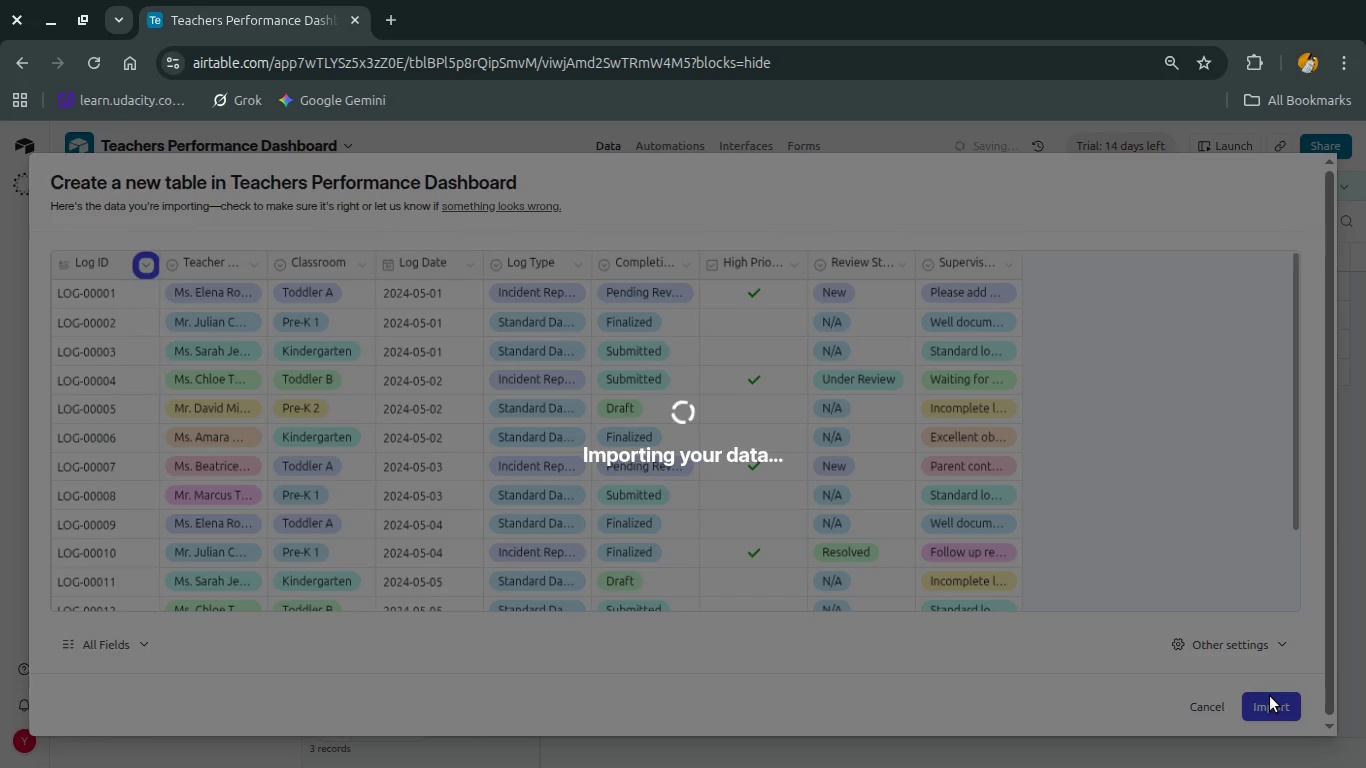 
double_click([183, 180])
 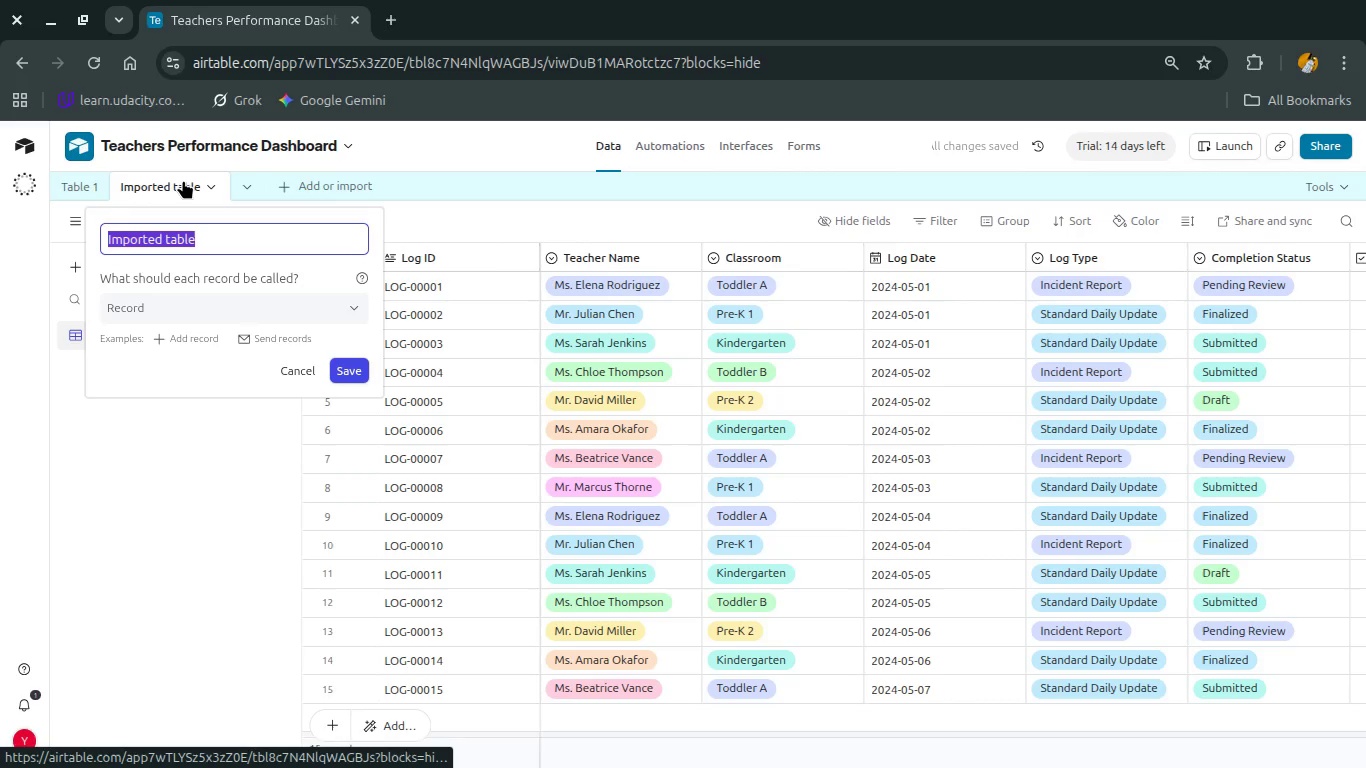 
type(Logs)
 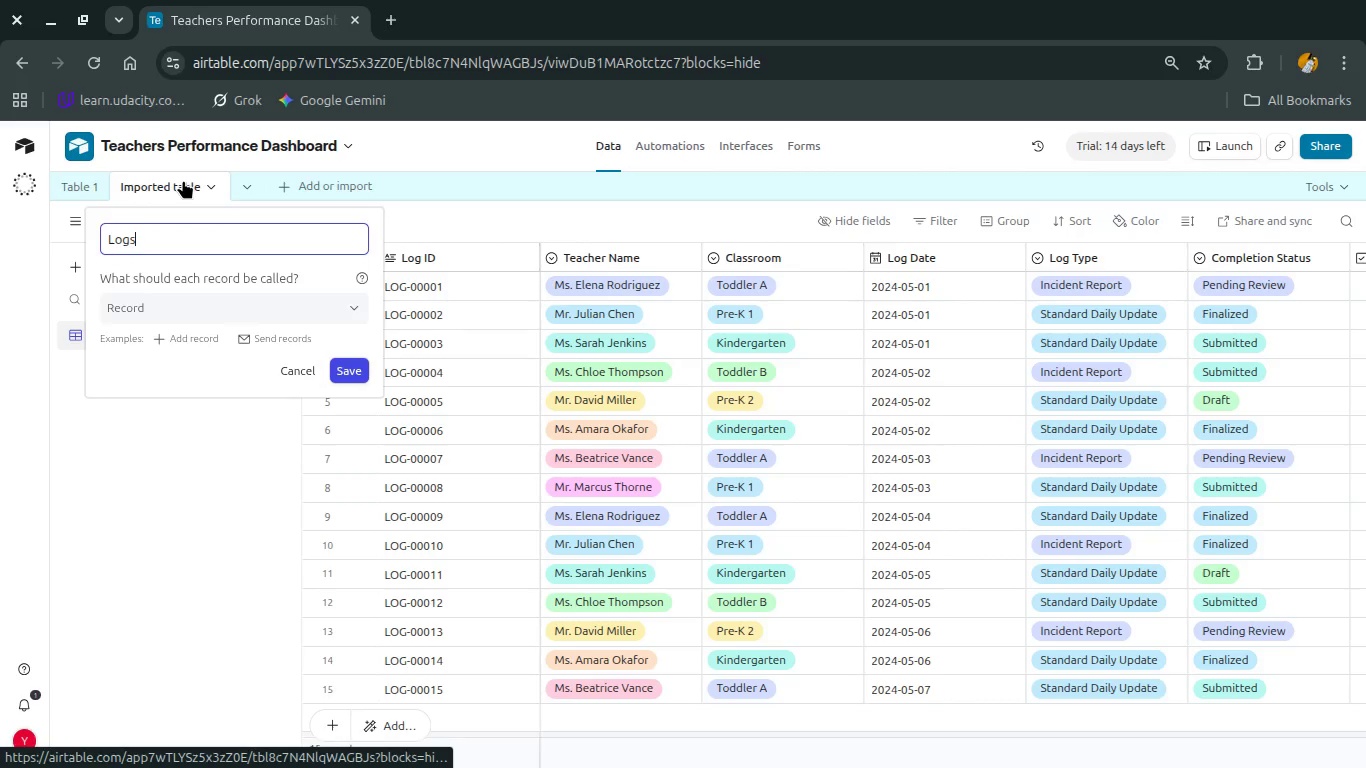 
key(Enter)
 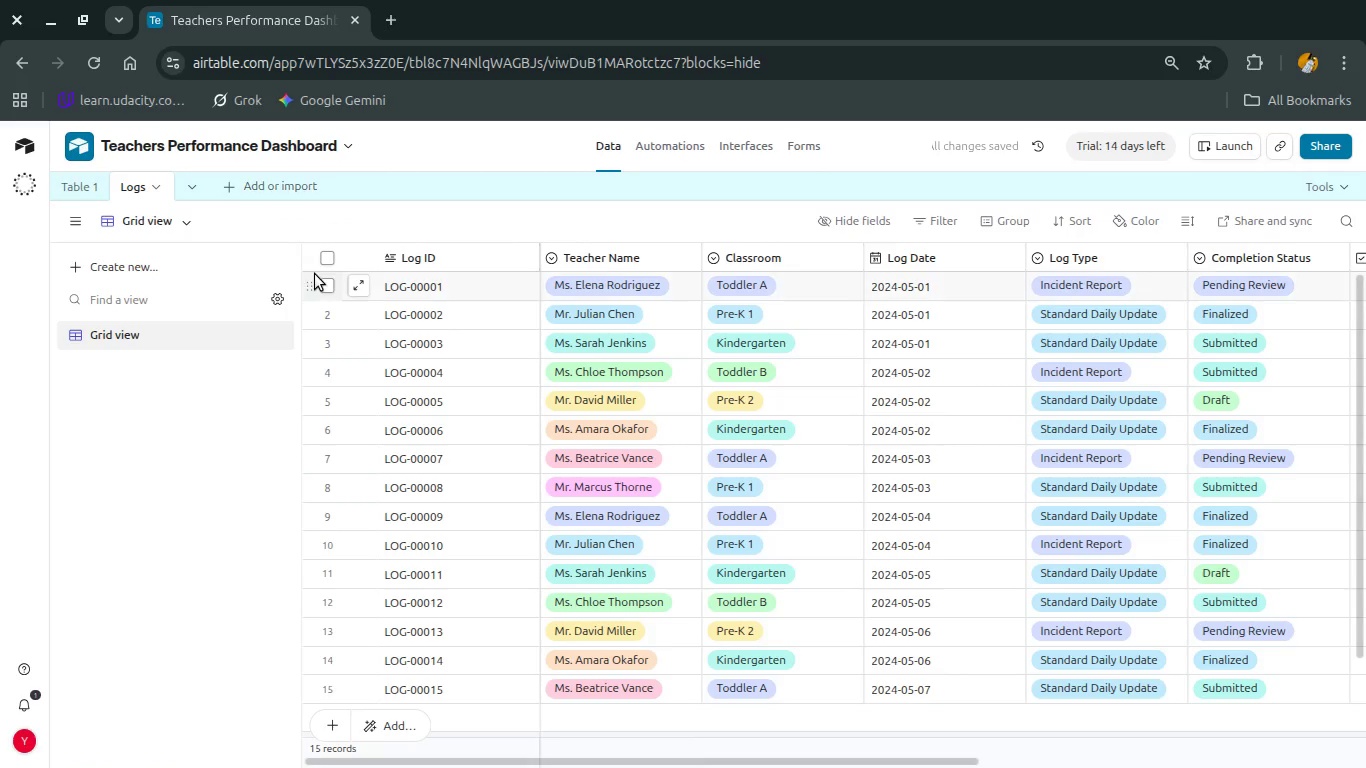 
wait(6.4)
 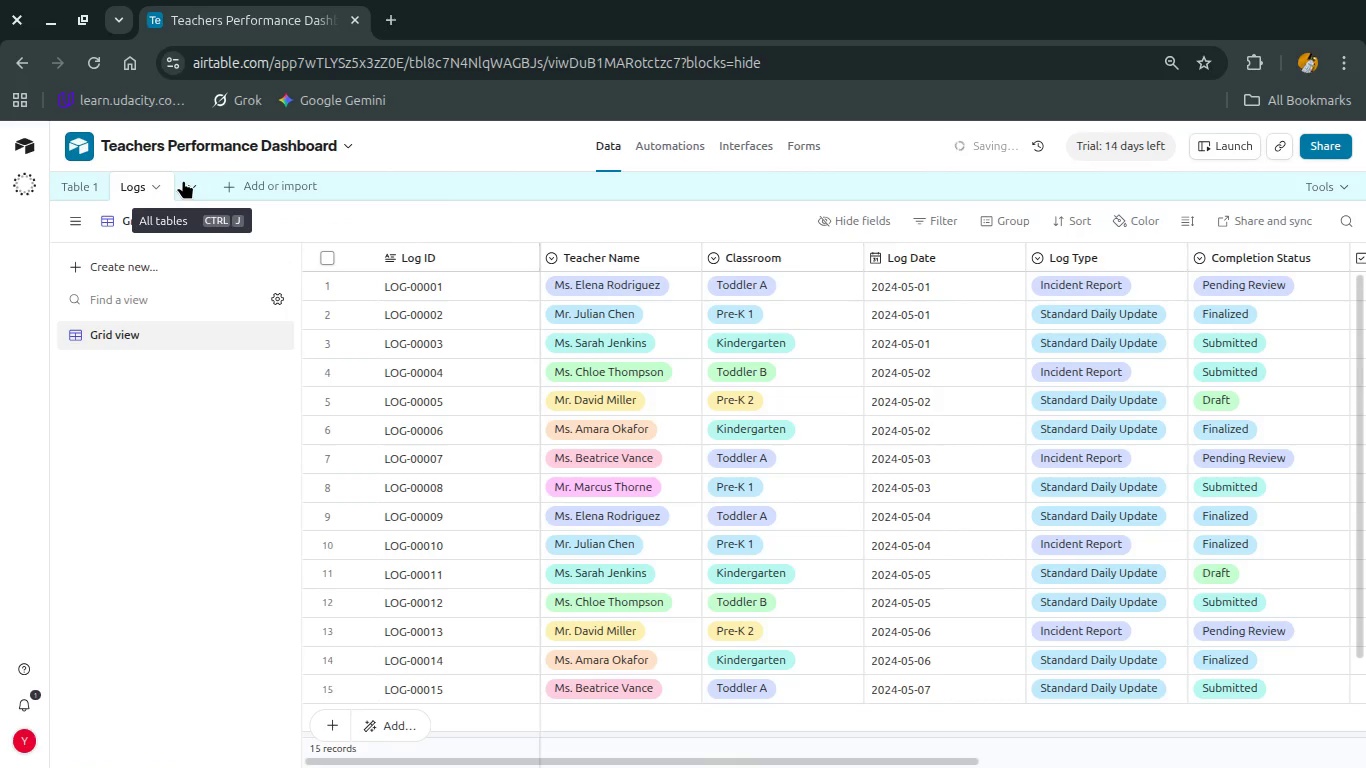 
double_click([150, 333])
 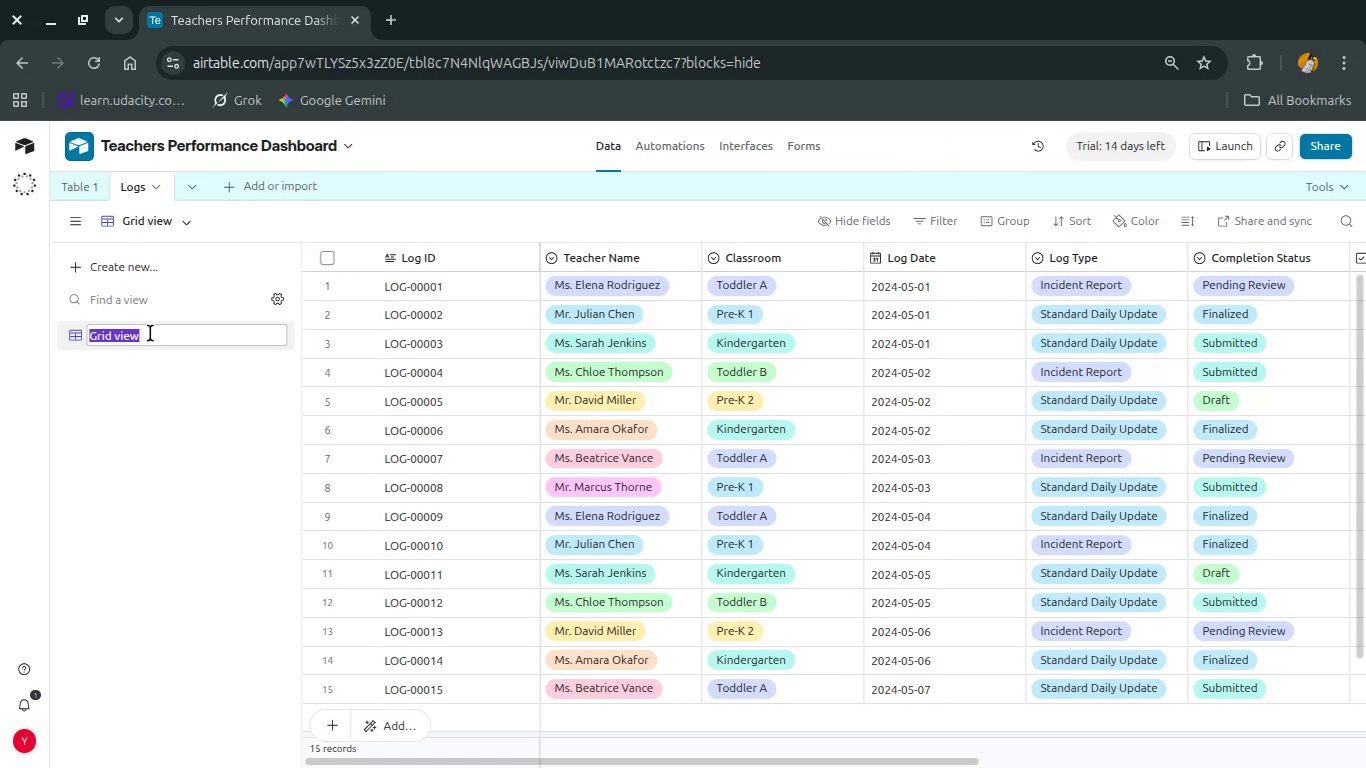 
type(All Logs View)
 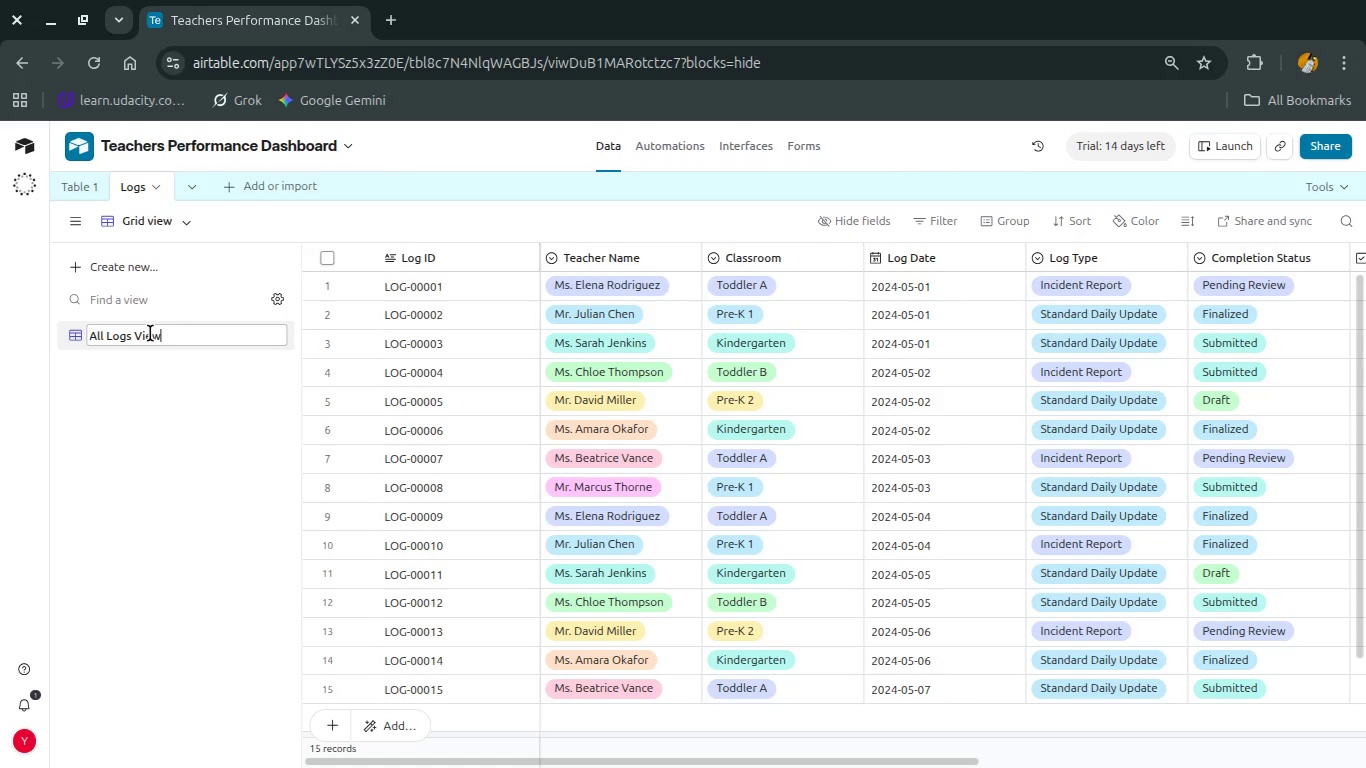 
left_click([132, 417])
 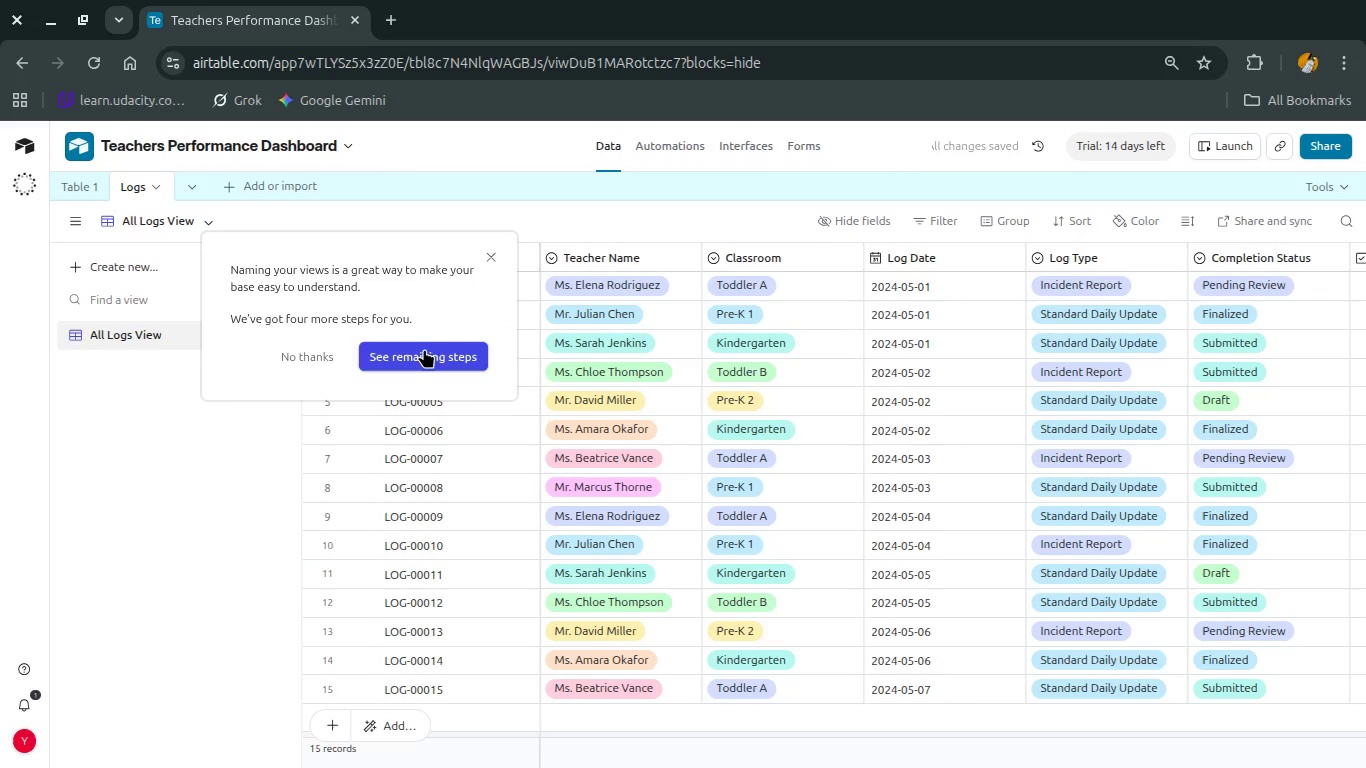 
wait(8.4)
 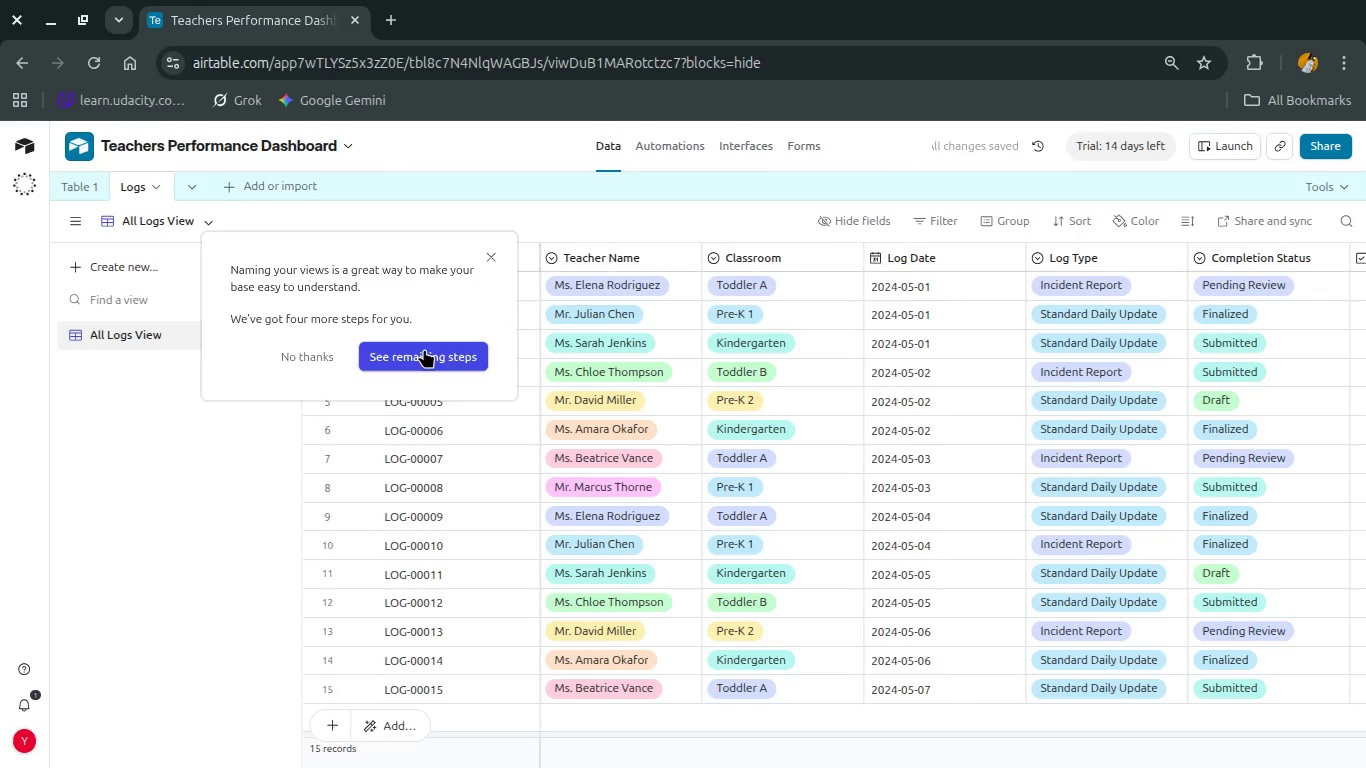 
left_click([421, 361])
 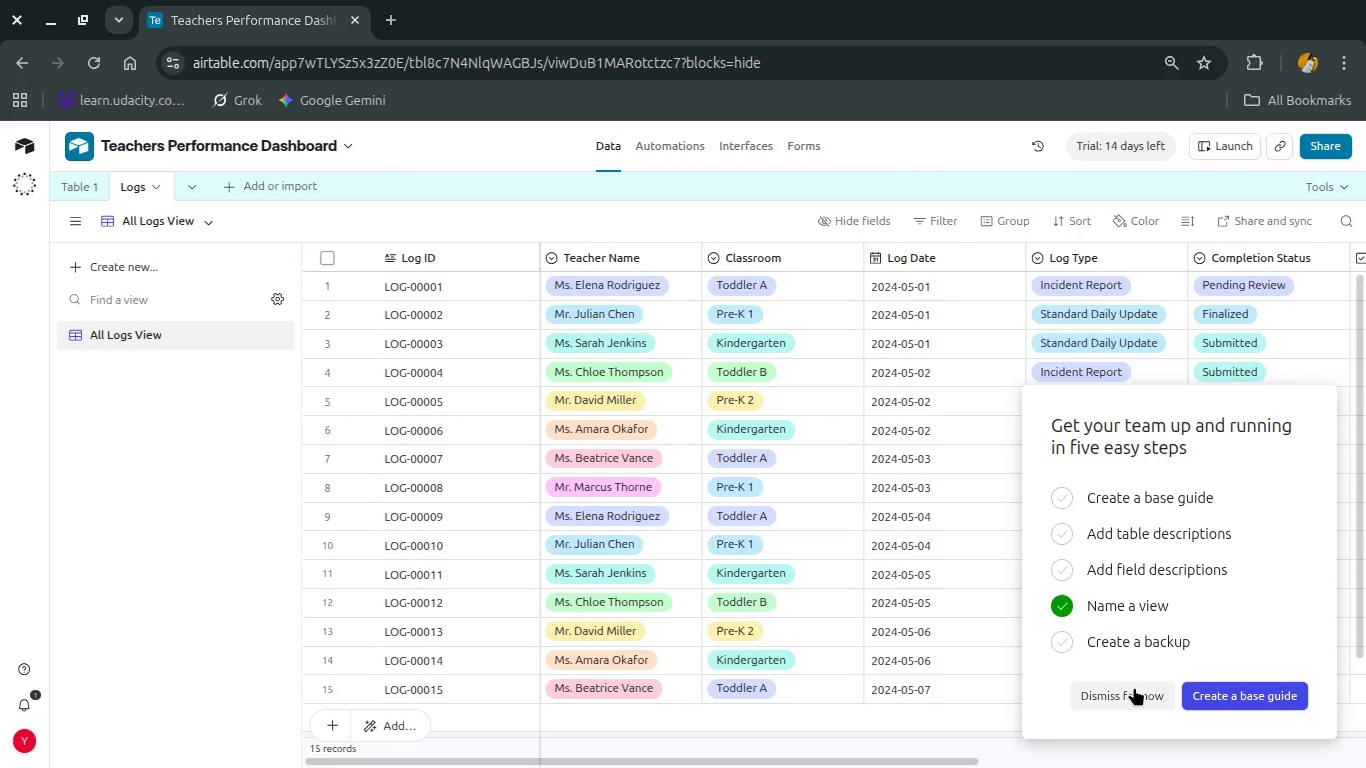 
wait(8.15)
 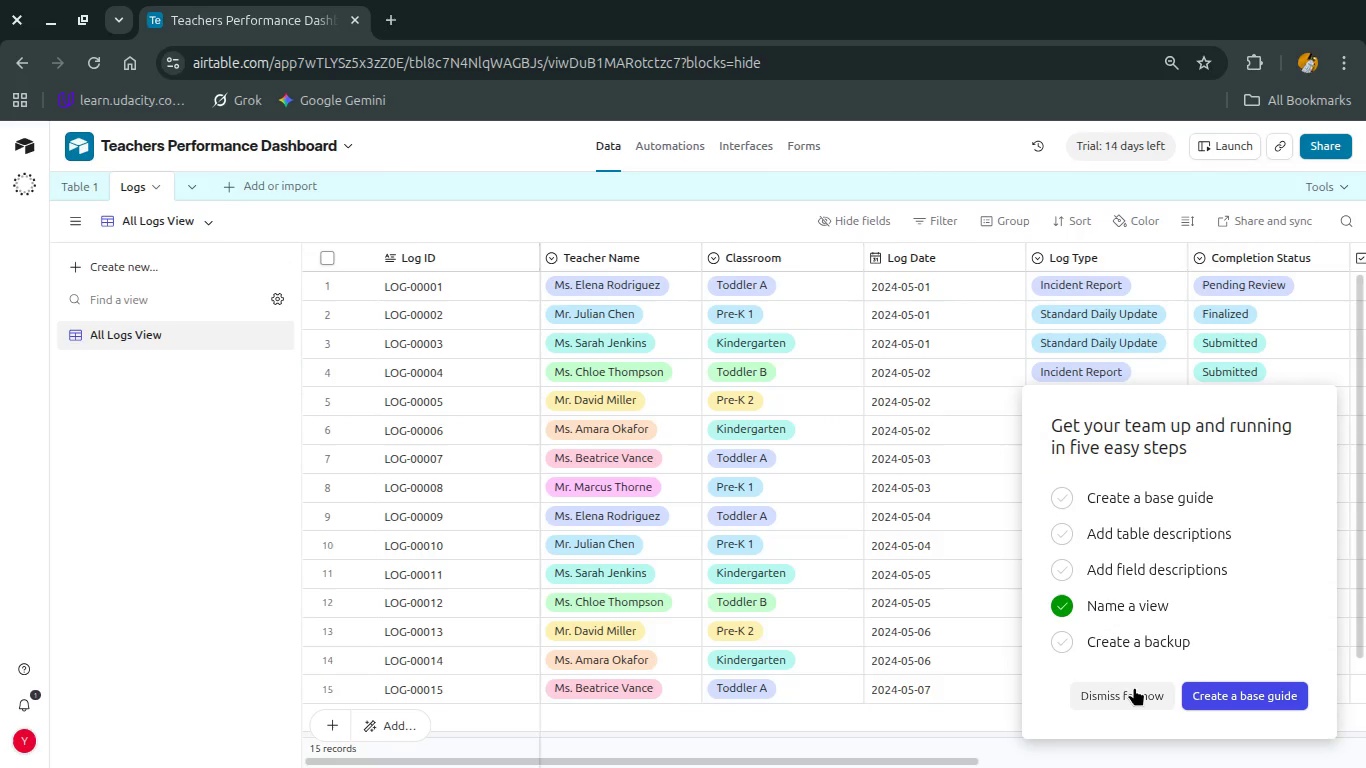 
left_click([1202, 690])
 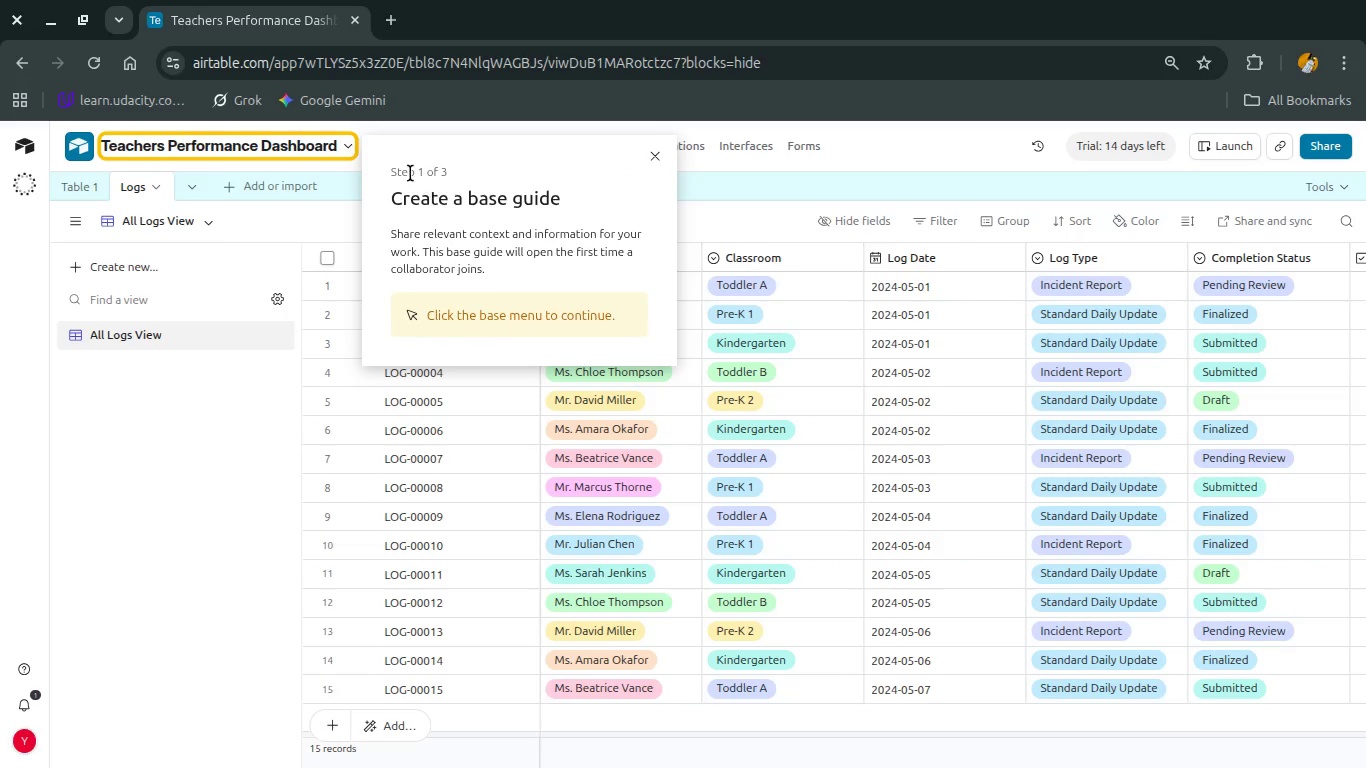 
left_click([346, 147])
 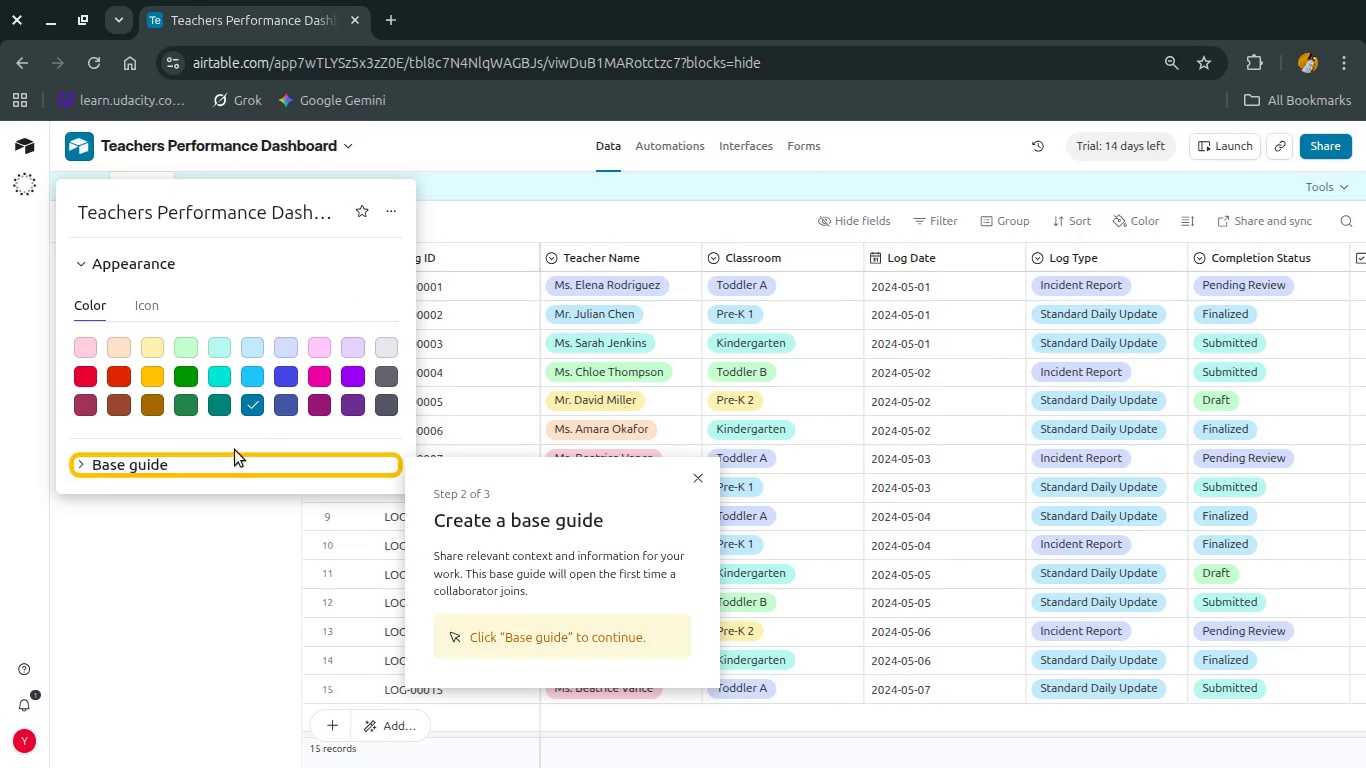 
left_click([224, 469])
 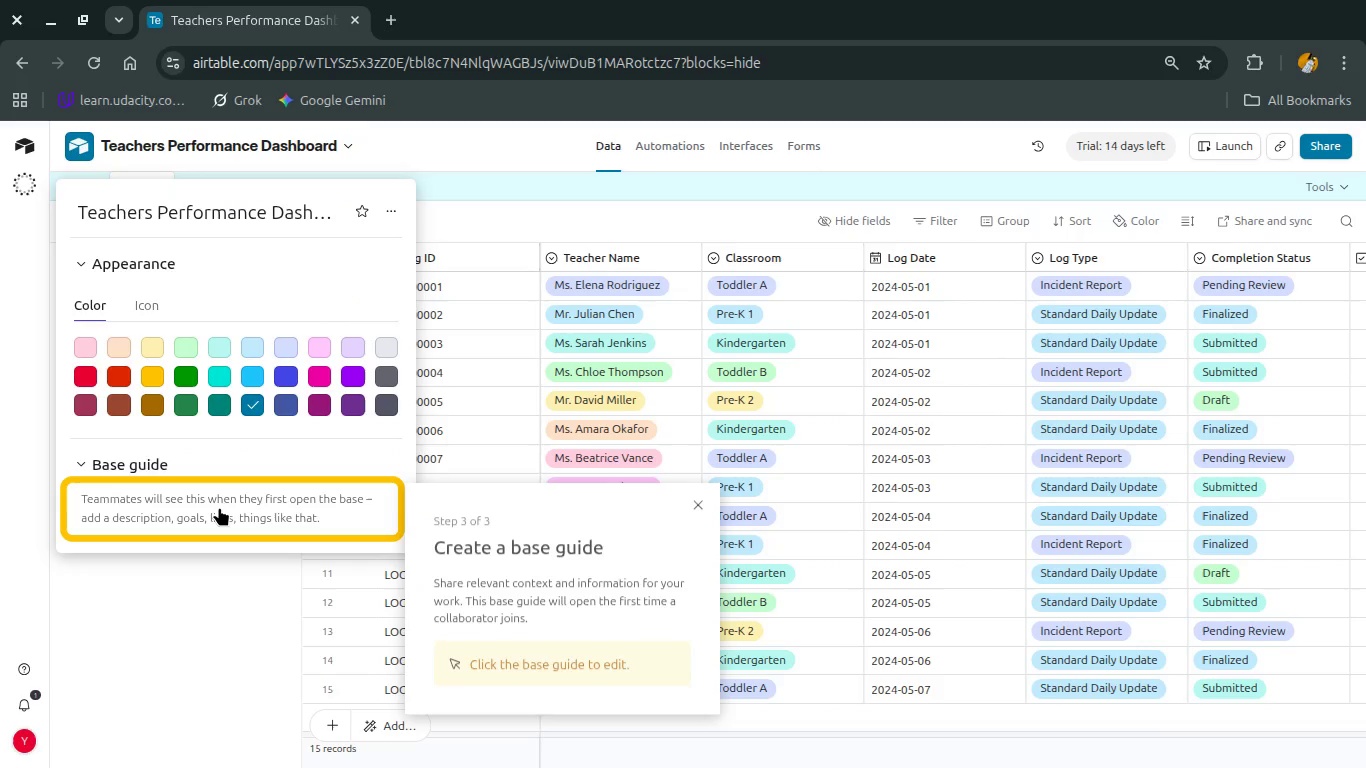 
left_click([218, 509])
 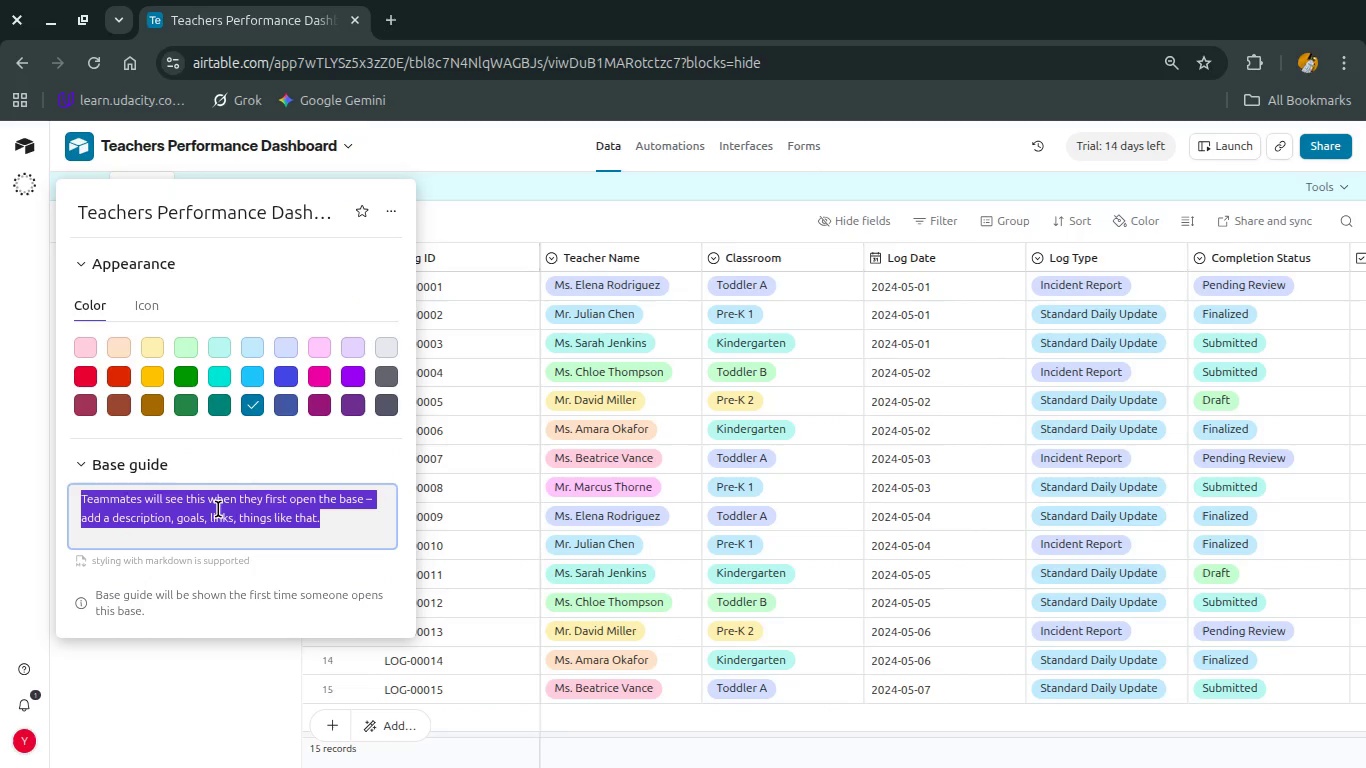 
type(THis )
key(Backspace)
key(Backspace)
key(Backspace)
key(Backspace)
type(his T)
key(Backspace)
type(Bae is use)
key(Backspace)
key(Backspace)
key(Backspace)
key(Backspace)
key(Backspace)
key(Backspace)
key(Backspace)
 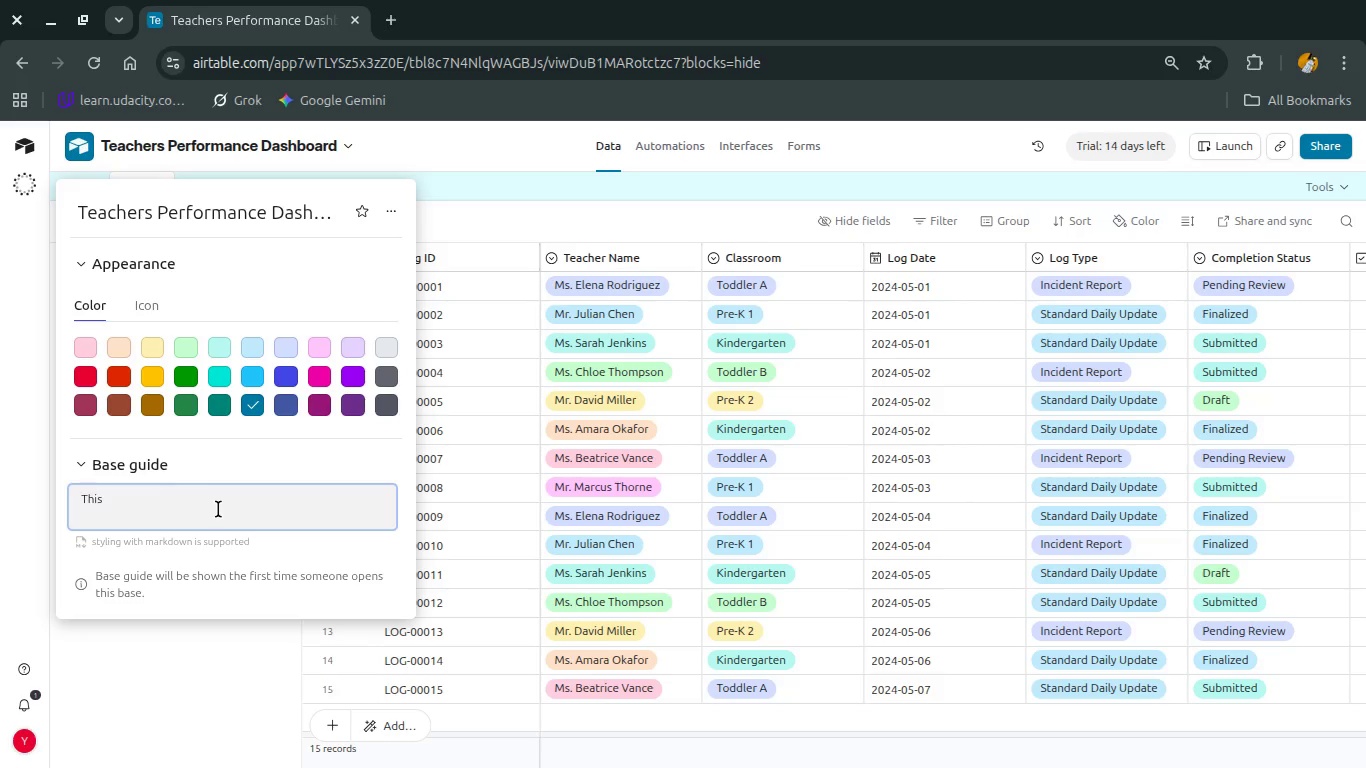 
key(Control+Backspace)
 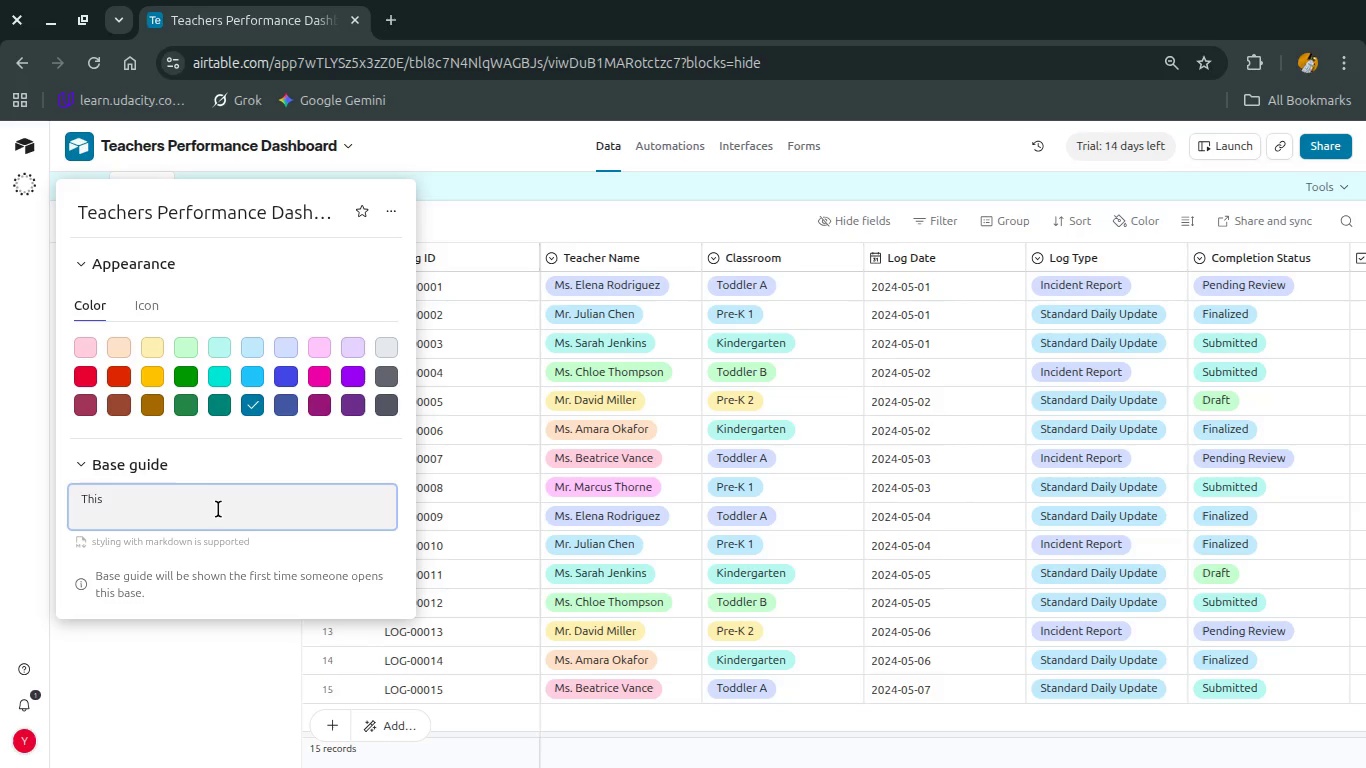 
key(Control+Backspace)
 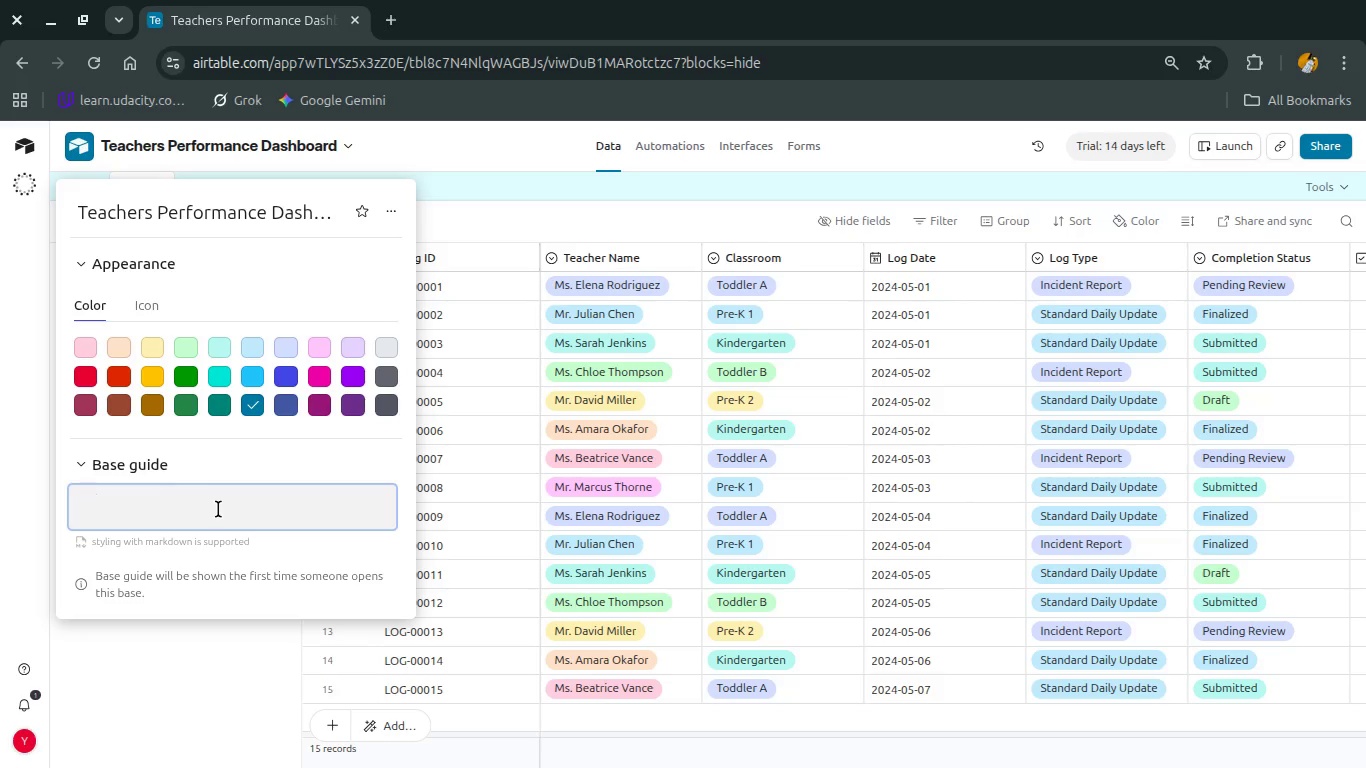 
key(Control+Backspace)
 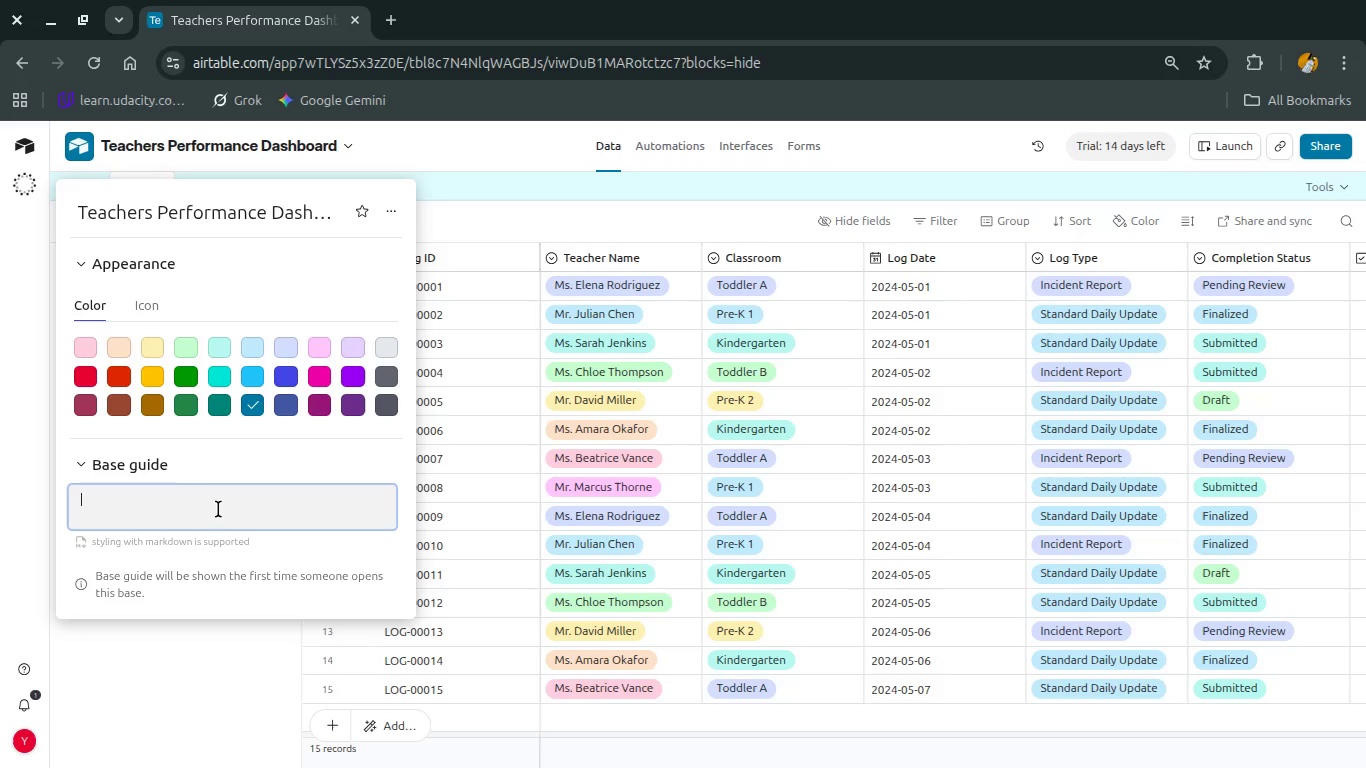 
type(**THis )
key(Backspace)
key(Backspace)
key(Backspace)
key(Backspace)
type(his base is used to tracks)
key(Backspace)
type( logs and teaches and )
key(Backspace)
key(Backspace)
key(Backspace)
key(Backspace)
key(Backspace)
key(Backspace)
key(Backspace)
type(rs )
key(Backspace)
key(Backspace)
type(er)
key(Backspace)
key(Backspace)
key(Backspace)
type(ers a)
key(Backspace)
type(ans )
key(Backspace)
key(Backspace)
type(d classes  associab)
key(Backspace)
type(ted witht elo)
key(Backspace)
key(Backspace)
key(Backspace)
key(Backspace)
key(Backspace)
type( the logs and to track the i)
key(Backspace)
key(Backspace)
type( tra)
key(Backspace)
type(e)
key(Backspace)
type(e)
key(Backspace)
key(Backspace)
type(eachers )
 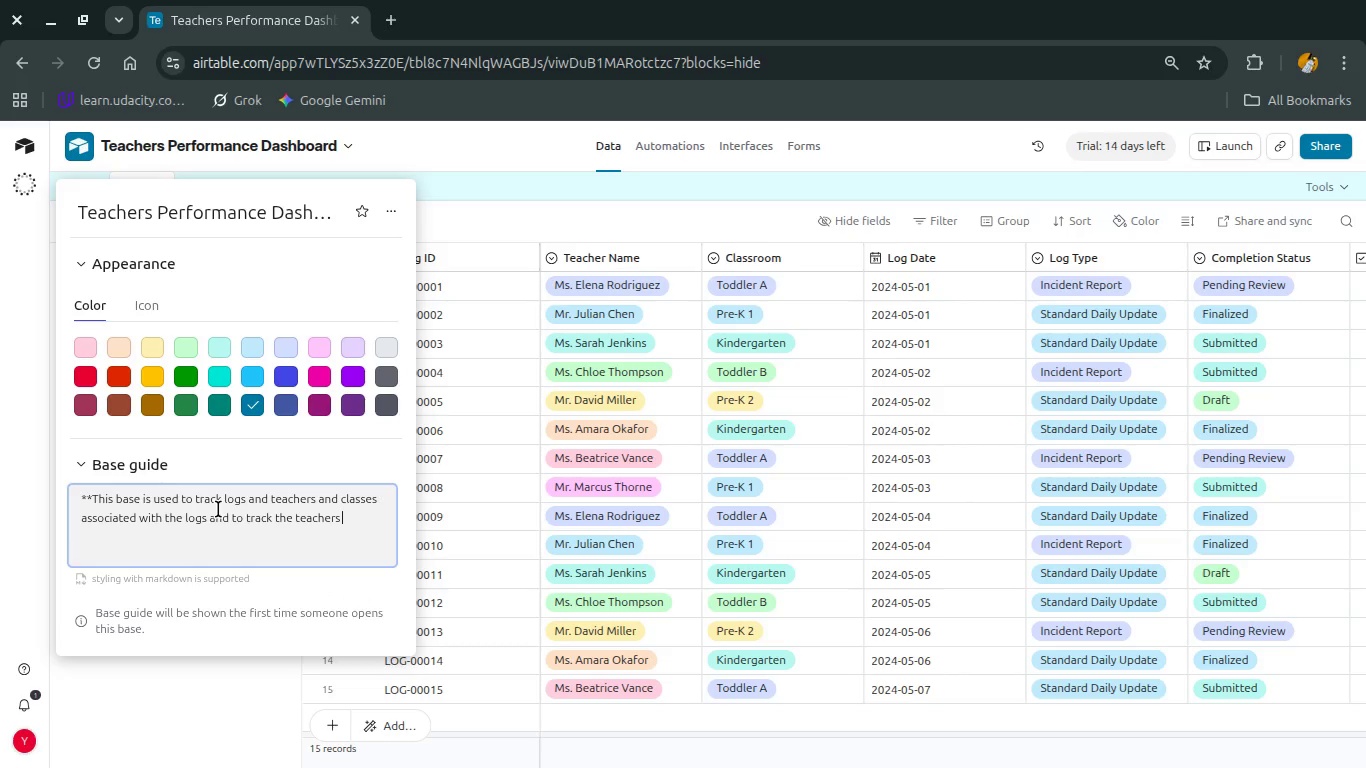 
type(completion perfomance nad )
key(Backspace)
key(Backspace)
key(Backspace)
key(Backspace)
key(Backspace)
key(Backspace)
key(Backspace)
key(Backspace)
key(Backspace)
key(Backspace)
type(rmance nad )
key(Backspace)
key(Backspace)
key(Backspace)
type(an)
key(Backspace)
key(Backspace)
key(Backspace)
type(and manage the )
 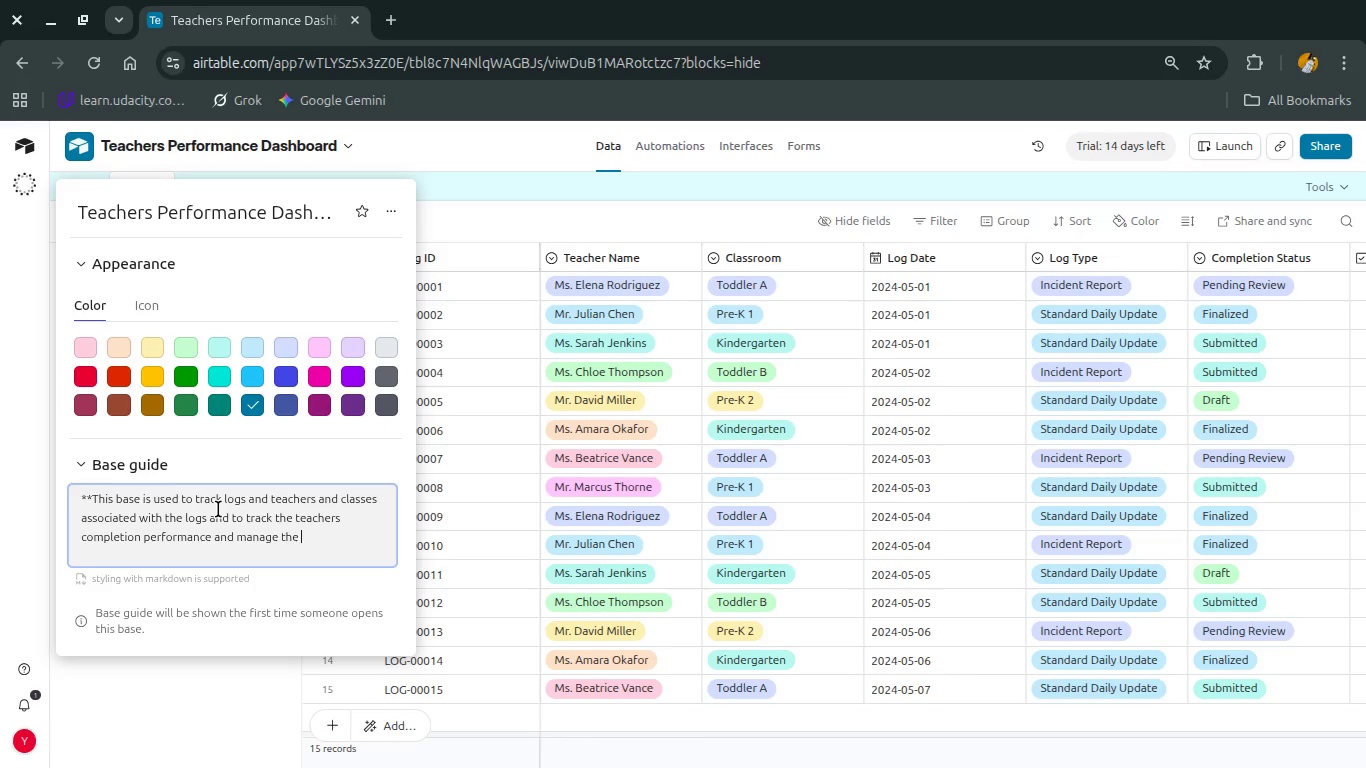 
wait(9.13)
 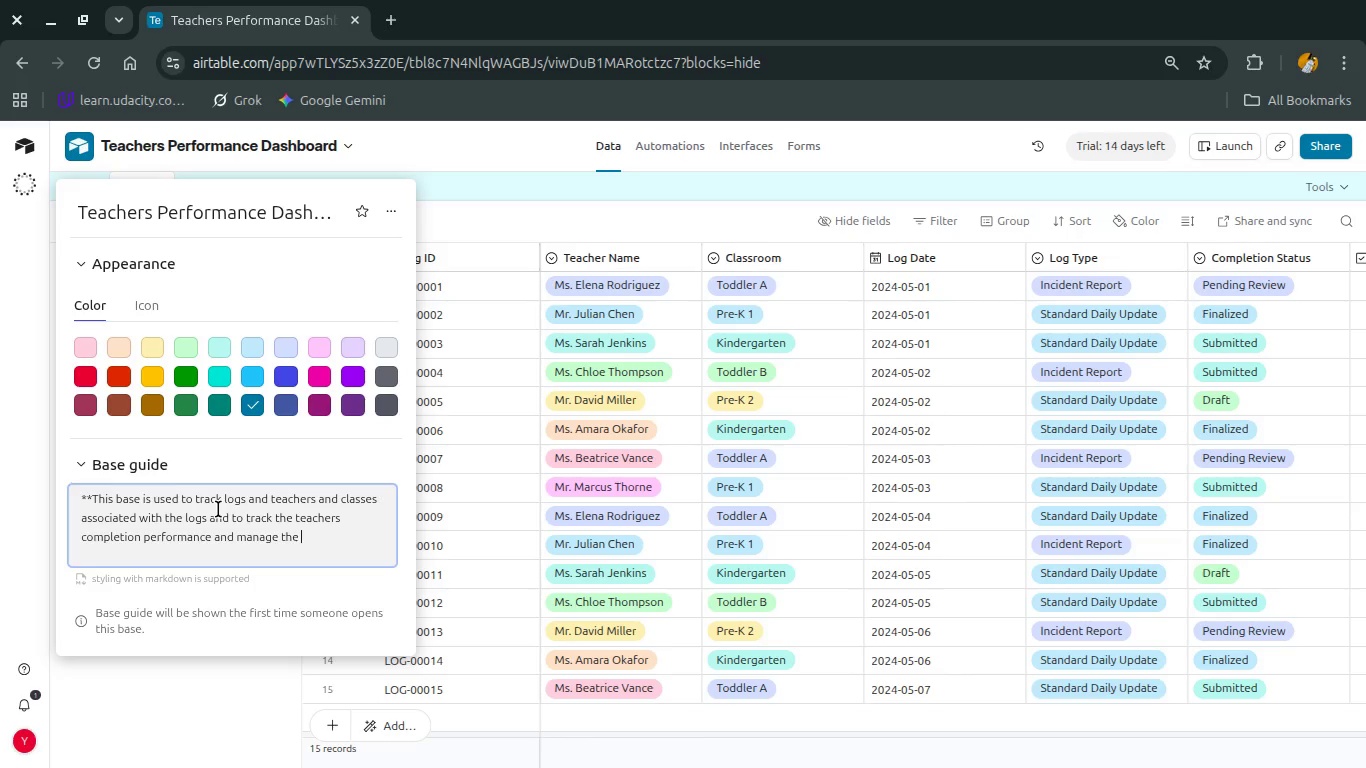 
type(teachers and teh)
key(Backspace)
key(Backspace)
type(heri)
key(Backspace)
key(Backspace)
type(ir s)
key(Backspace)
type(accompleshments.)
 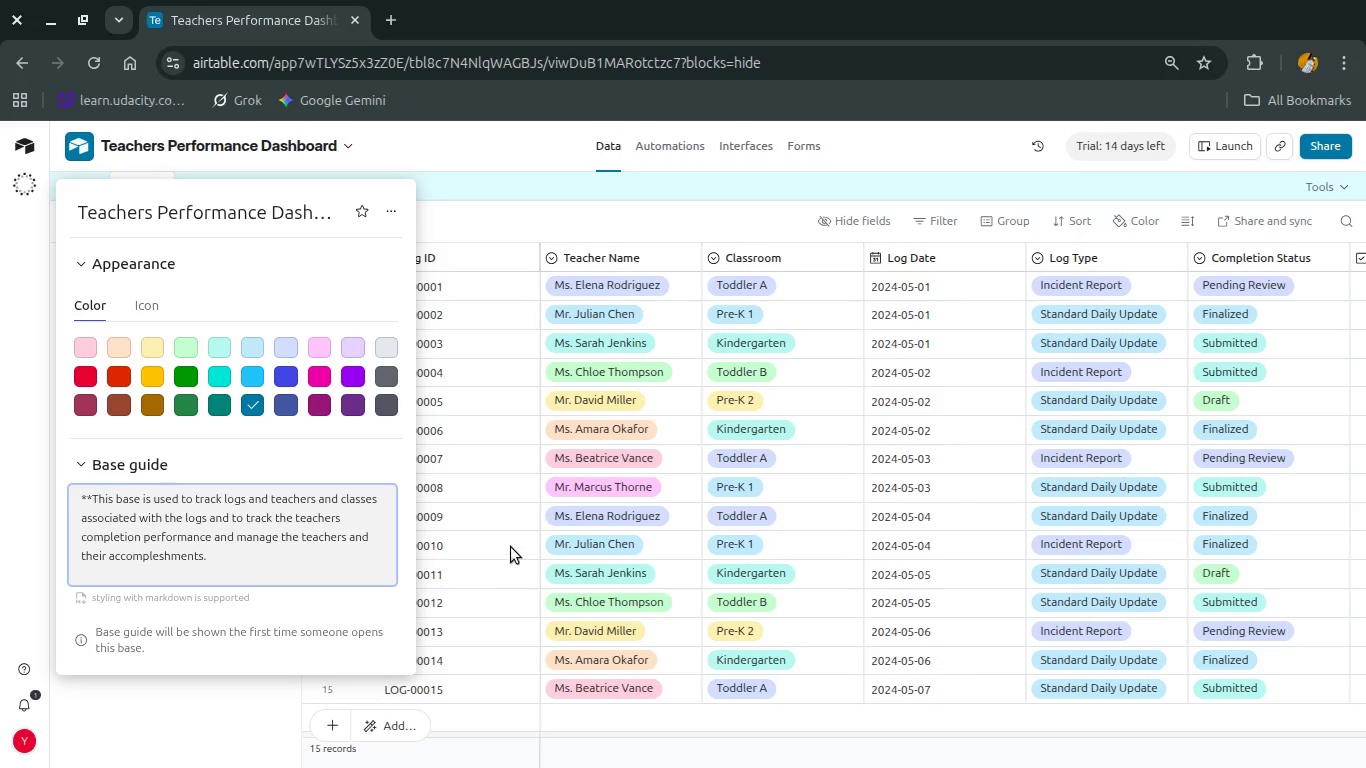 
left_click([513, 546])
 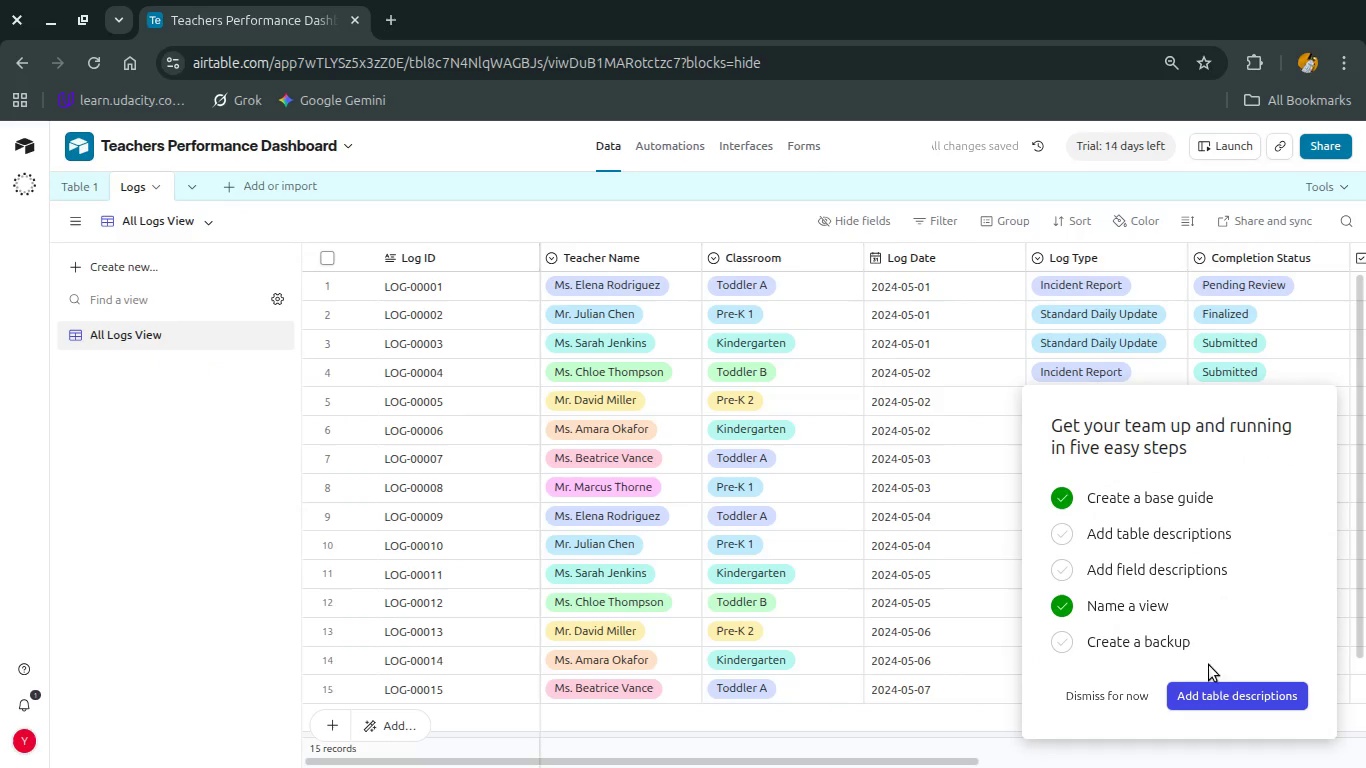 
left_click([1222, 681])
 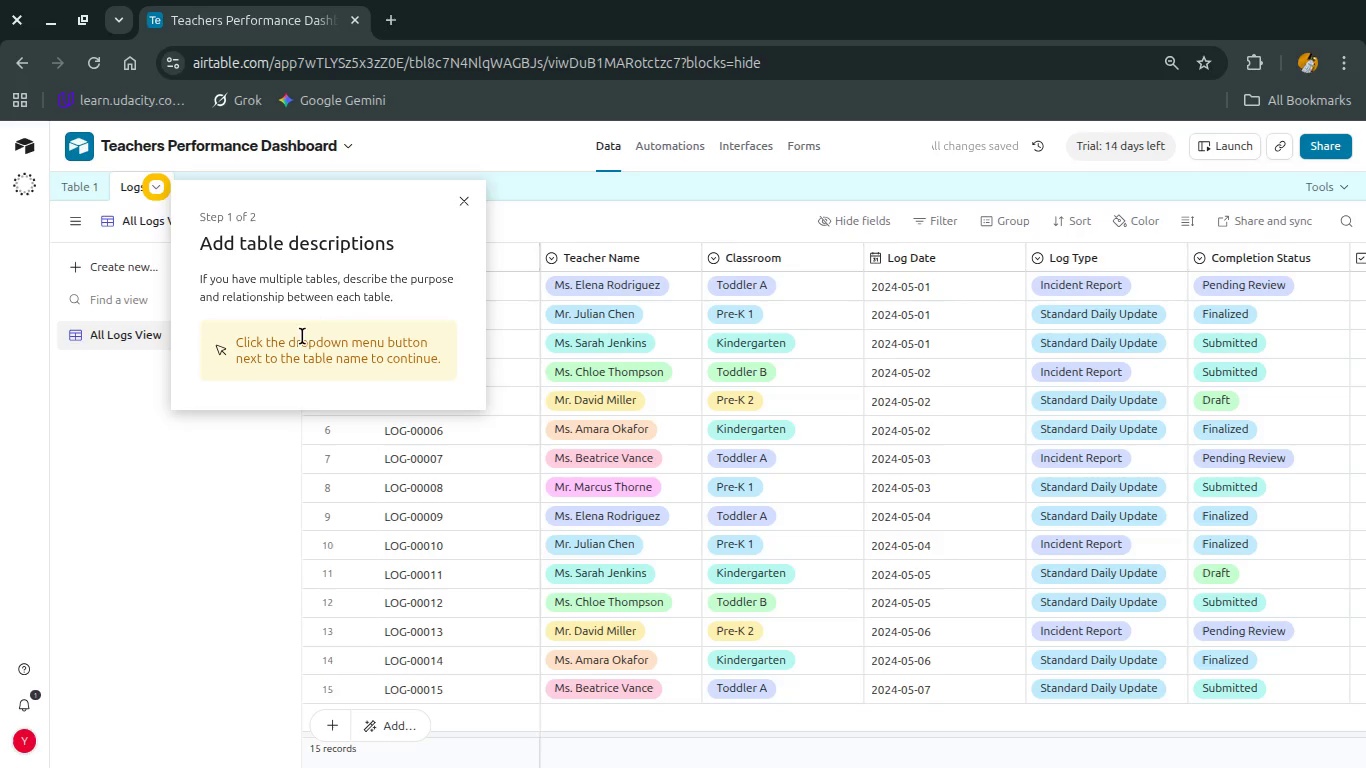 
left_click([158, 182])
 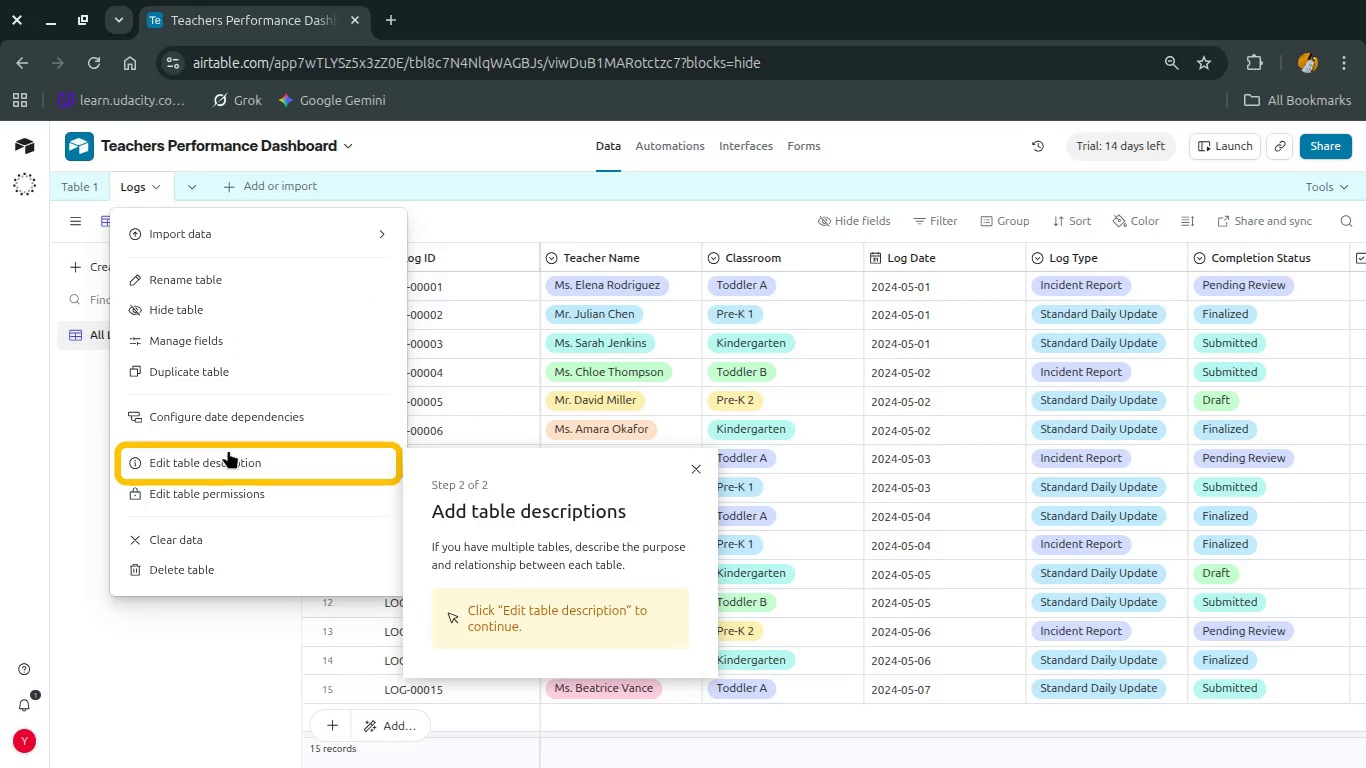 
left_click([220, 457])
 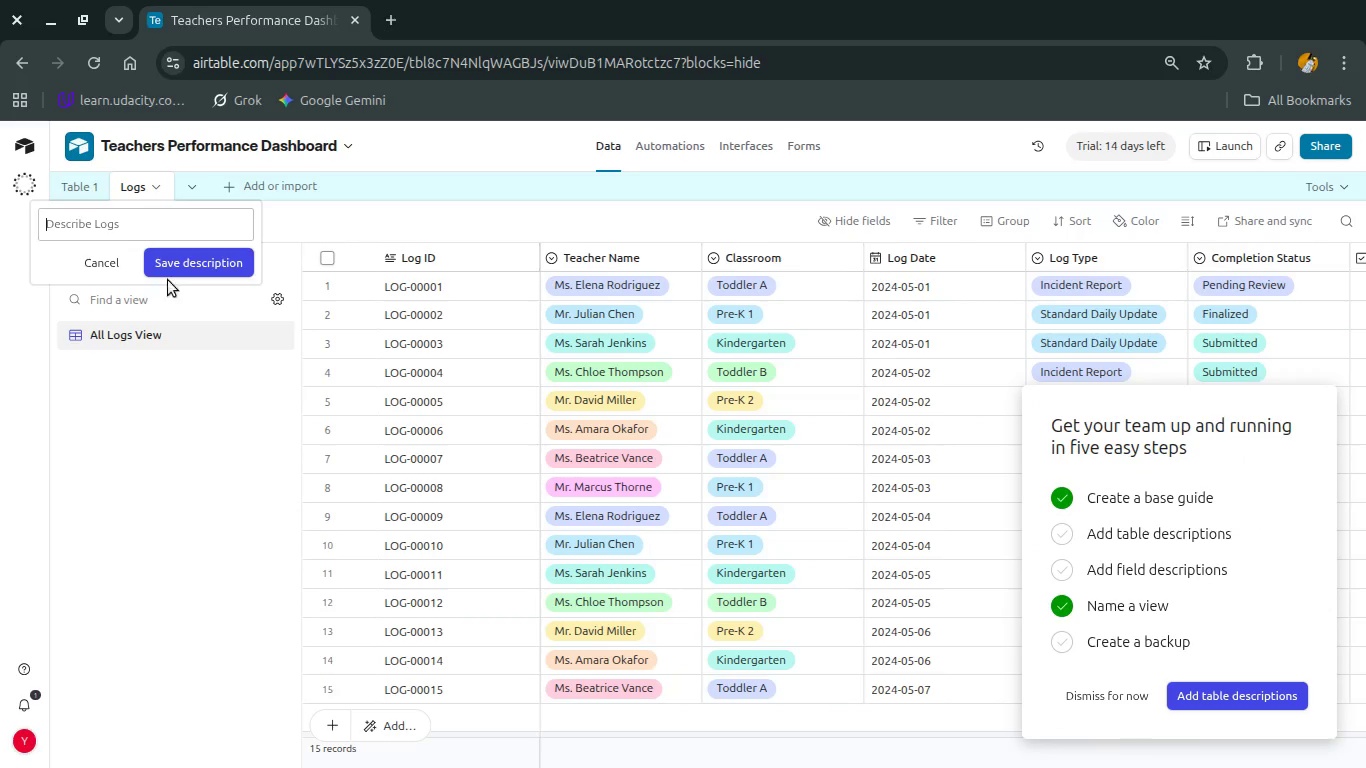 
type(THis)
key(Backspace)
key(Backspace)
key(Backspace)
type(his i )
key(Backspace)
type(s the b)
key(Backspace)
type(main strt point whre)
key(Backspace)
key(Backspace)
type(ere the los)
key(Backspace)
type(gs are recorded with all the necessaru)
key(Backspace)
type(y deti)
key(Backspace)
type(ails)
 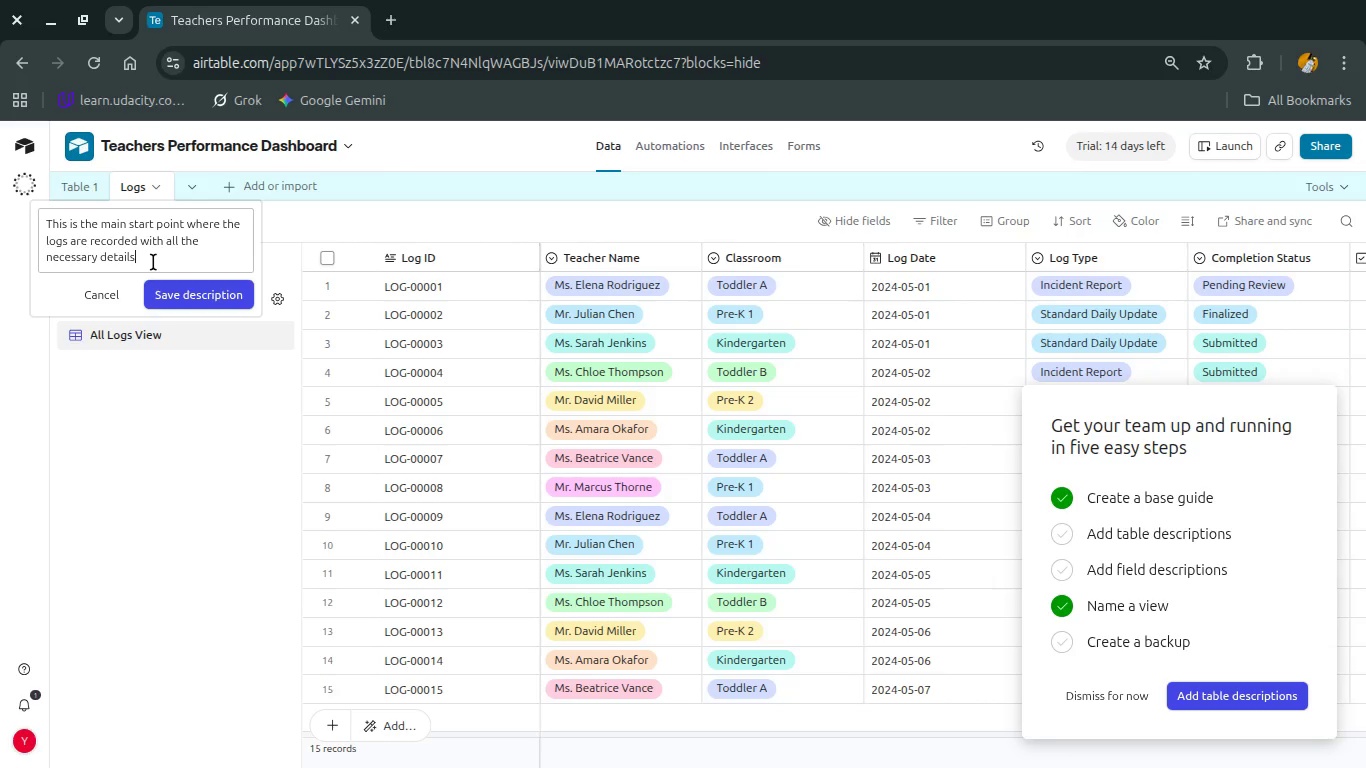 
left_click([172, 293])
 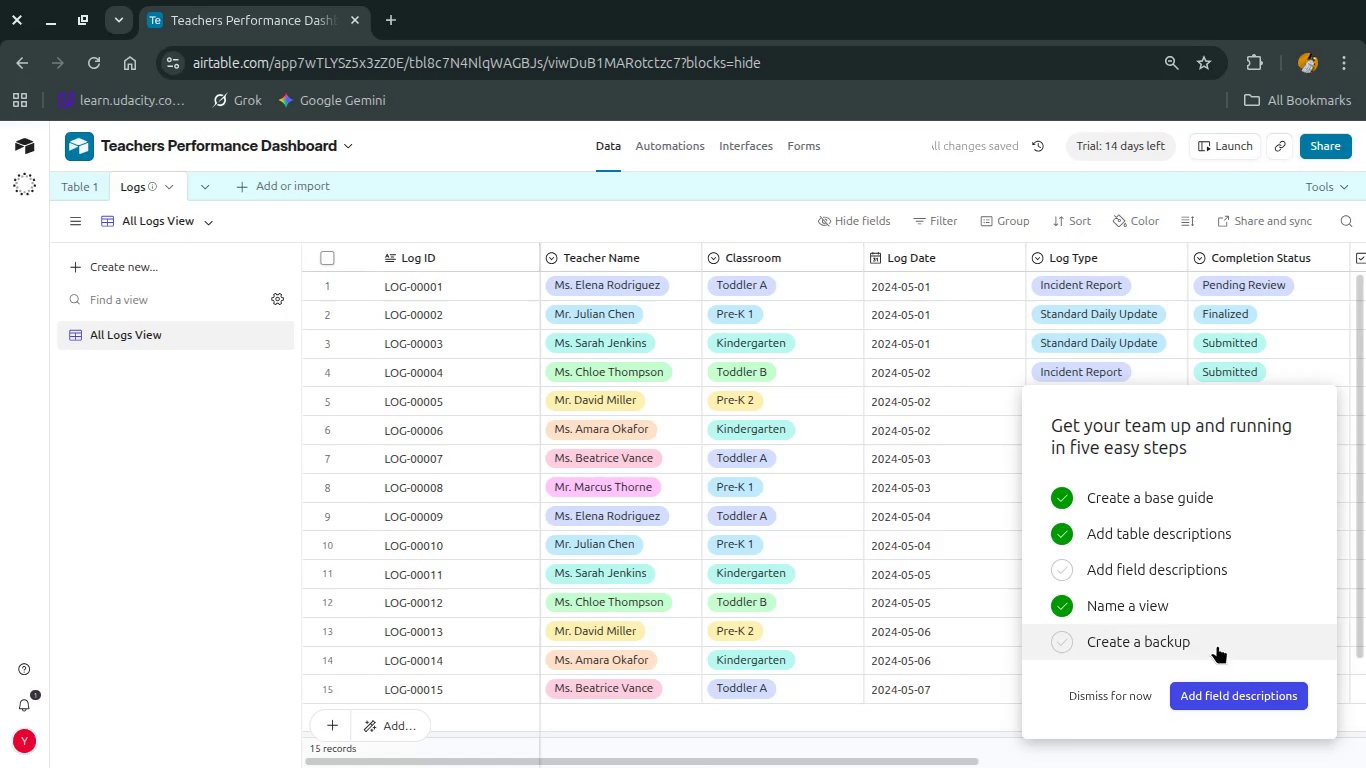 
left_click([1240, 683])
 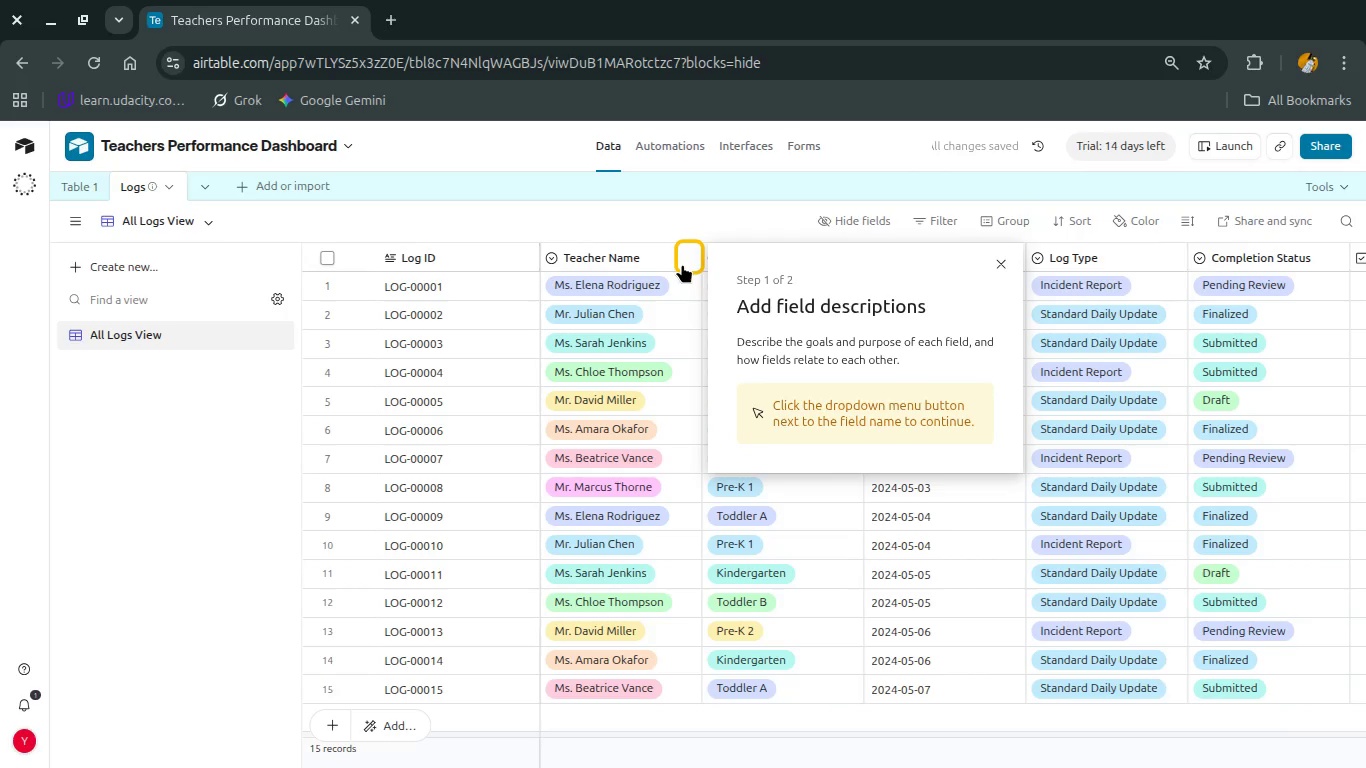 
left_click([683, 260])
 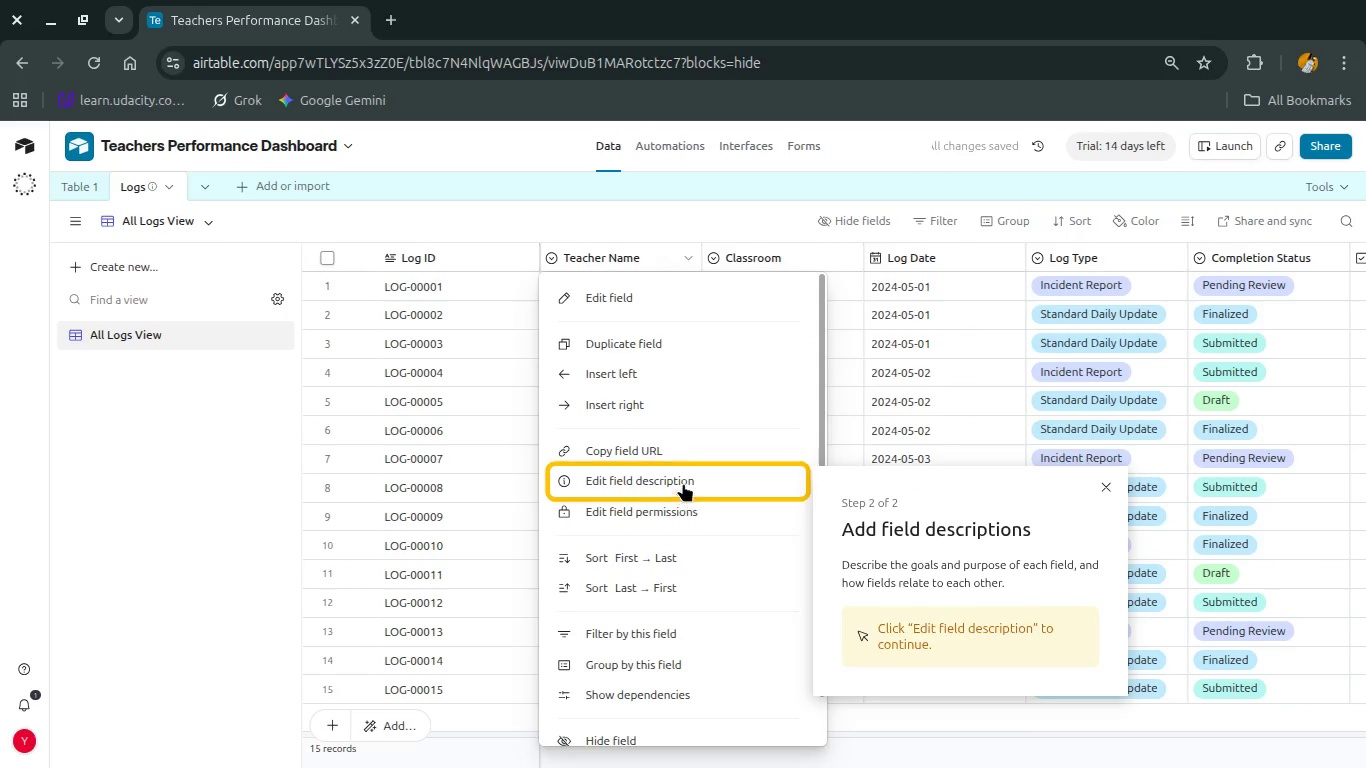 
left_click([683, 479])
 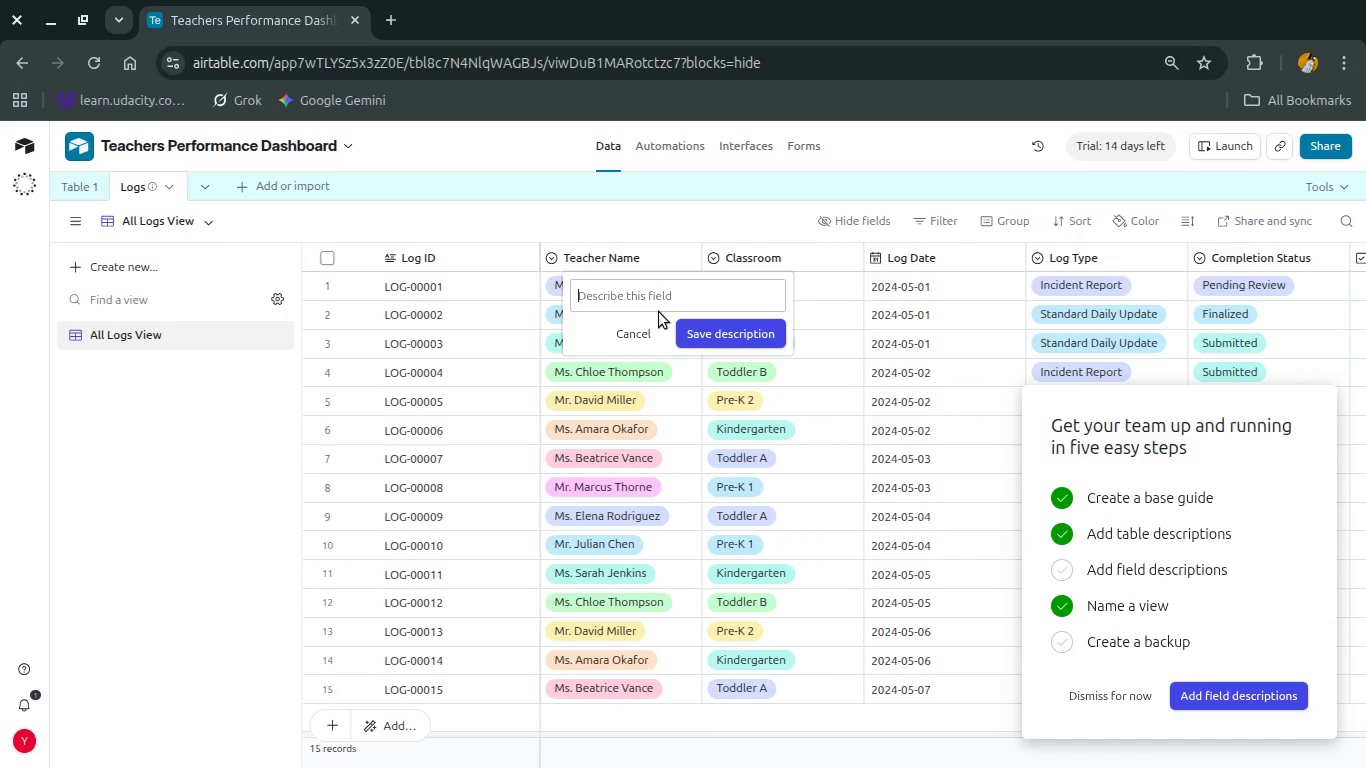 
left_click([656, 299])
 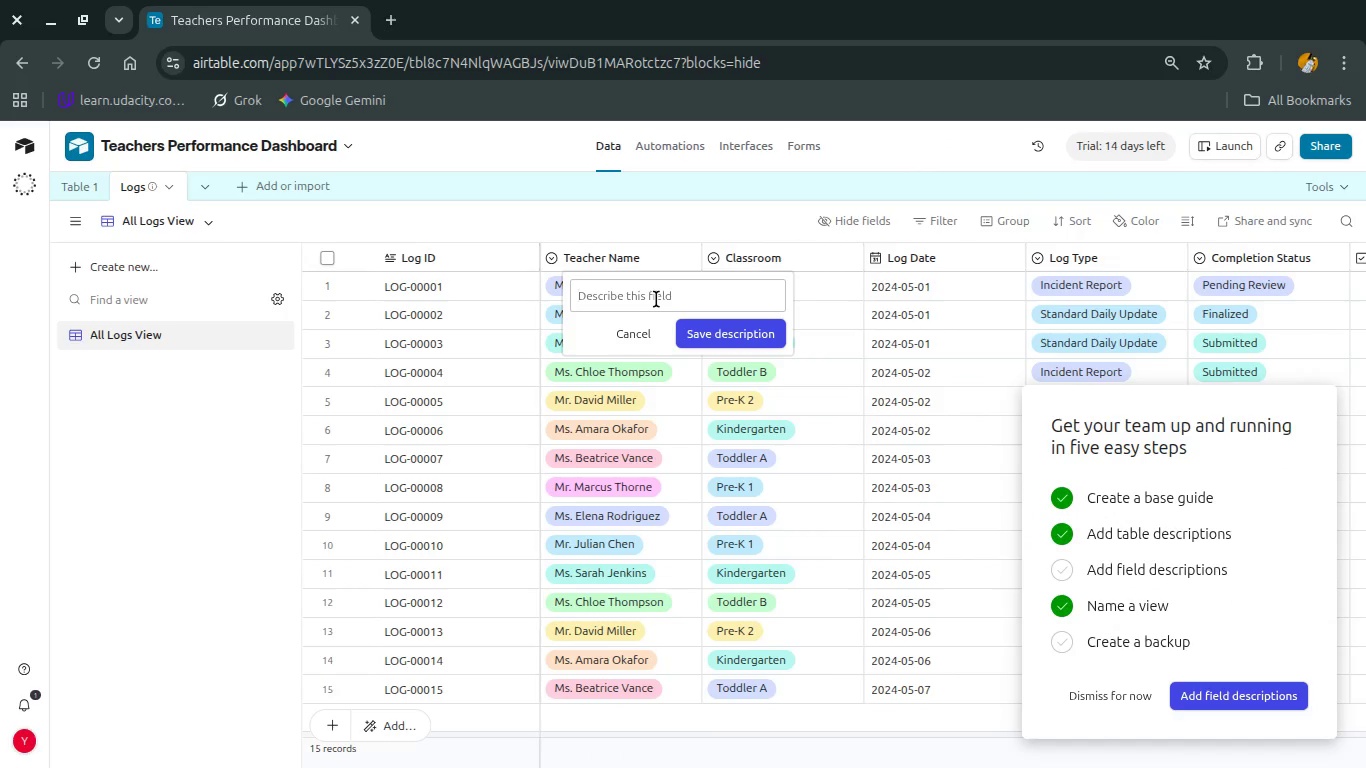 
type(this )
 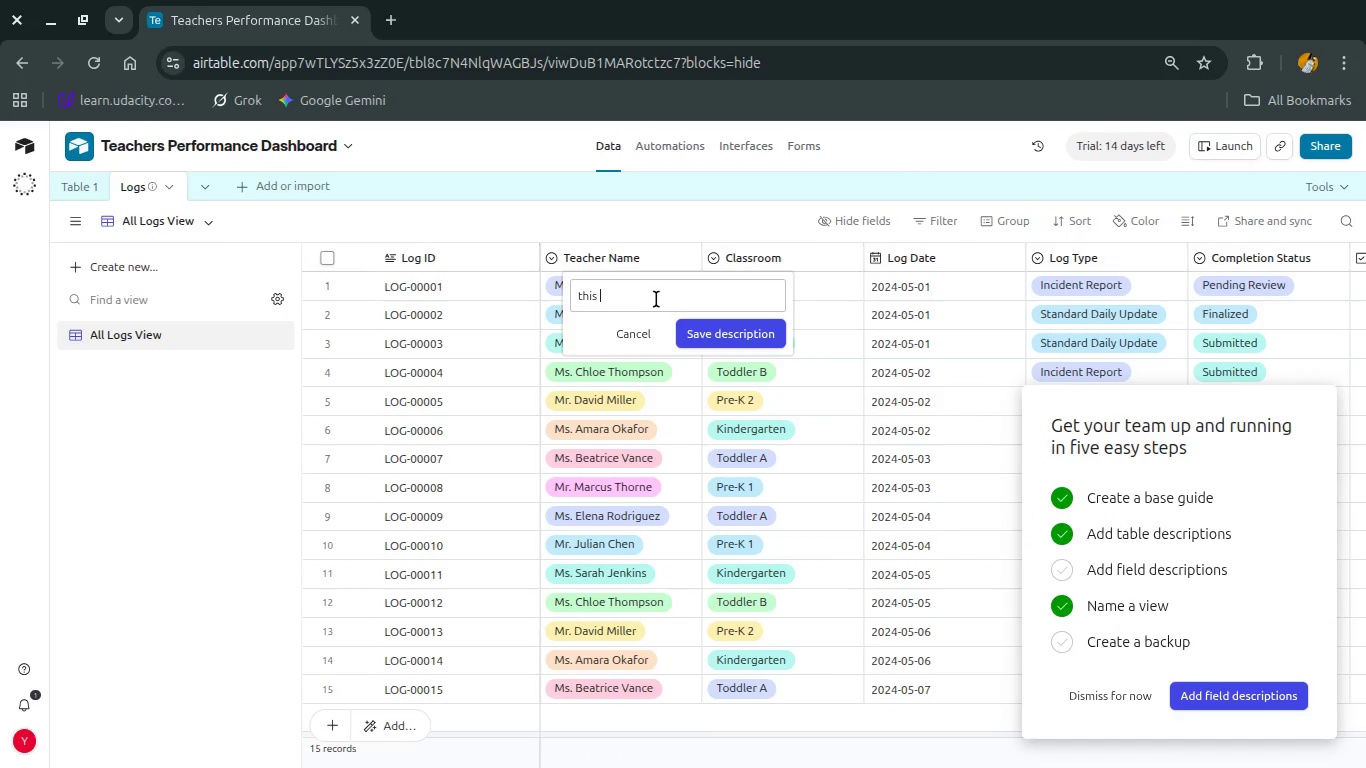 
key(Control+ControlLeft)
 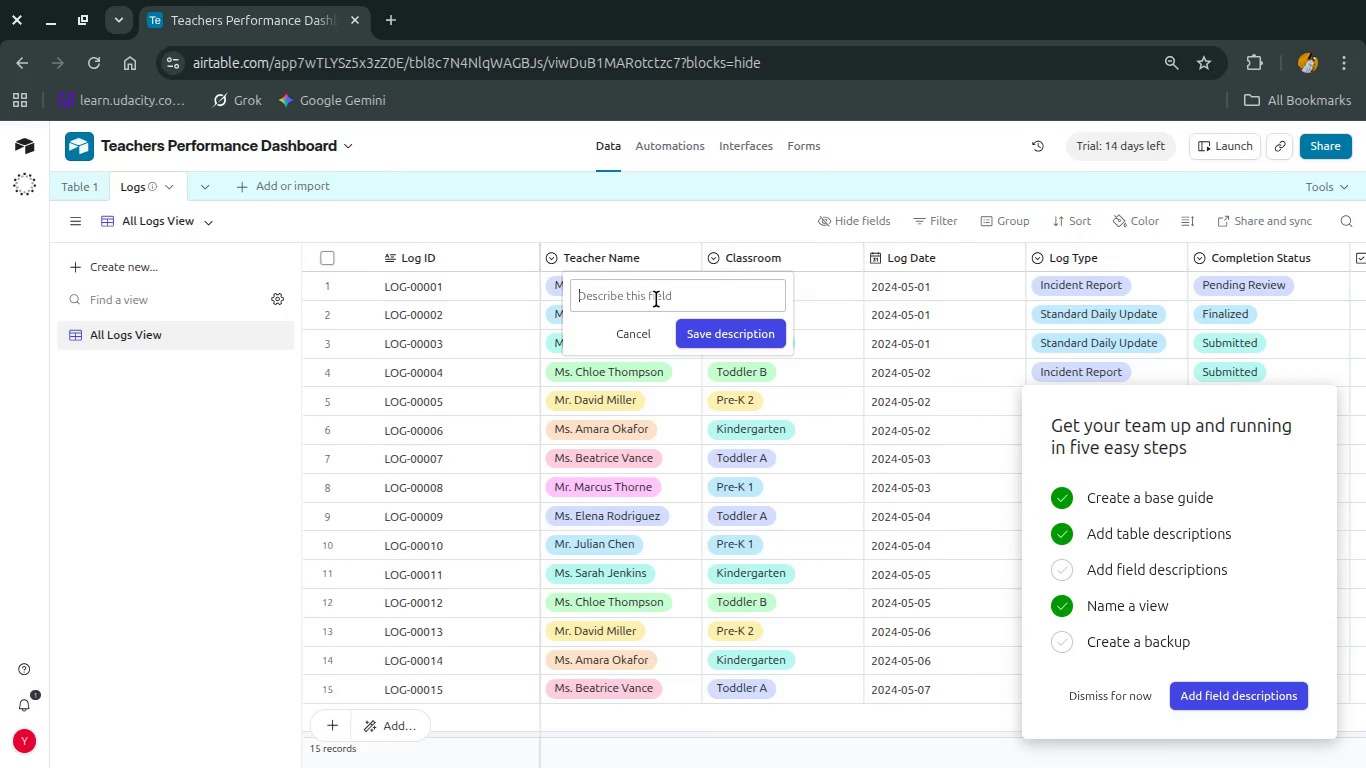 
key(Control+Backspace)
 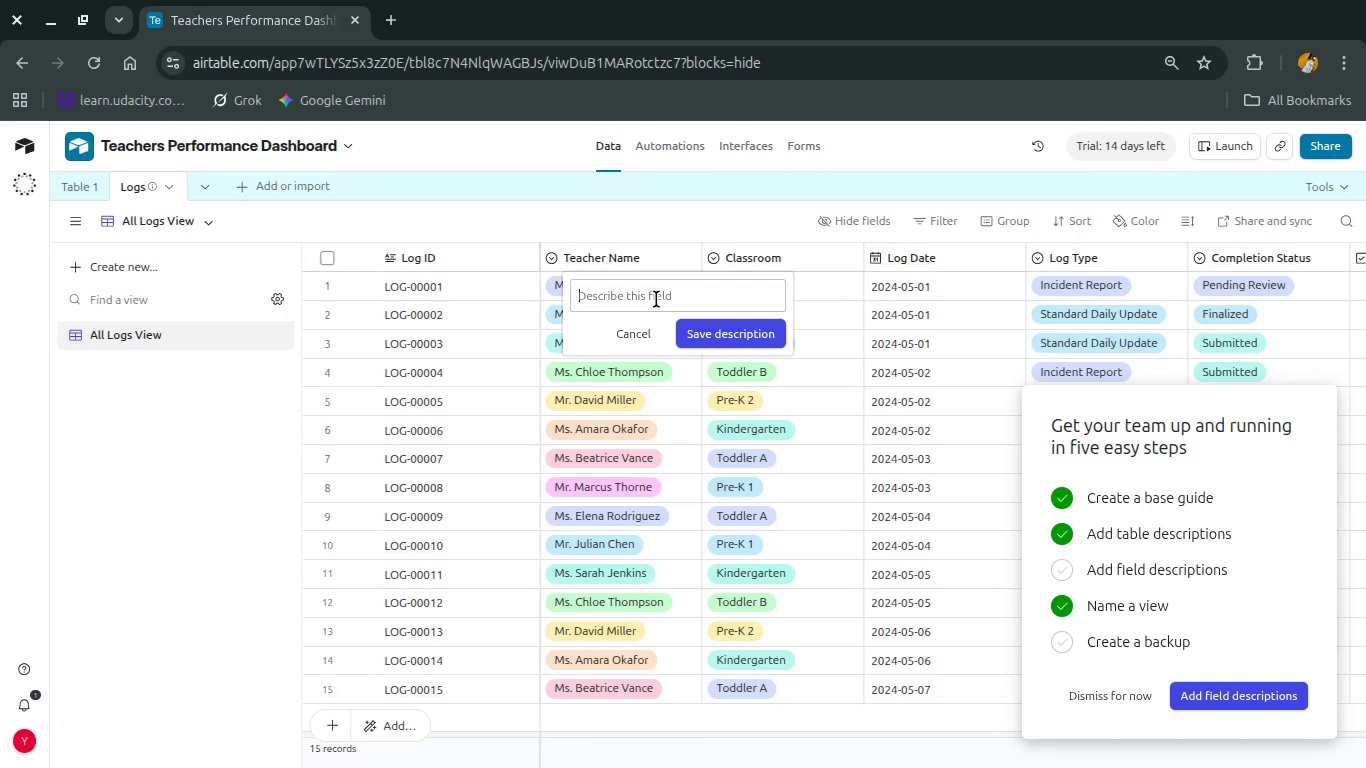 
type(This is the r)
key(Backspace)
type(teacher name where the r)
key(Backspace)
type(incednt)
key(Backspace)
key(Backspace)
key(Backspace)
type(ent )
key(Backspace)
key(Backspace)
key(Backspace)
key(Backspace)
key(Backspace)
key(Backspace)
type(ident reort )
key(Backspace)
type(ed is )
 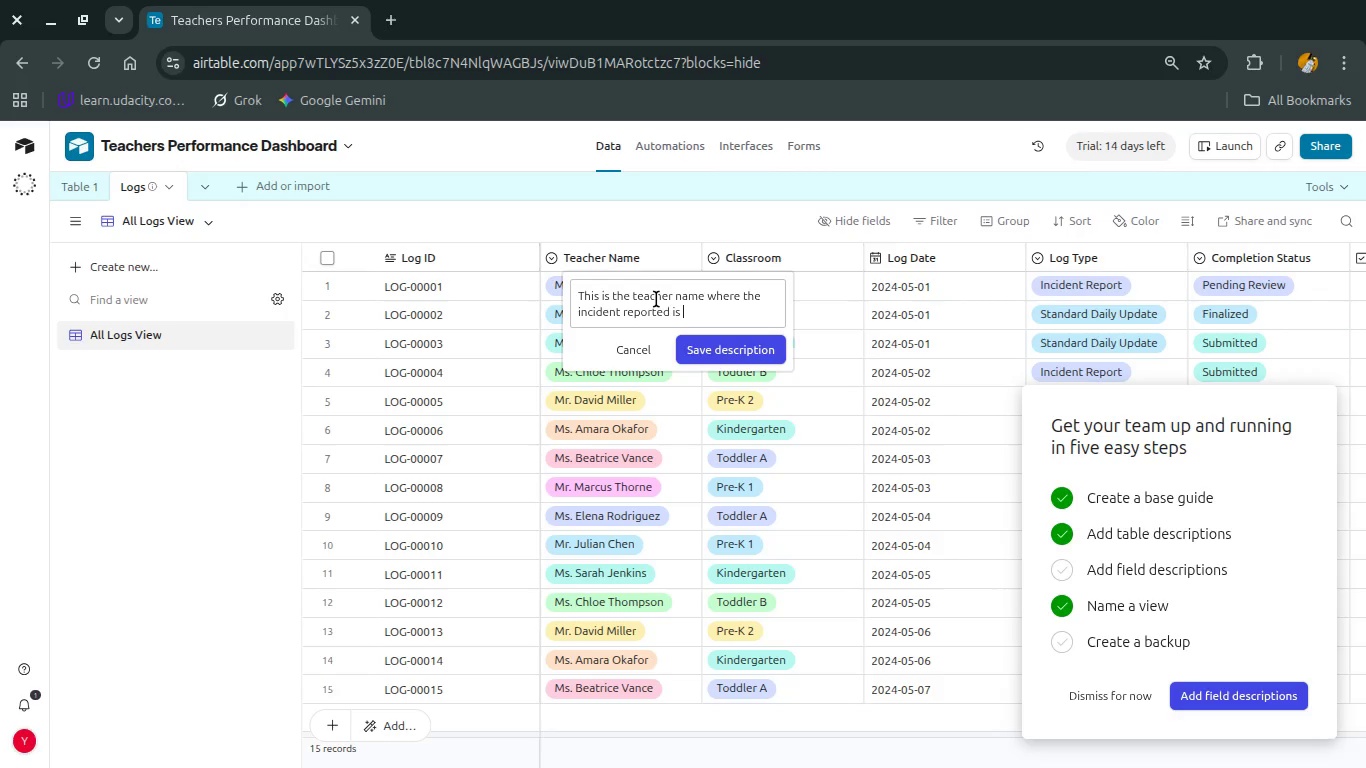 
hold_key(key=P, duration=0.37)
 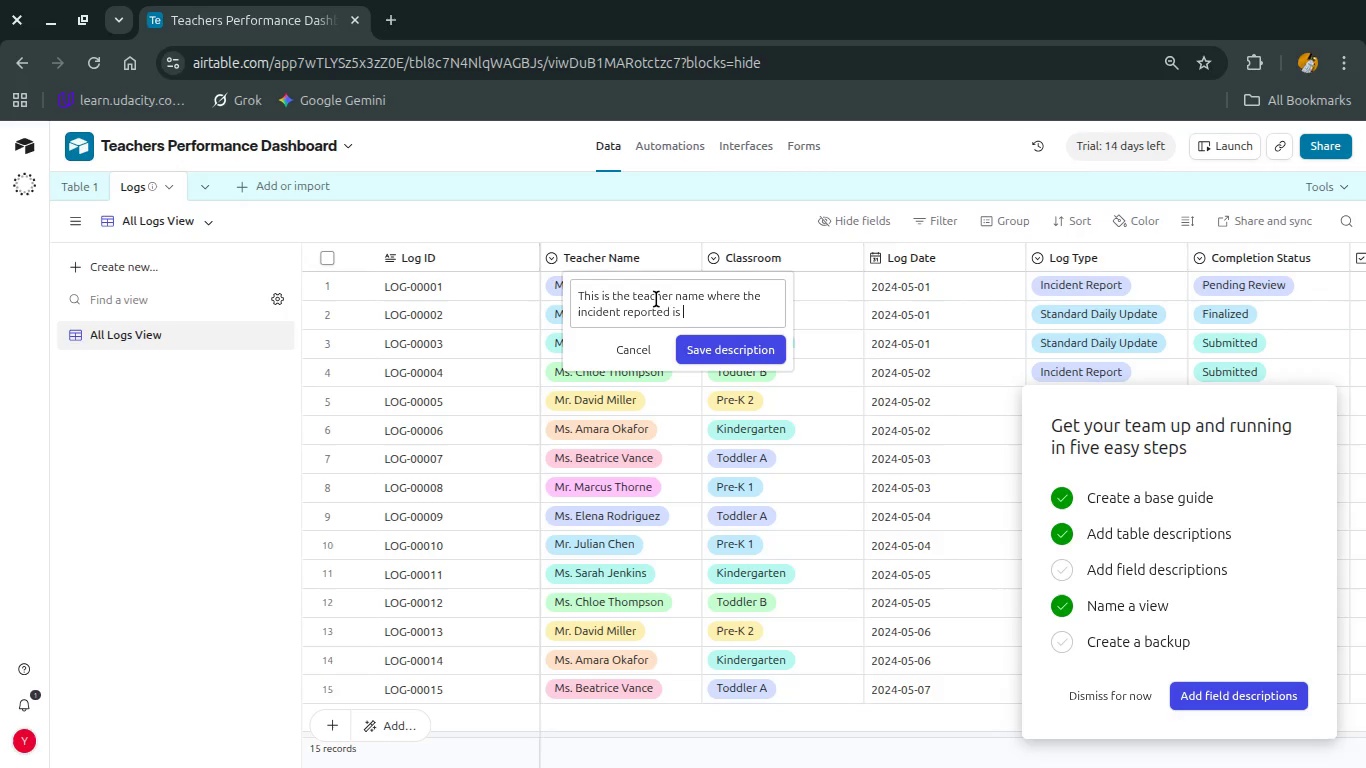 
type(r)
key(Backspace)
type(s)
key(Backspace)
type(alloted to )
 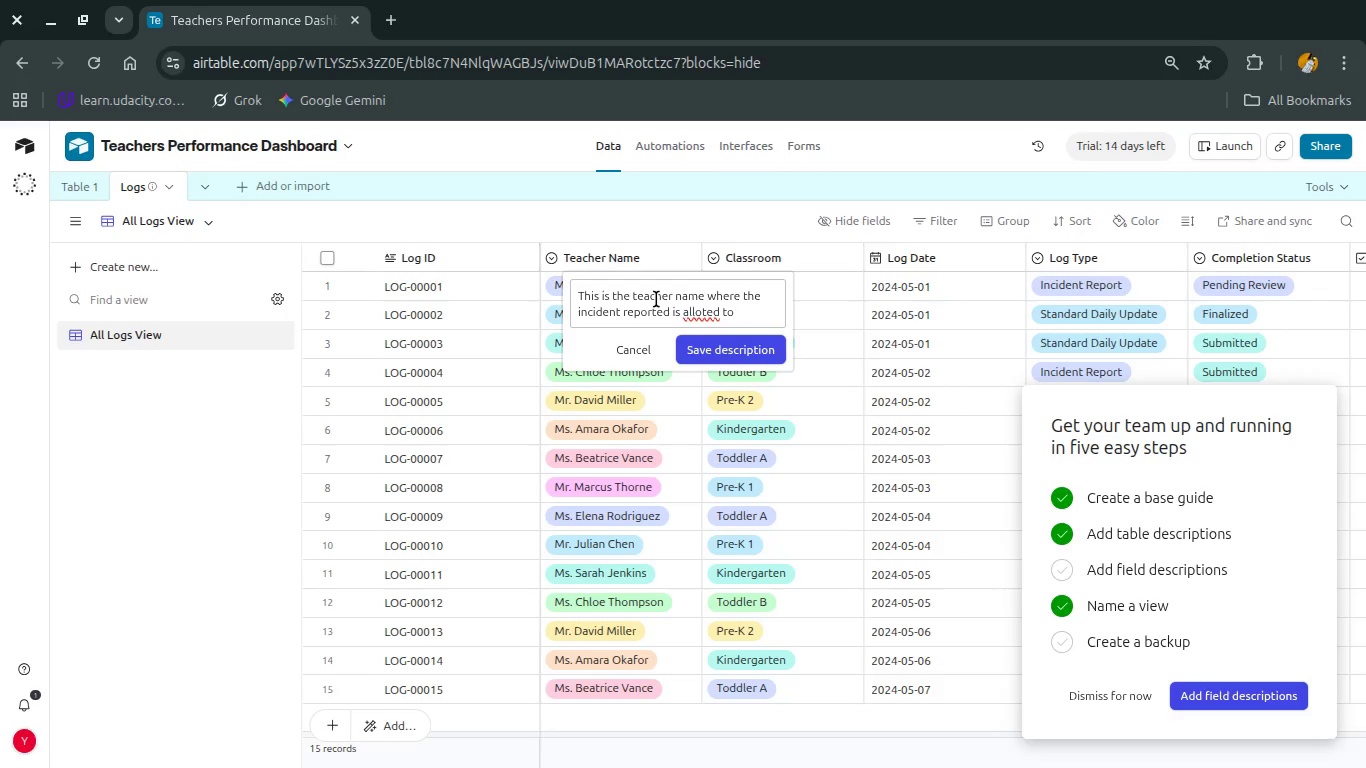 
key(Enter)
 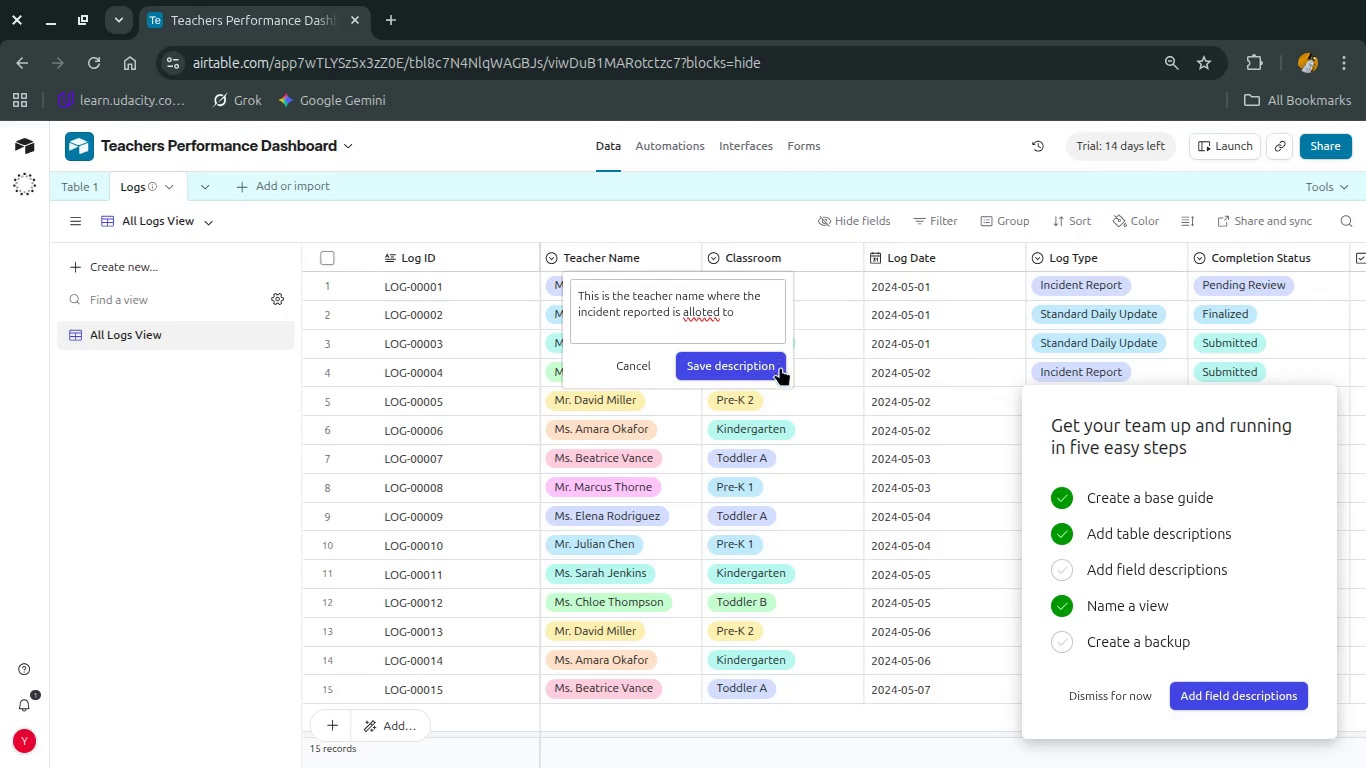 
left_click([775, 370])
 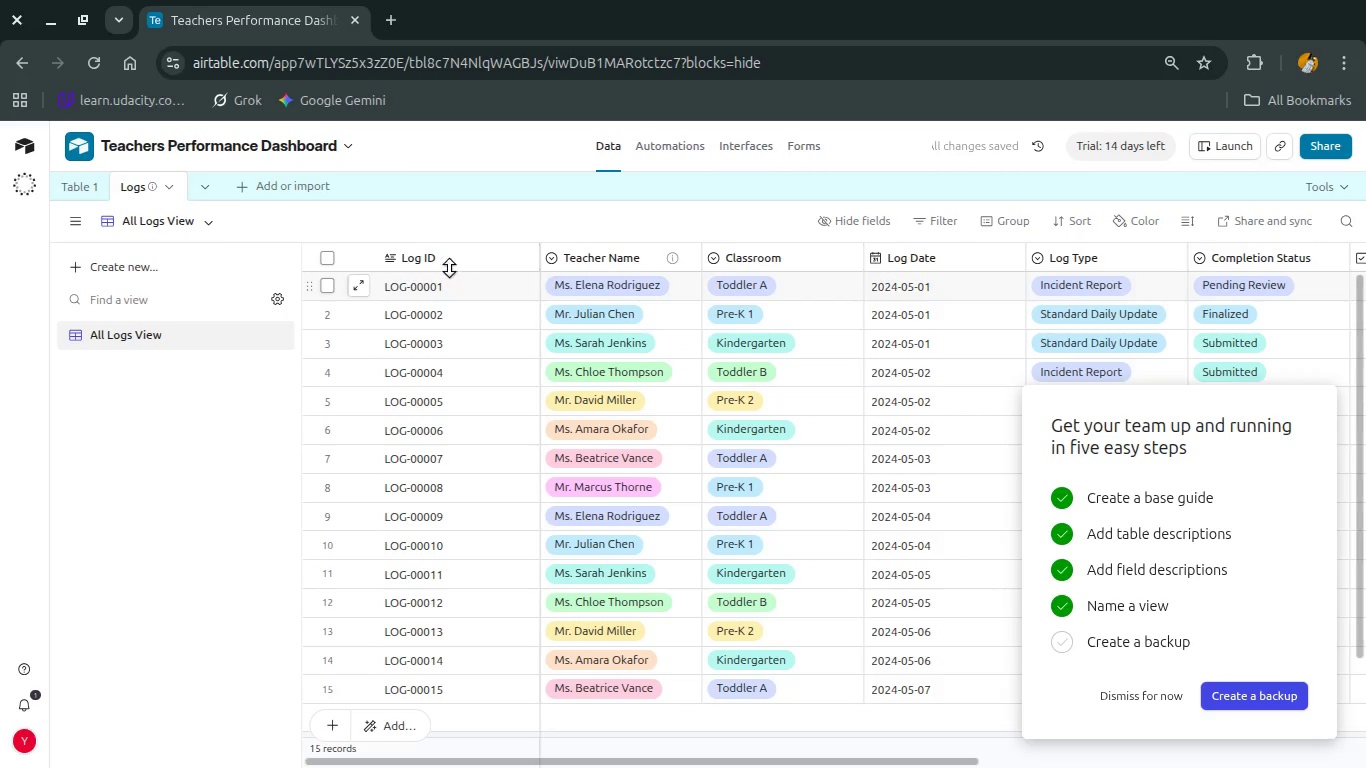 
double_click([448, 257])
 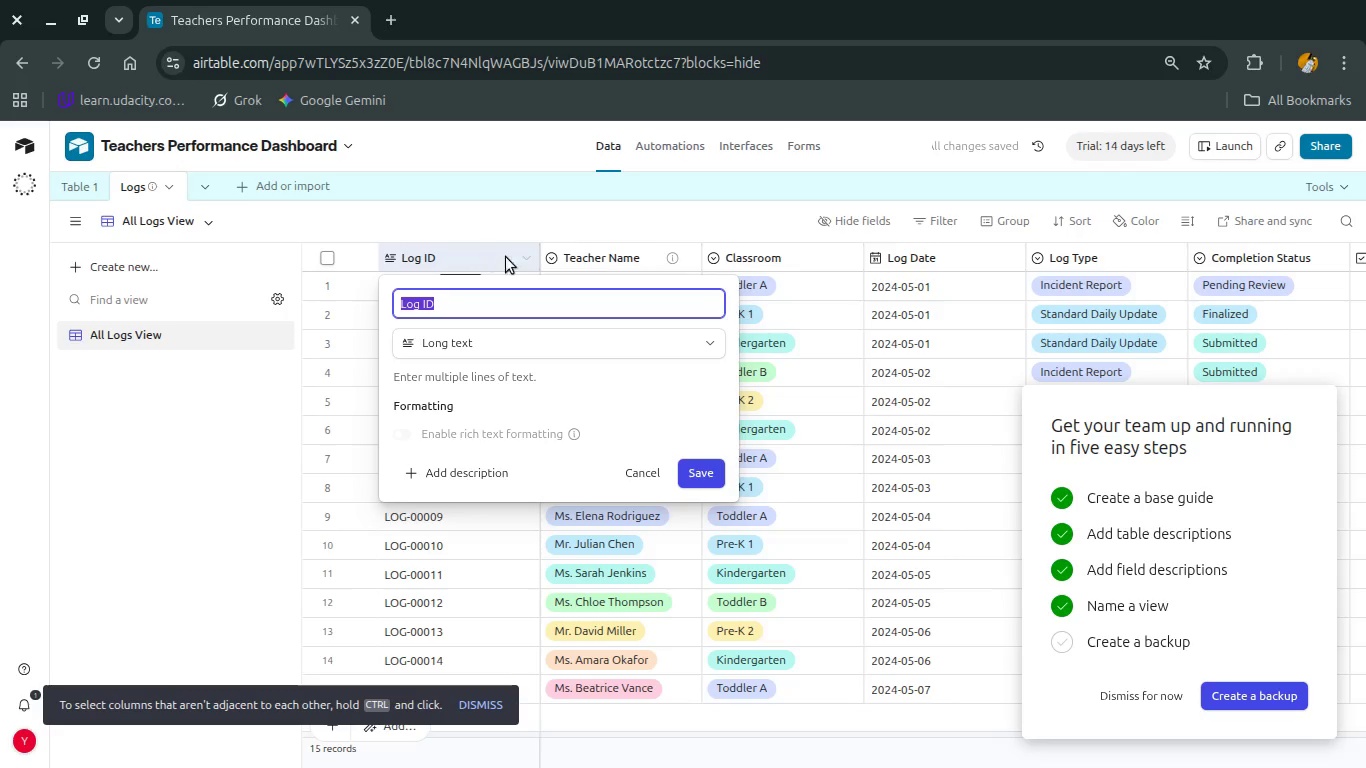 
left_click([516, 257])
 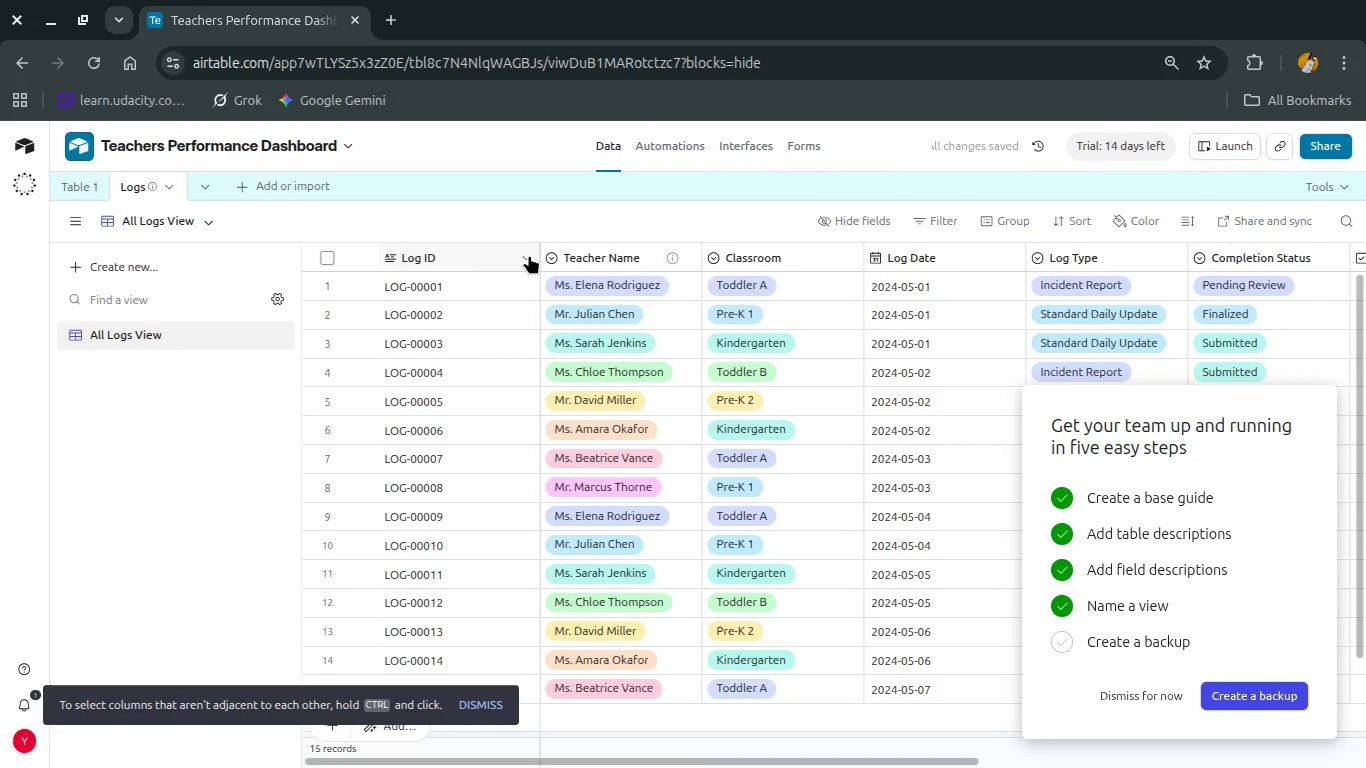 
left_click([529, 255])
 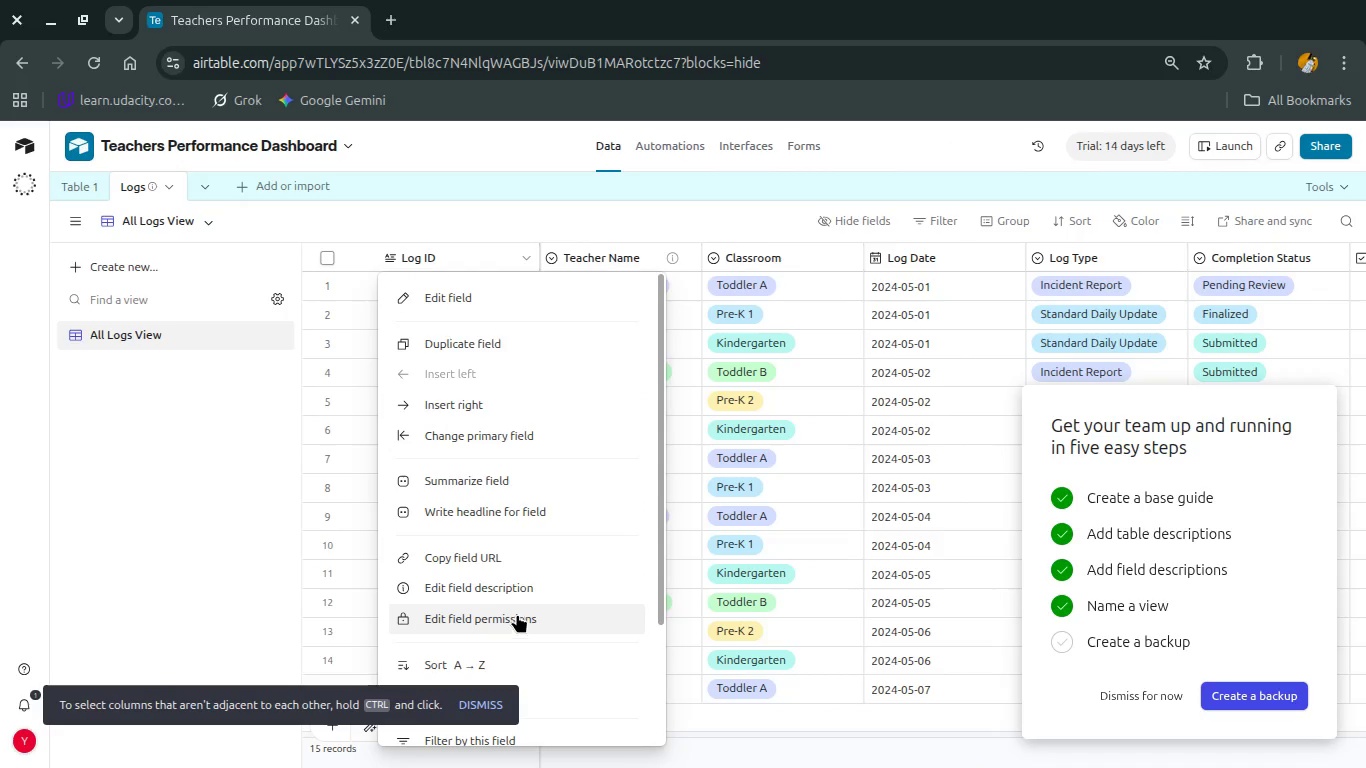 
left_click([557, 585])
 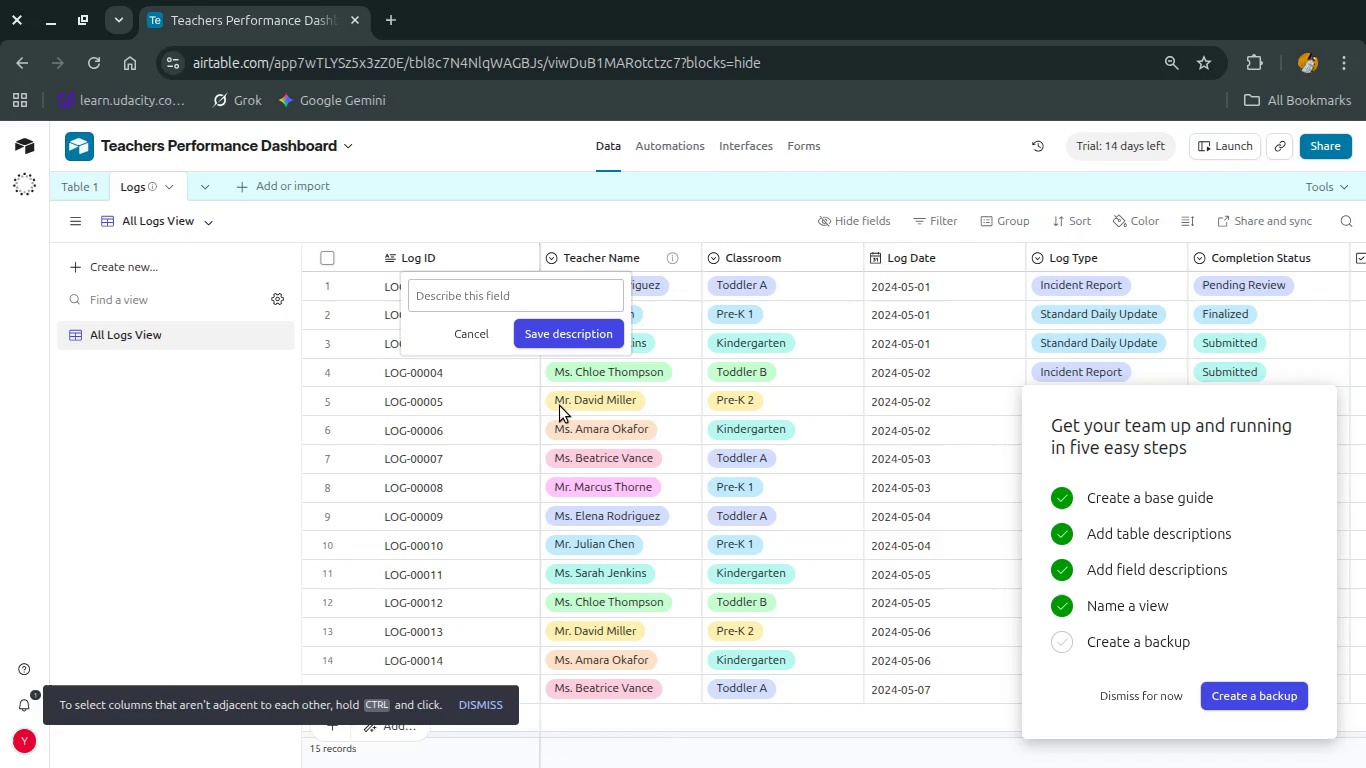 
type(THis )
key(Backspace)
key(Backspace)
key(Backspace)
key(Backspace)
type(his key is an id for the log it is the primary key to idento)
key(Backspace)
type(ify the log)
 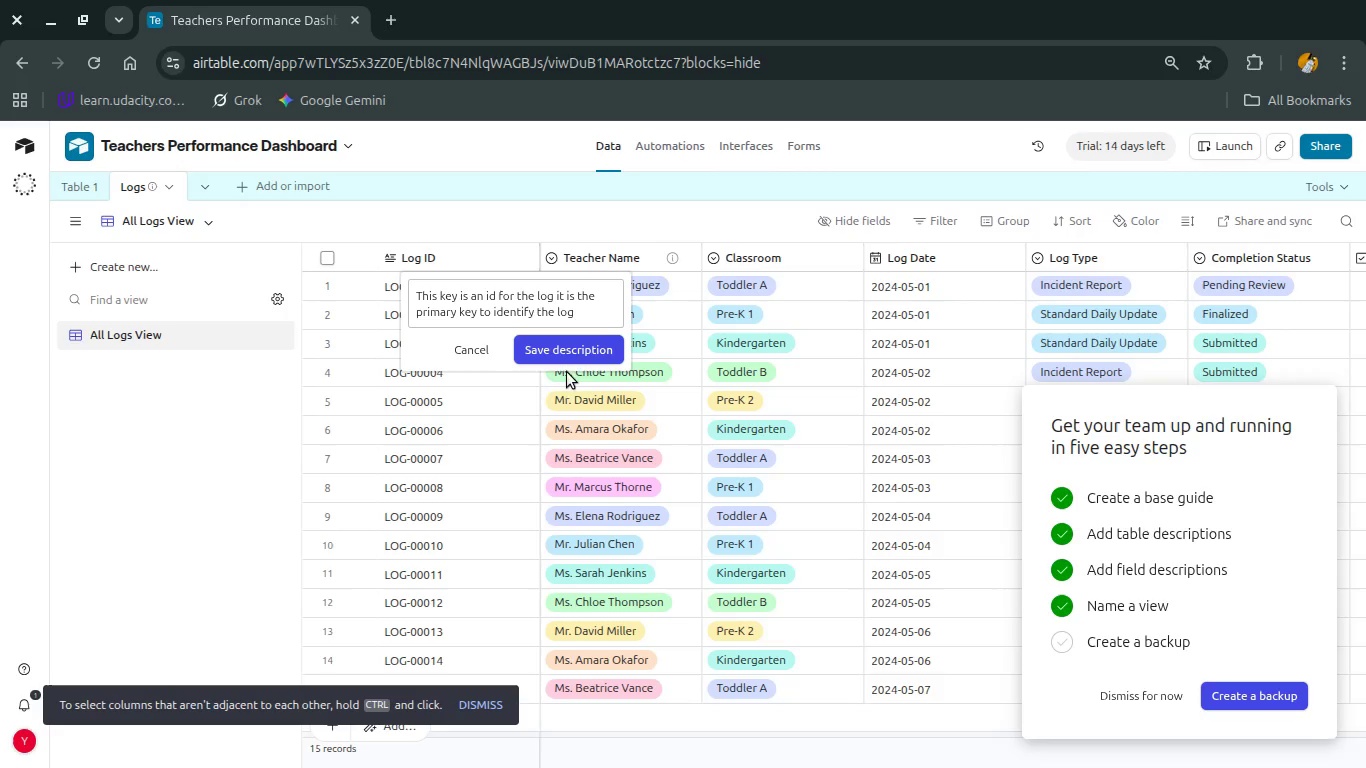 
left_click([572, 346])
 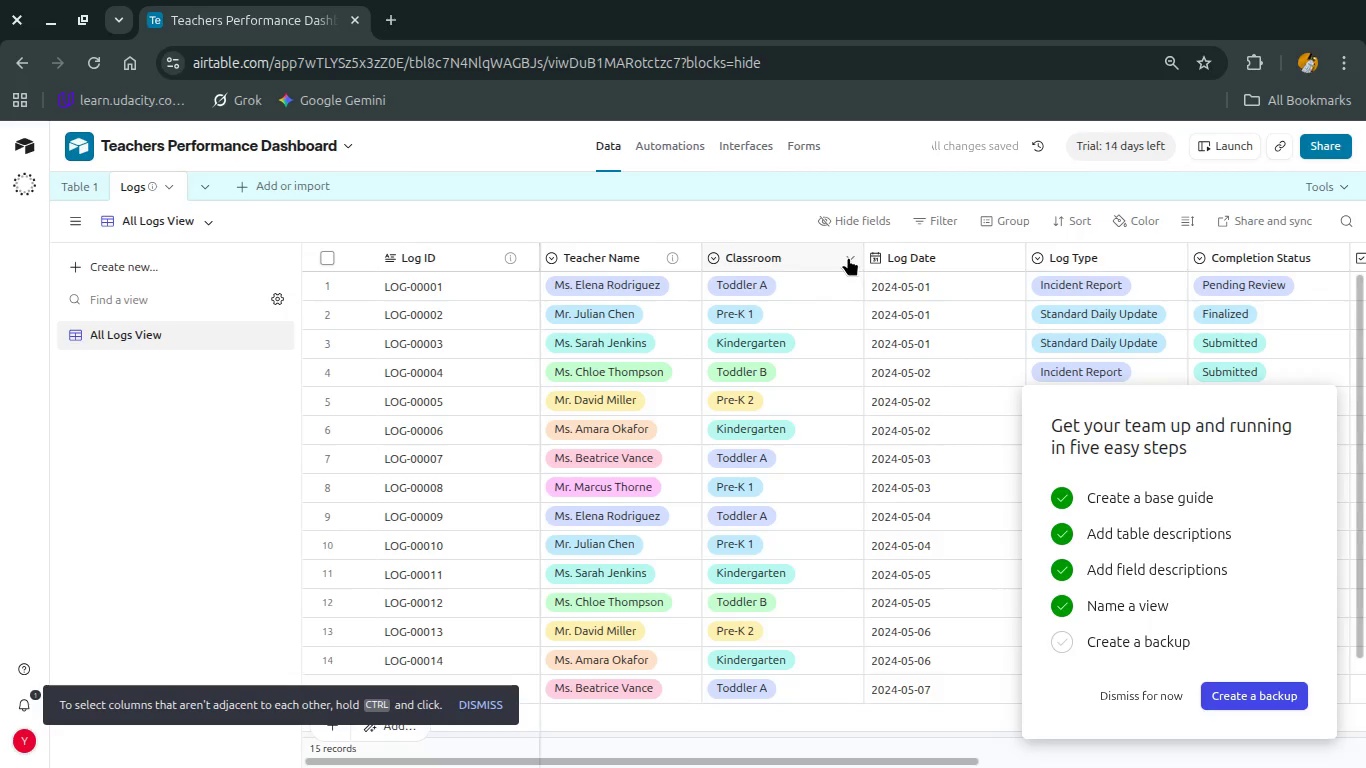 
left_click([848, 257])
 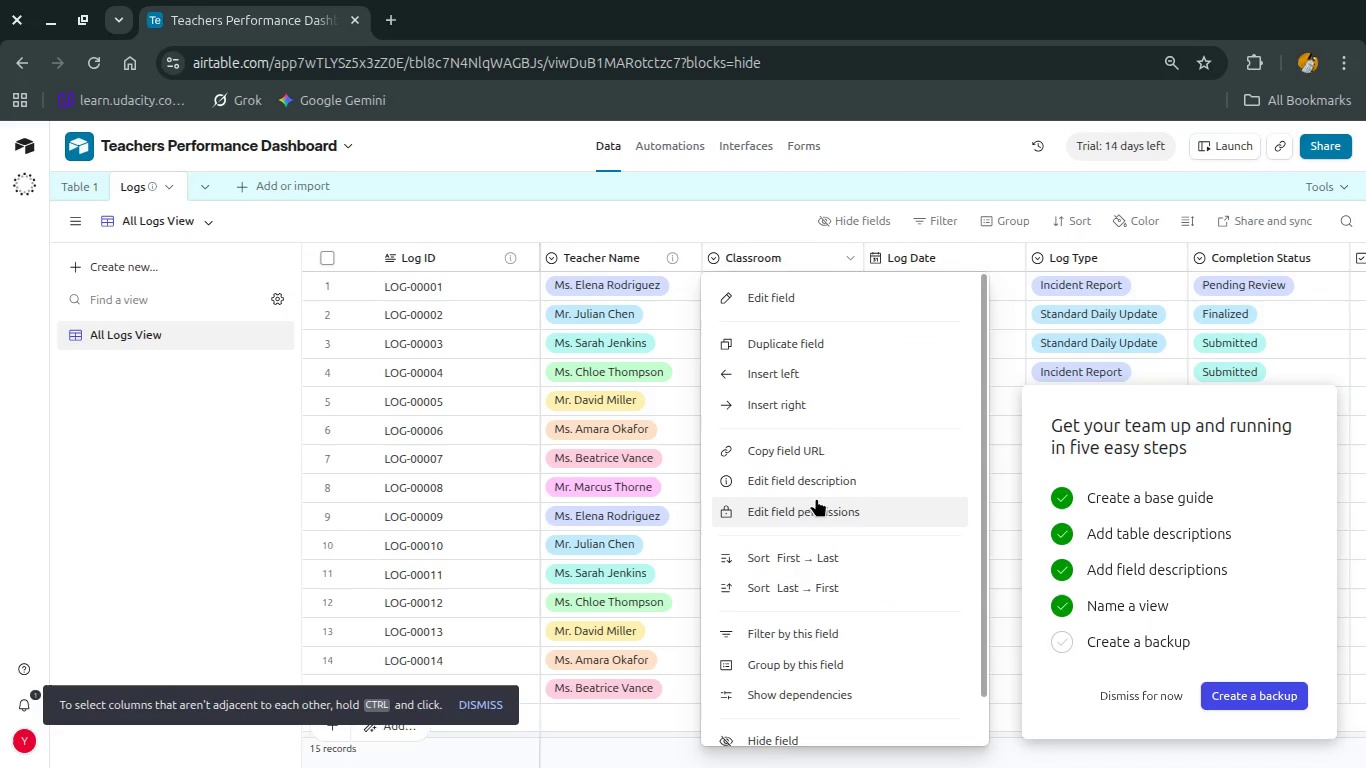 
left_click([815, 493])
 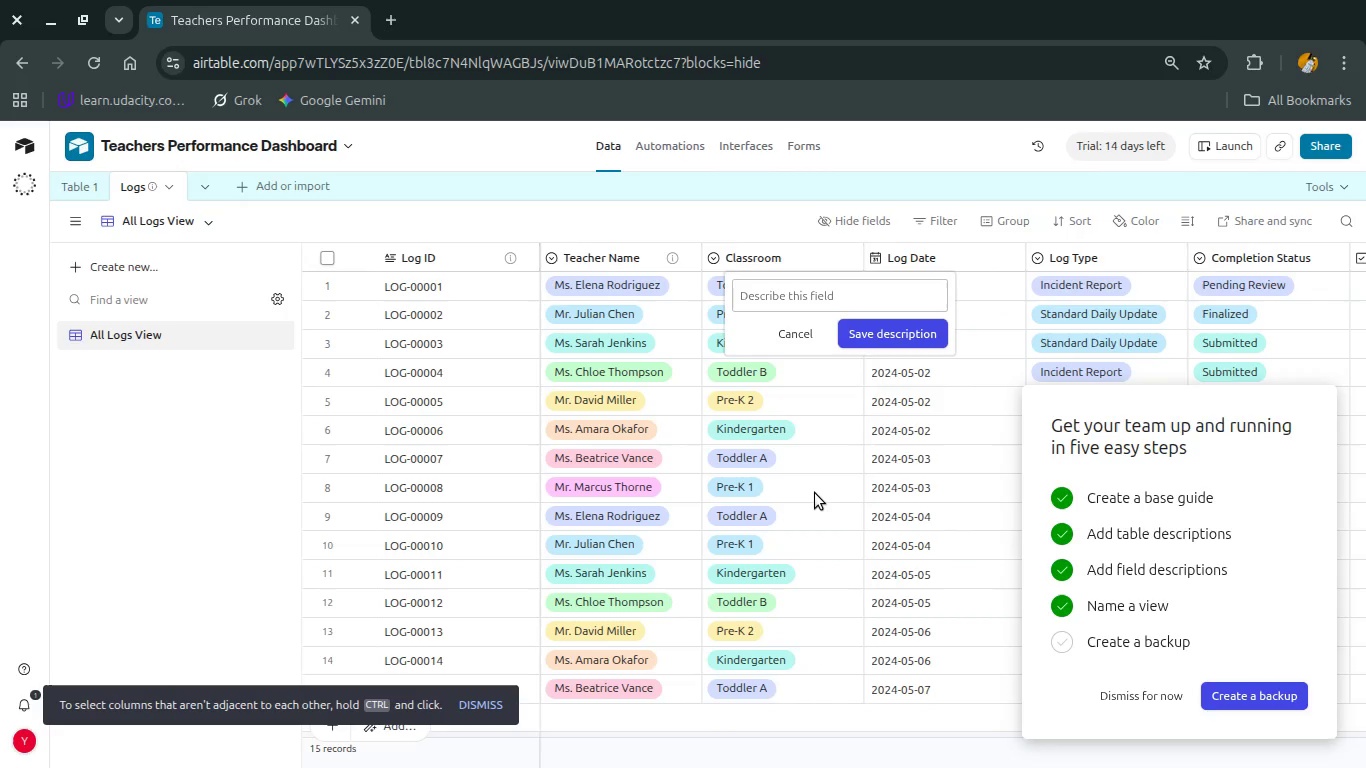 
type(This is hte calss )
 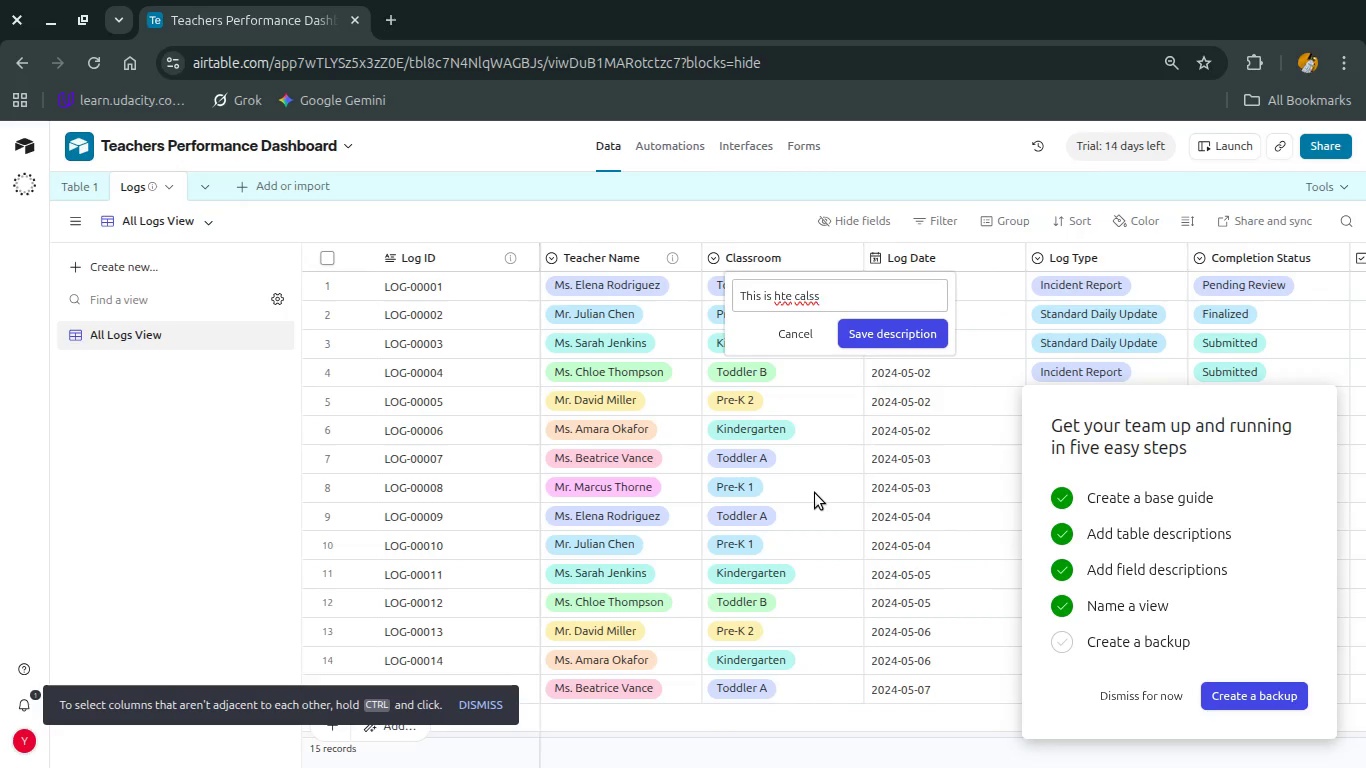 
key(Control+Backspace)
 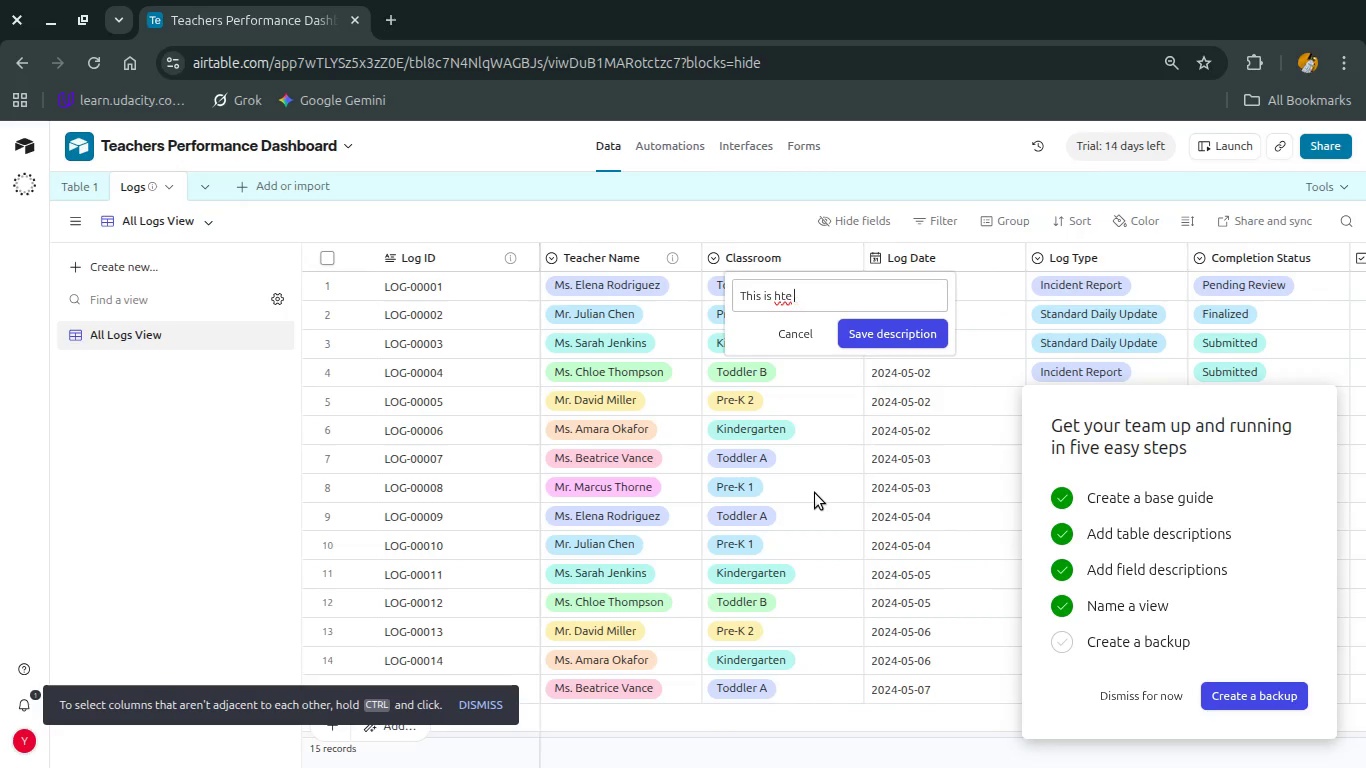 
key(Control+Backspace)
 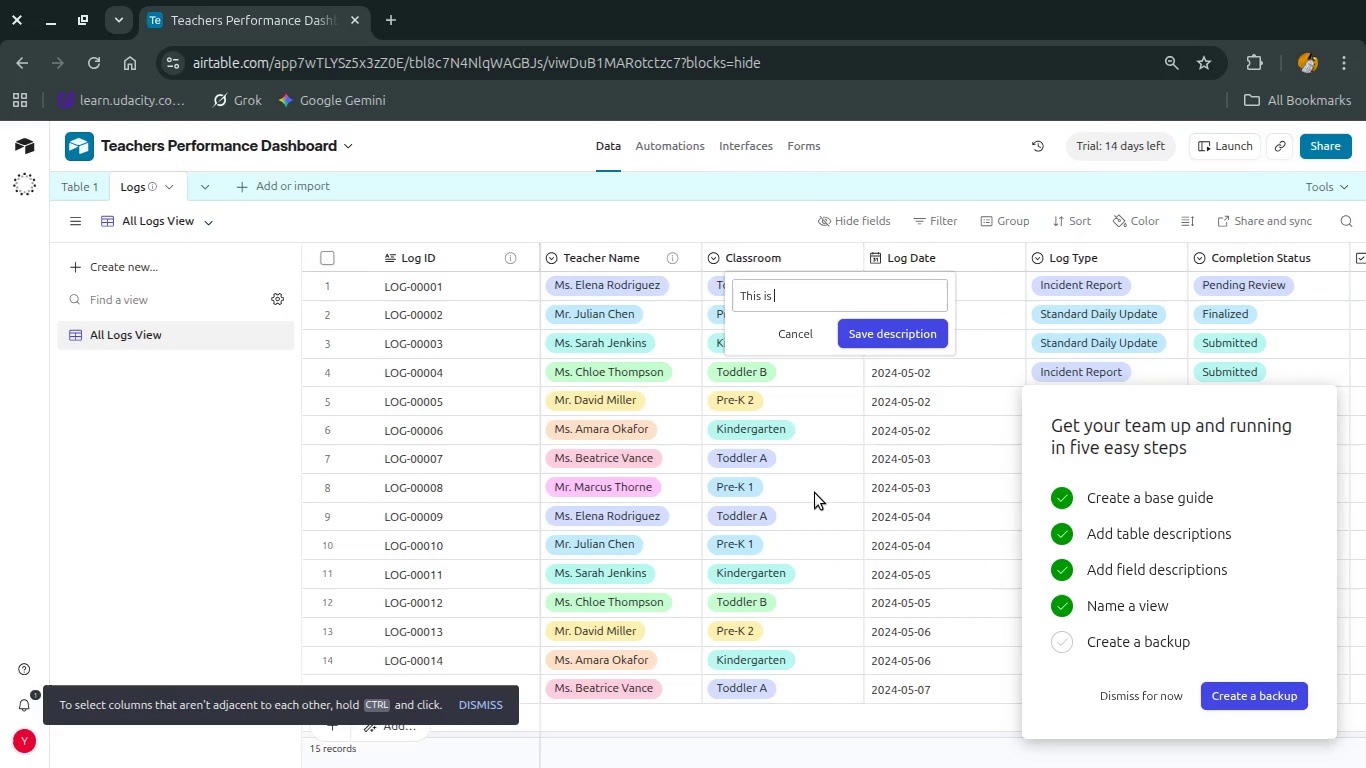 
type(the class rme whe)
key(Backspace)
key(Backspace)
key(Backspace)
key(Backspace)
key(Backspace)
key(Backspace)
type(om where the incident is reported )
 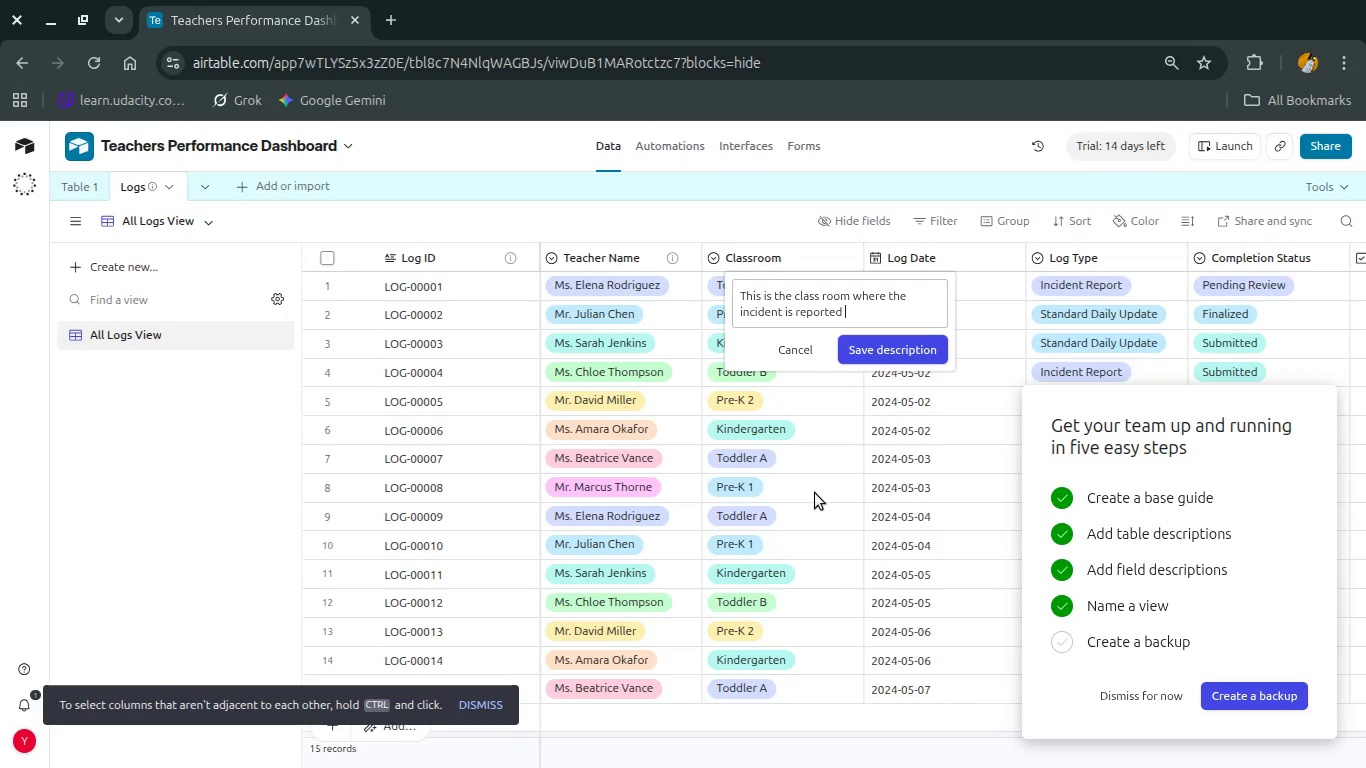 
left_click([891, 348])
 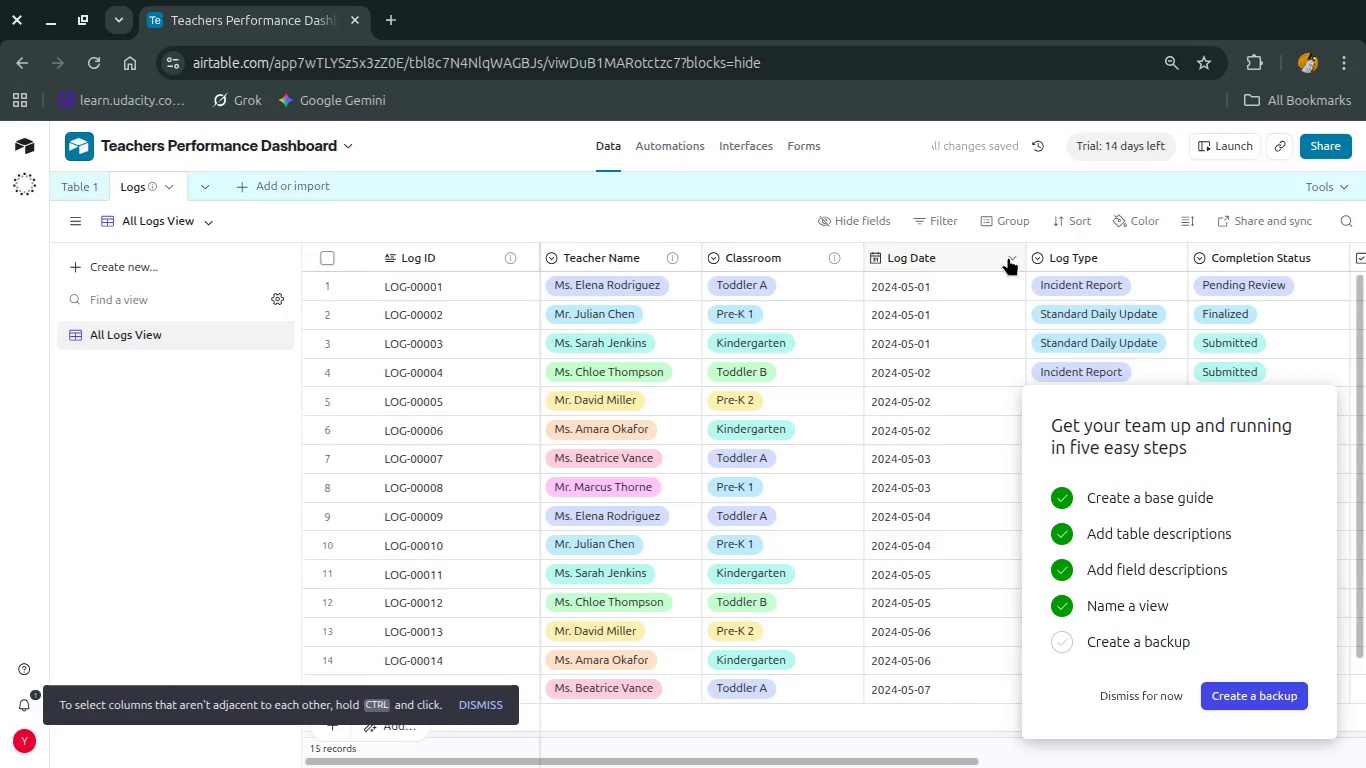 
left_click([1009, 254])
 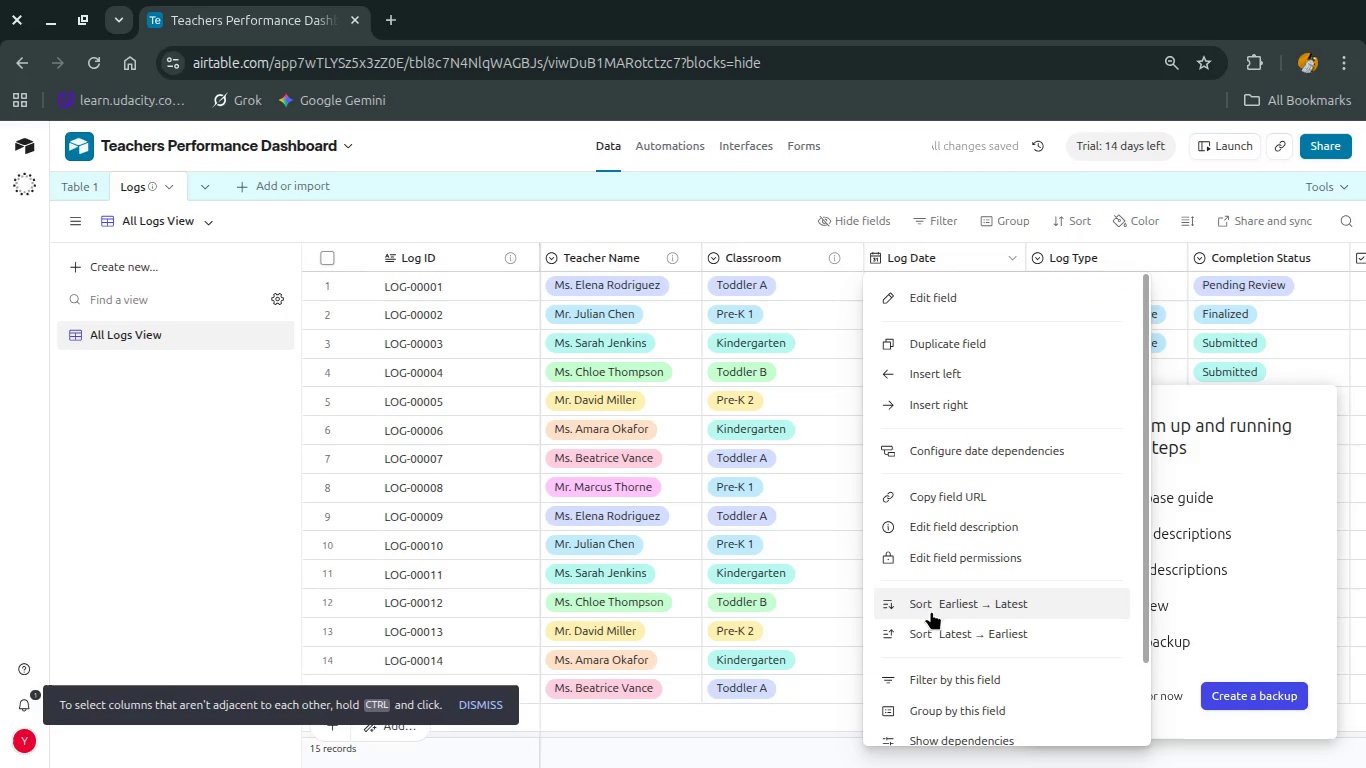 
left_click([954, 523])
 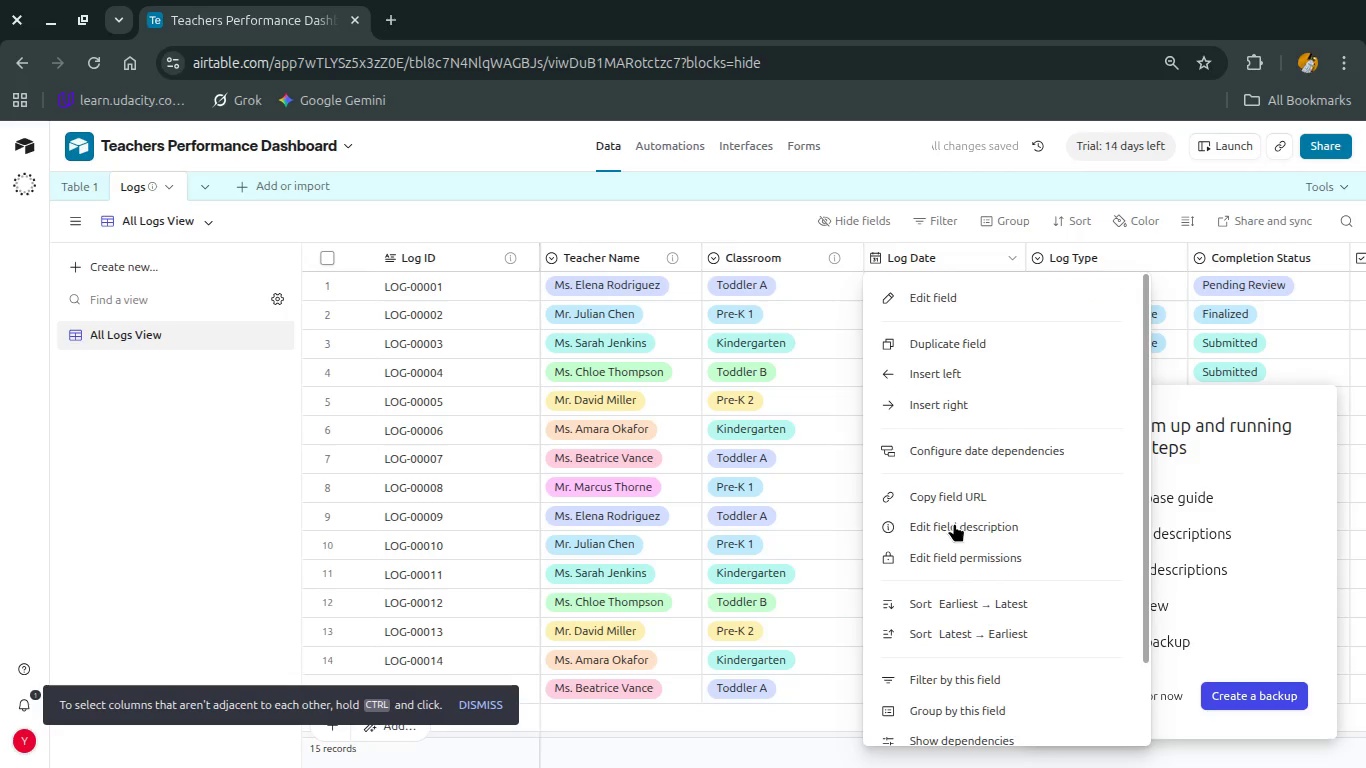 
type(This is incident report logged date)
 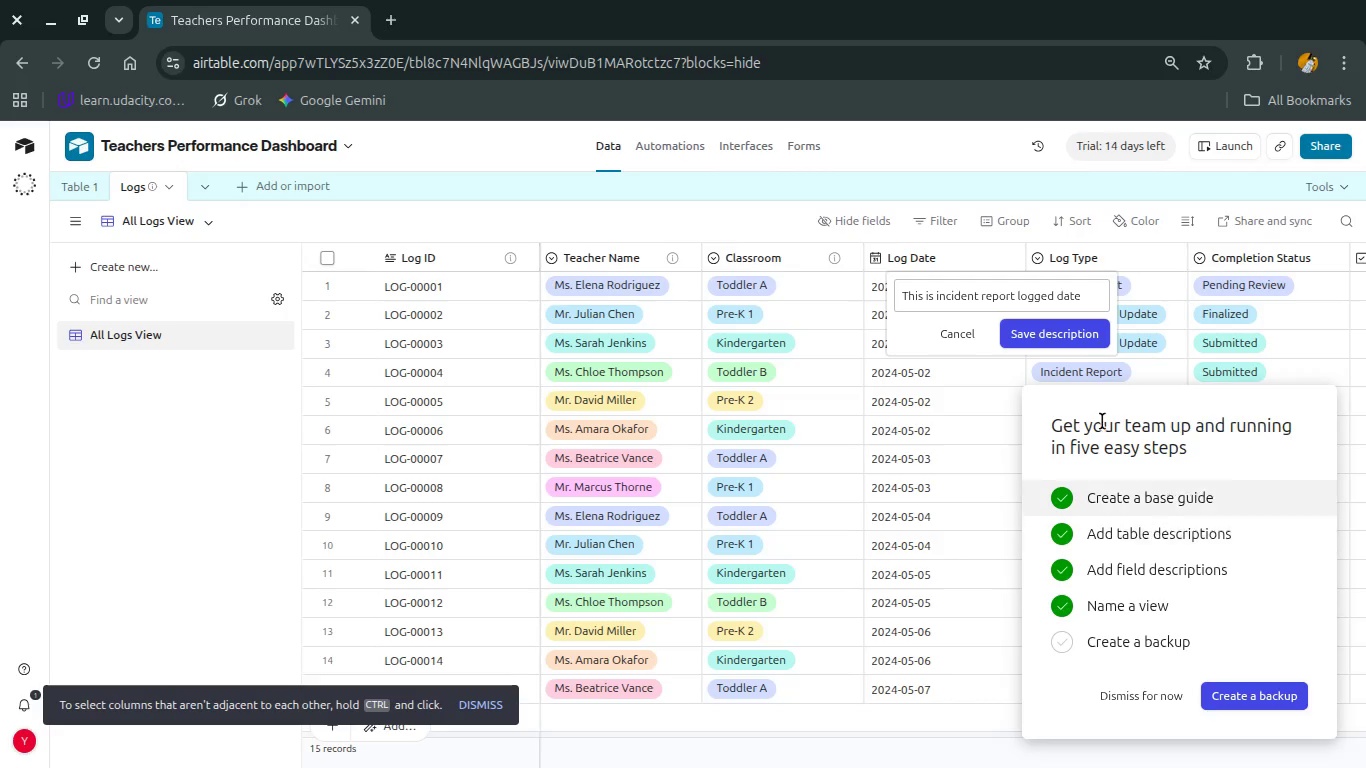 
left_click([1077, 335])
 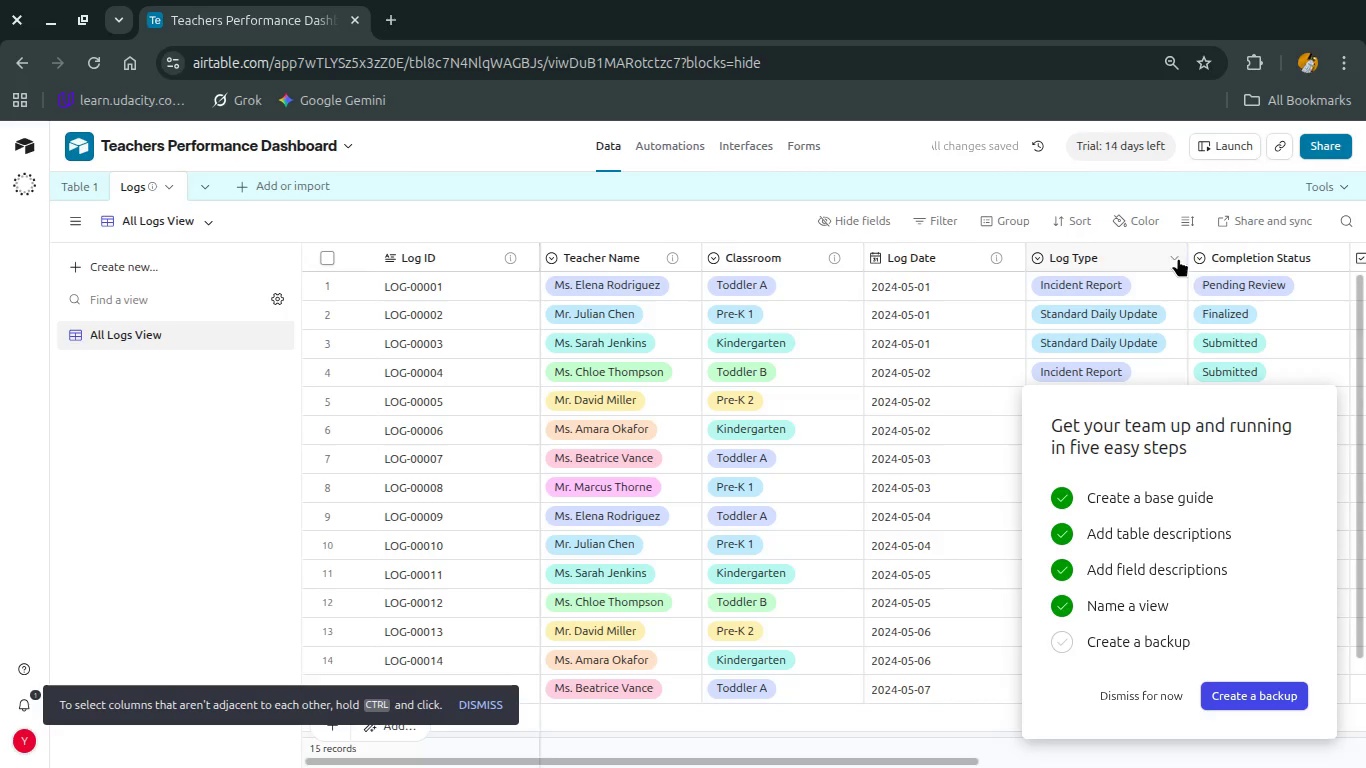 
left_click([1176, 257])
 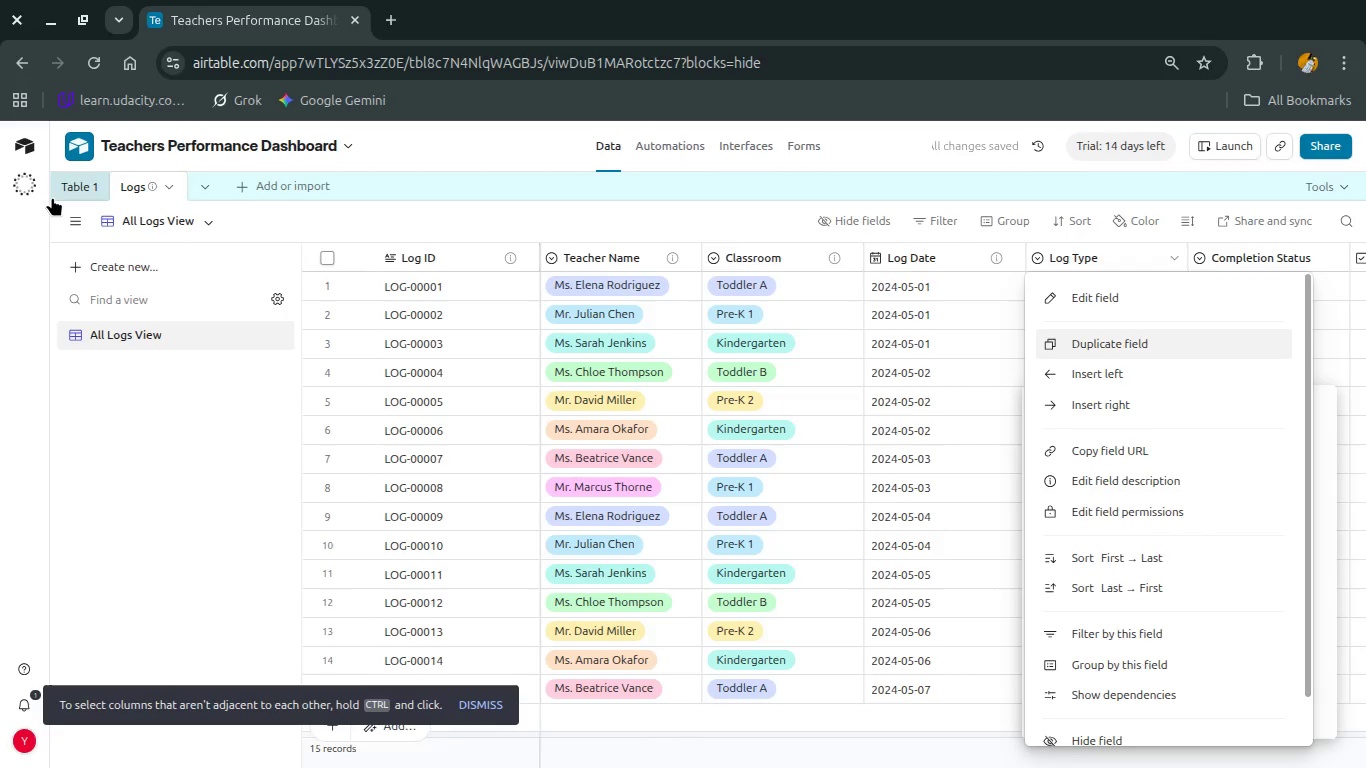 
right_click([68, 193])
 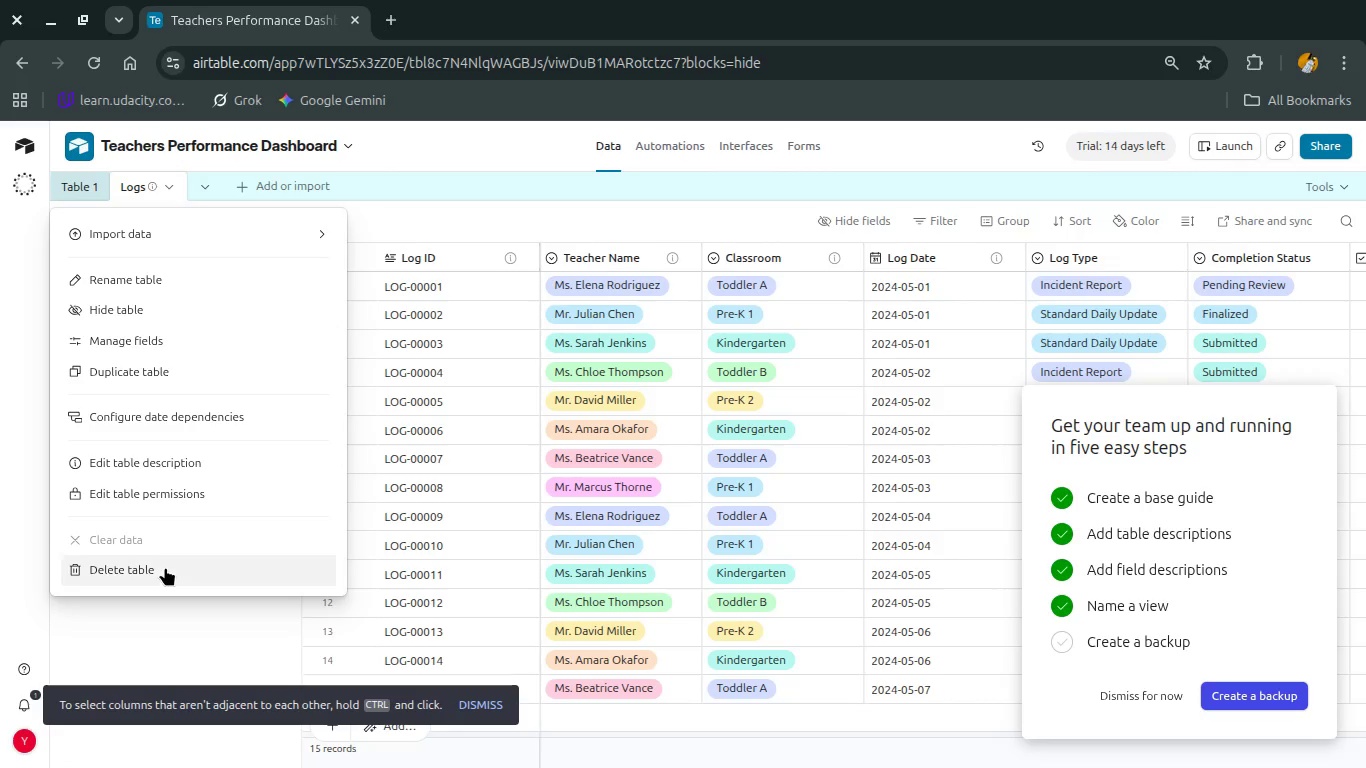 
left_click([164, 571])
 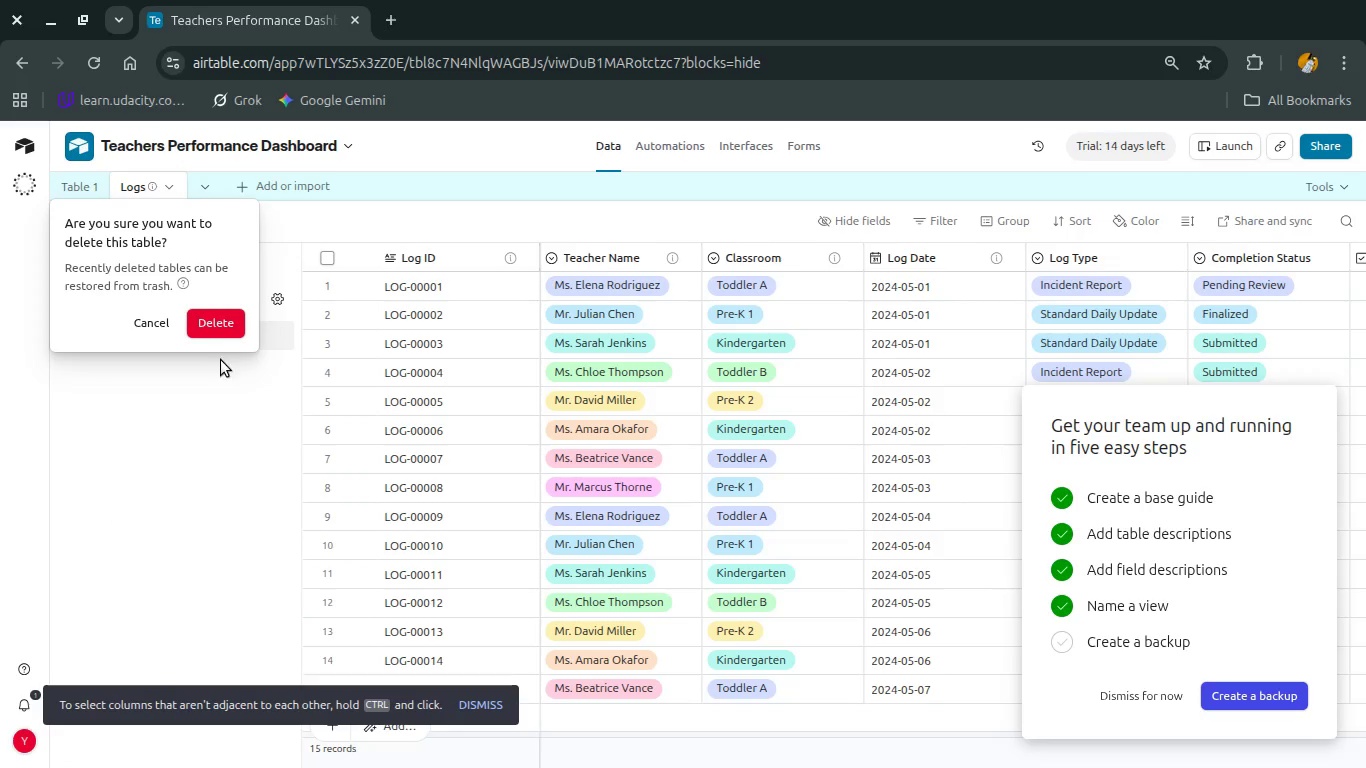 
left_click([224, 334])
 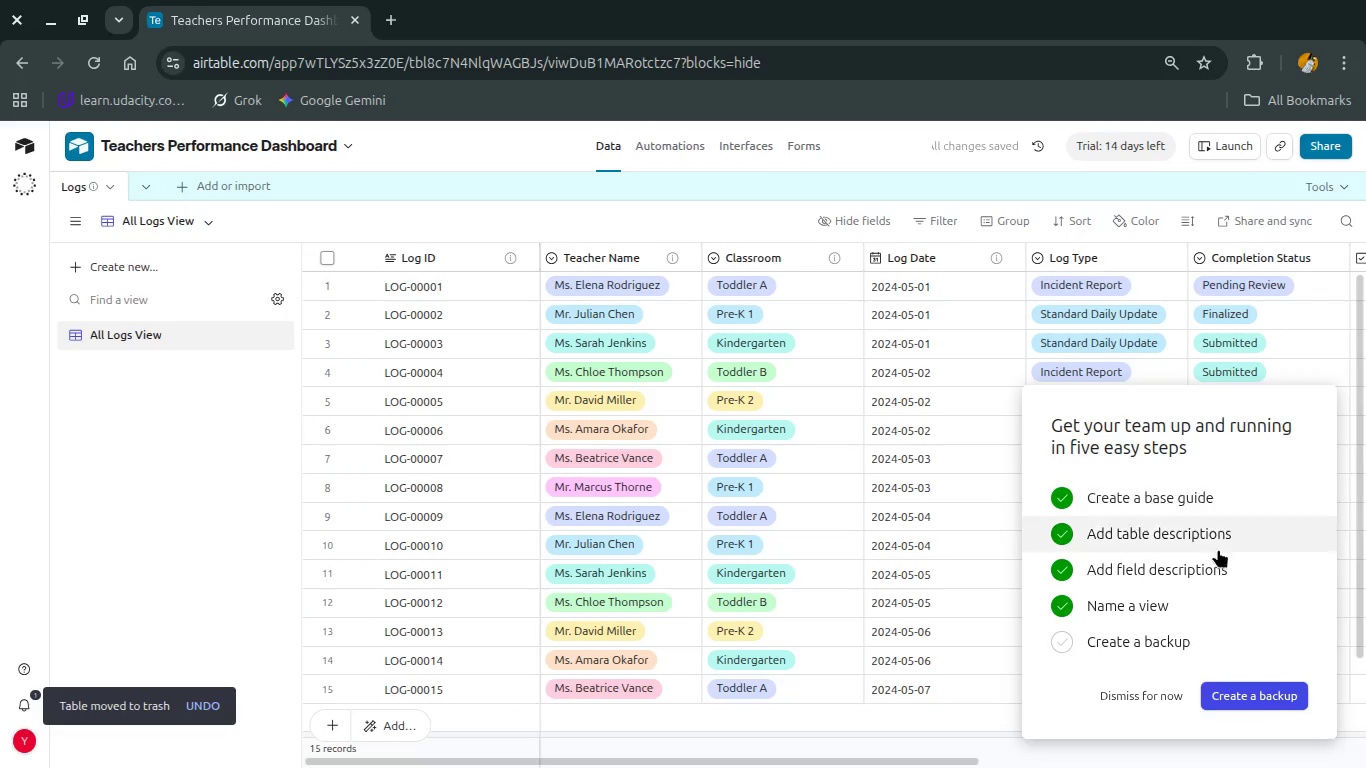 
left_click([1248, 691])
 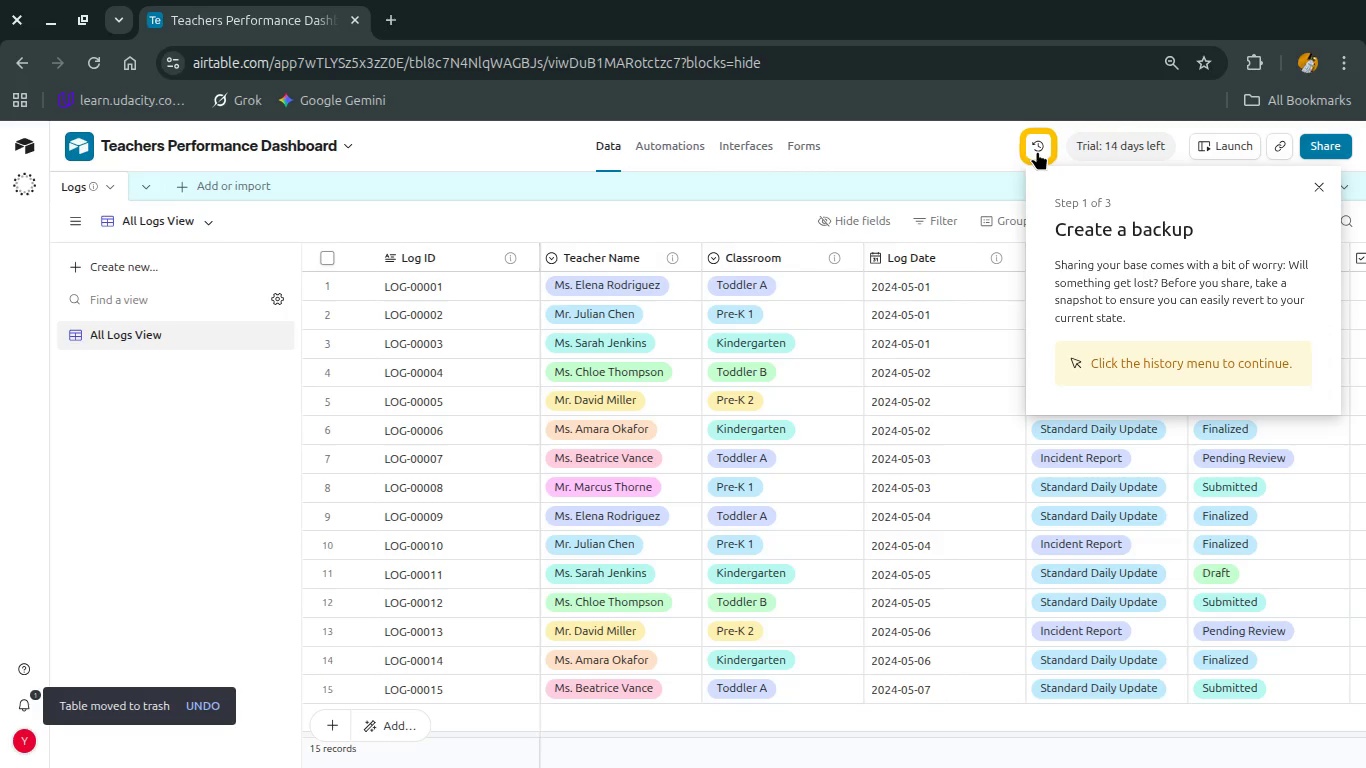 
wait(5.22)
 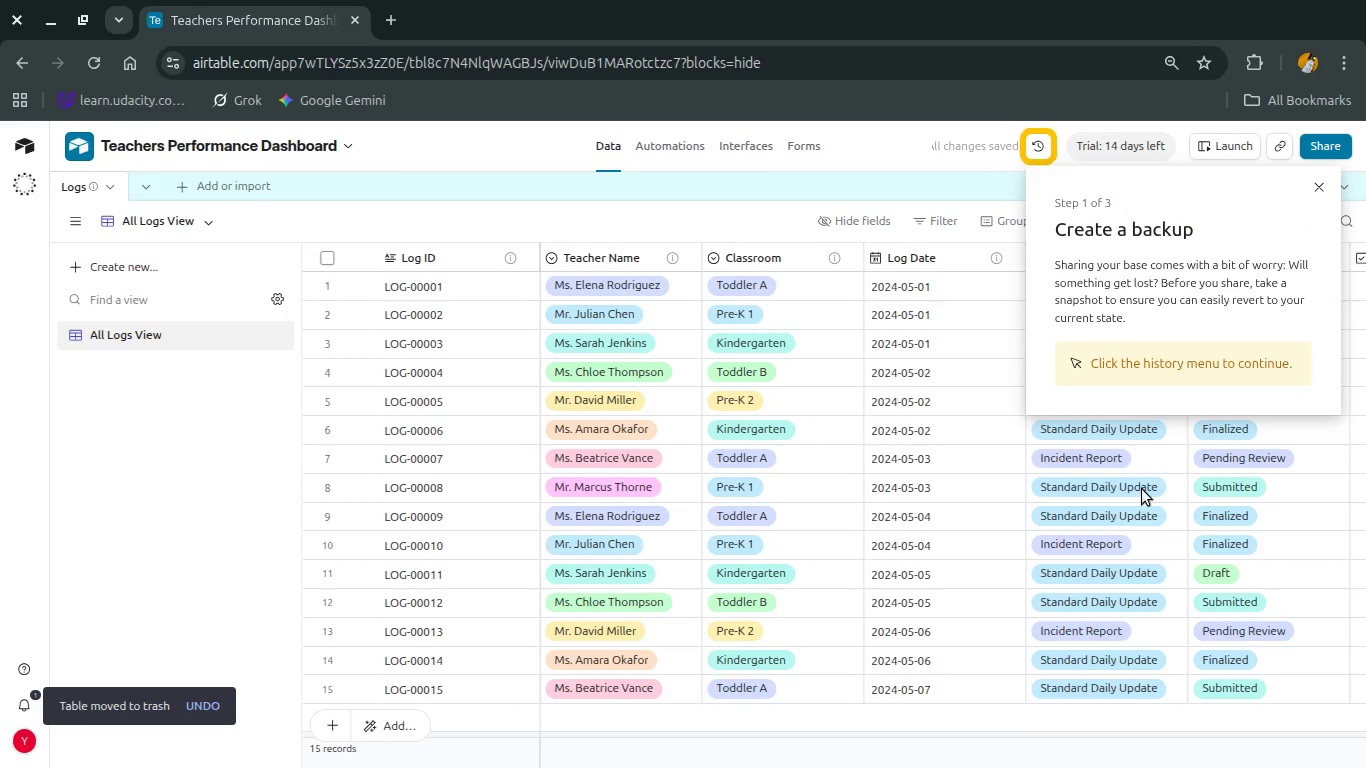 
left_click([1038, 142])
 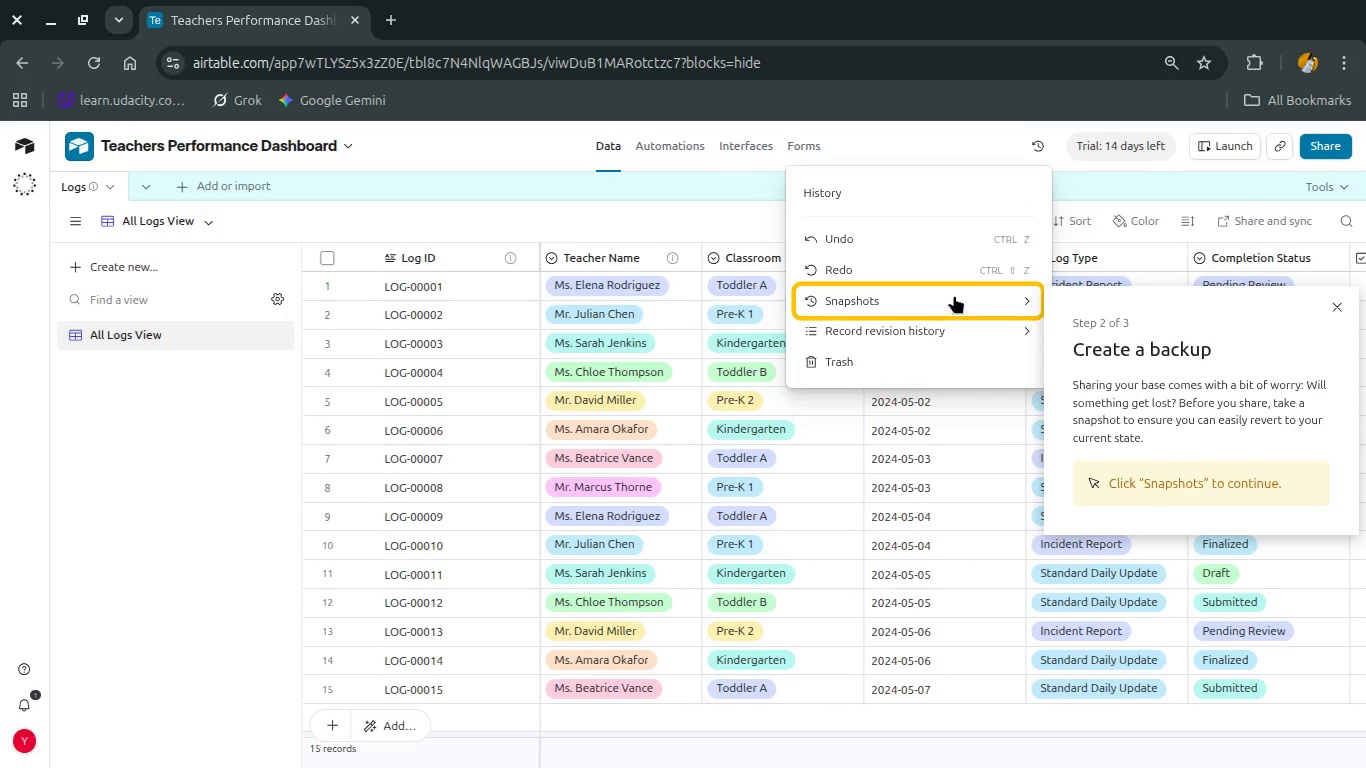 
left_click([955, 294])
 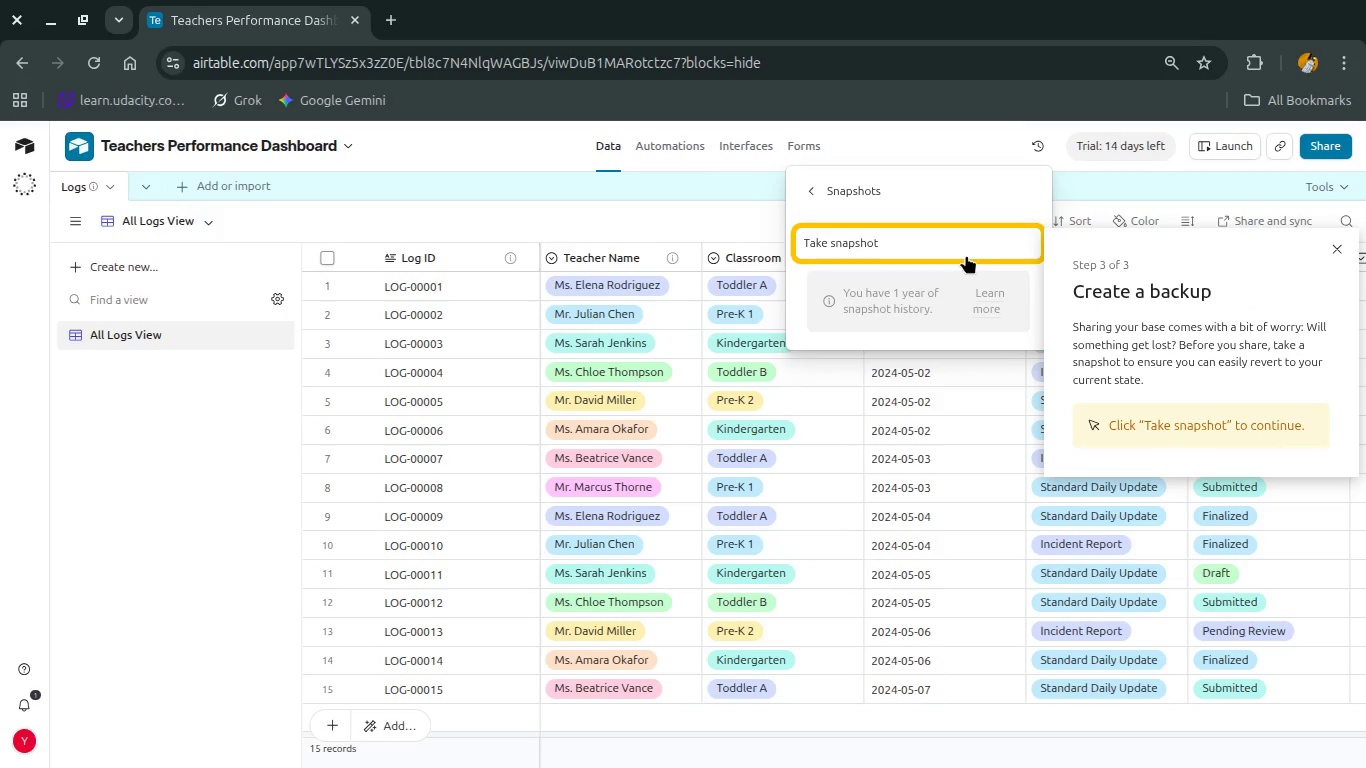 
left_click([965, 251])
 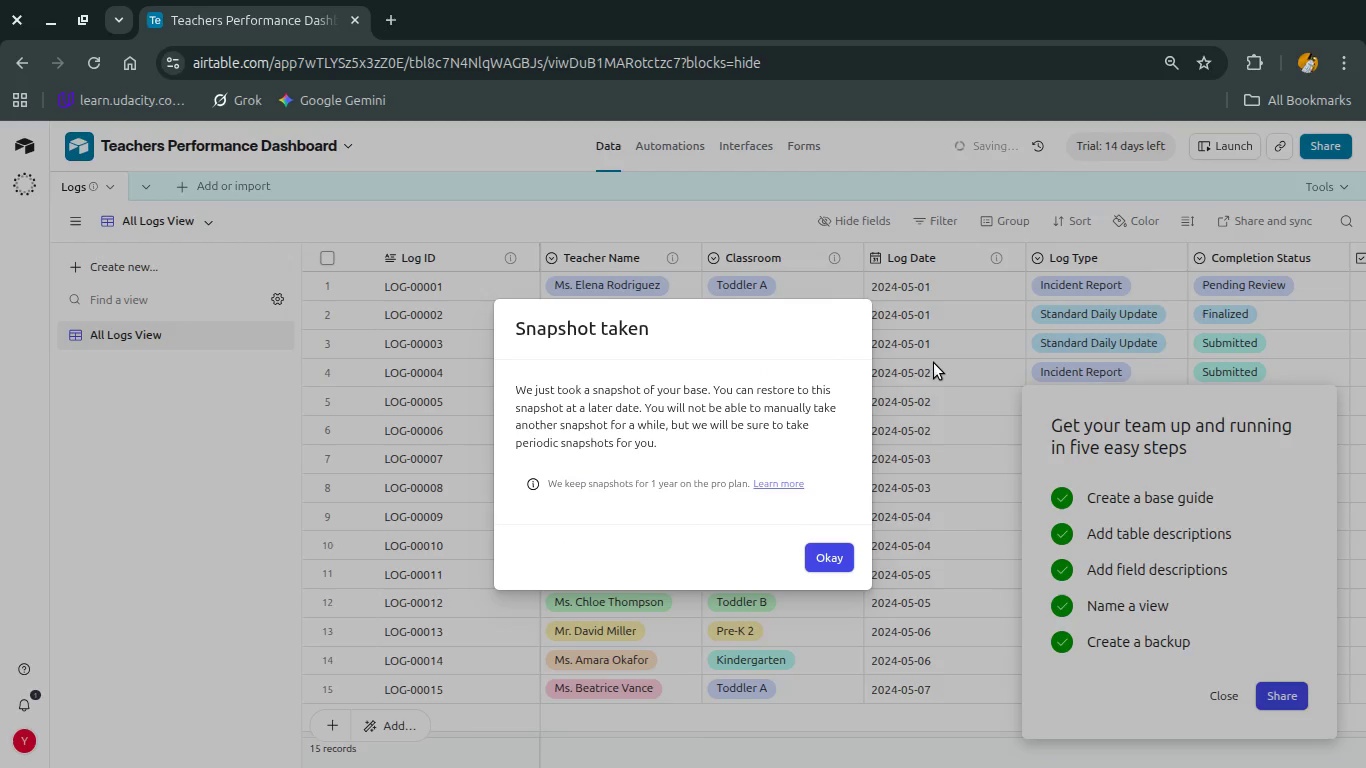 
wait(14.27)
 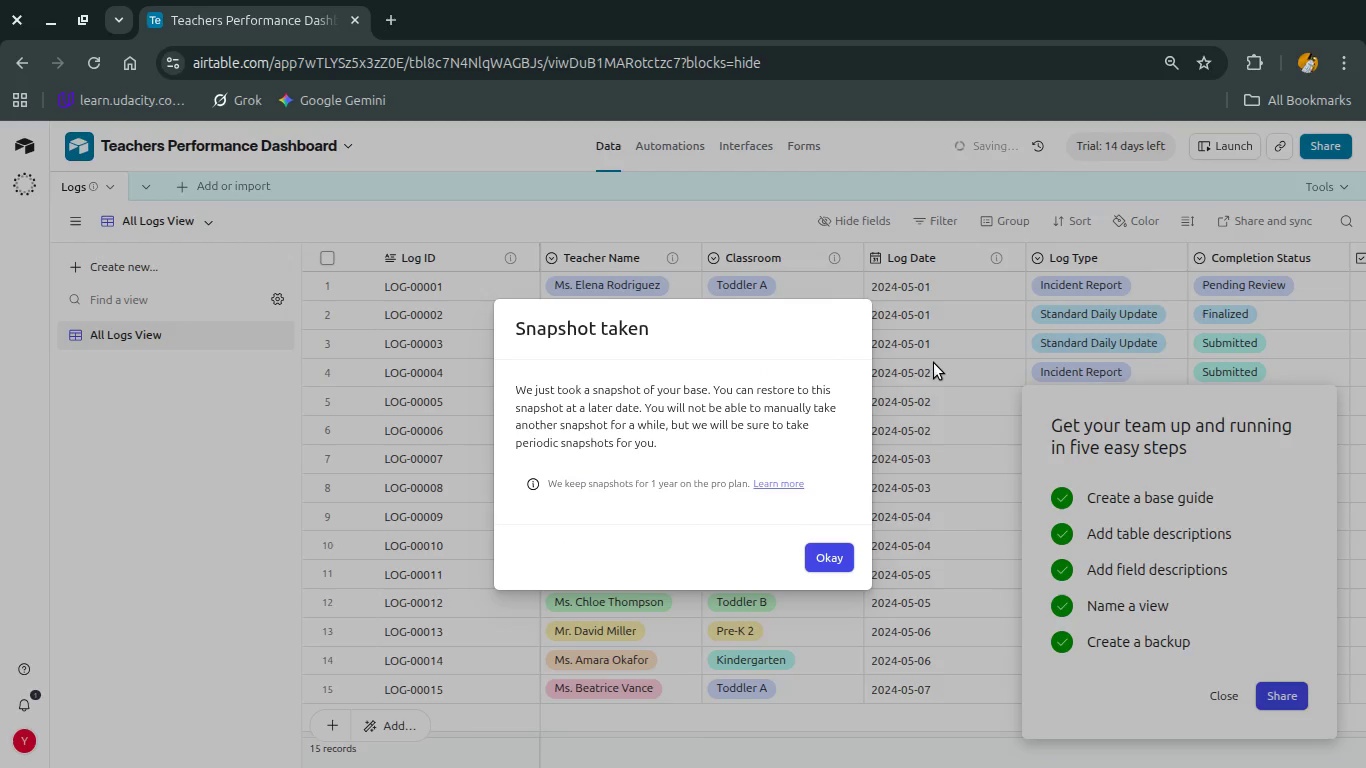 
left_click([832, 556])
 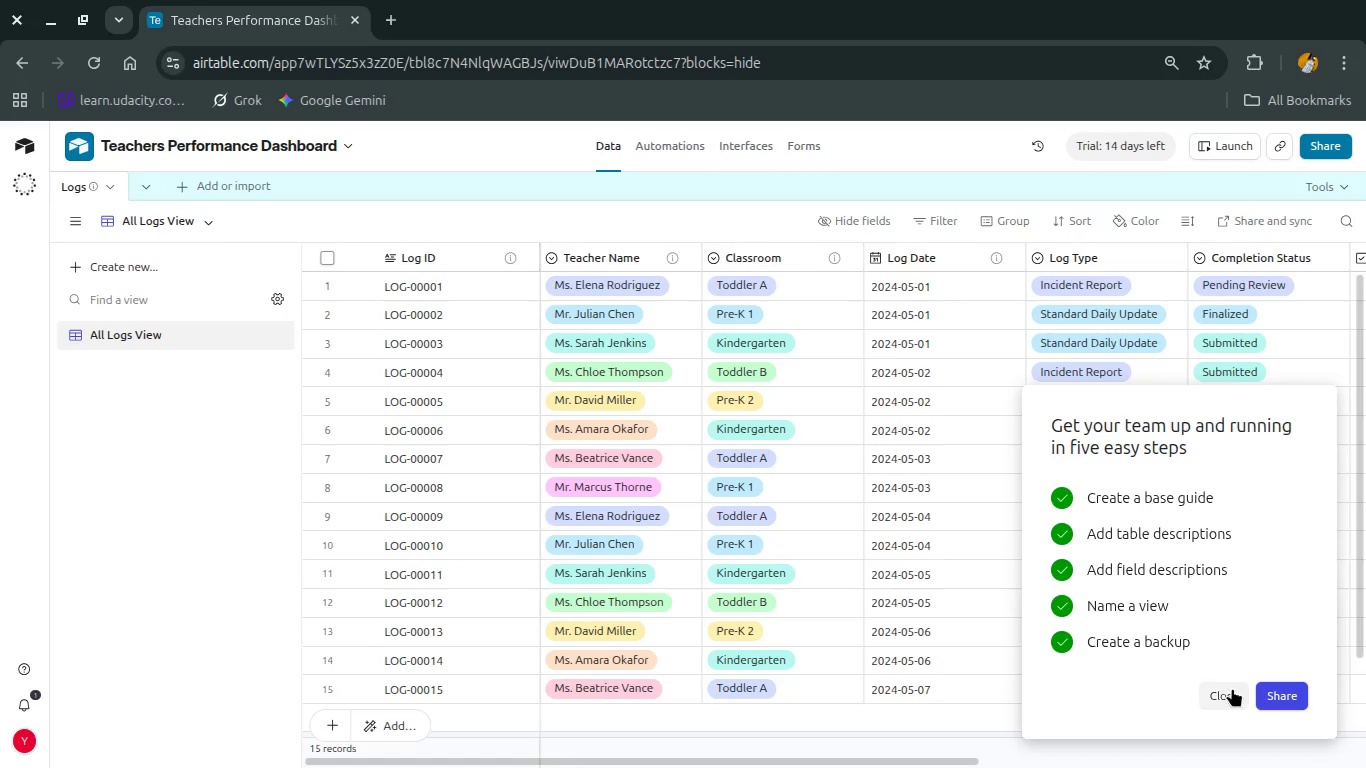 
left_click([1226, 691])
 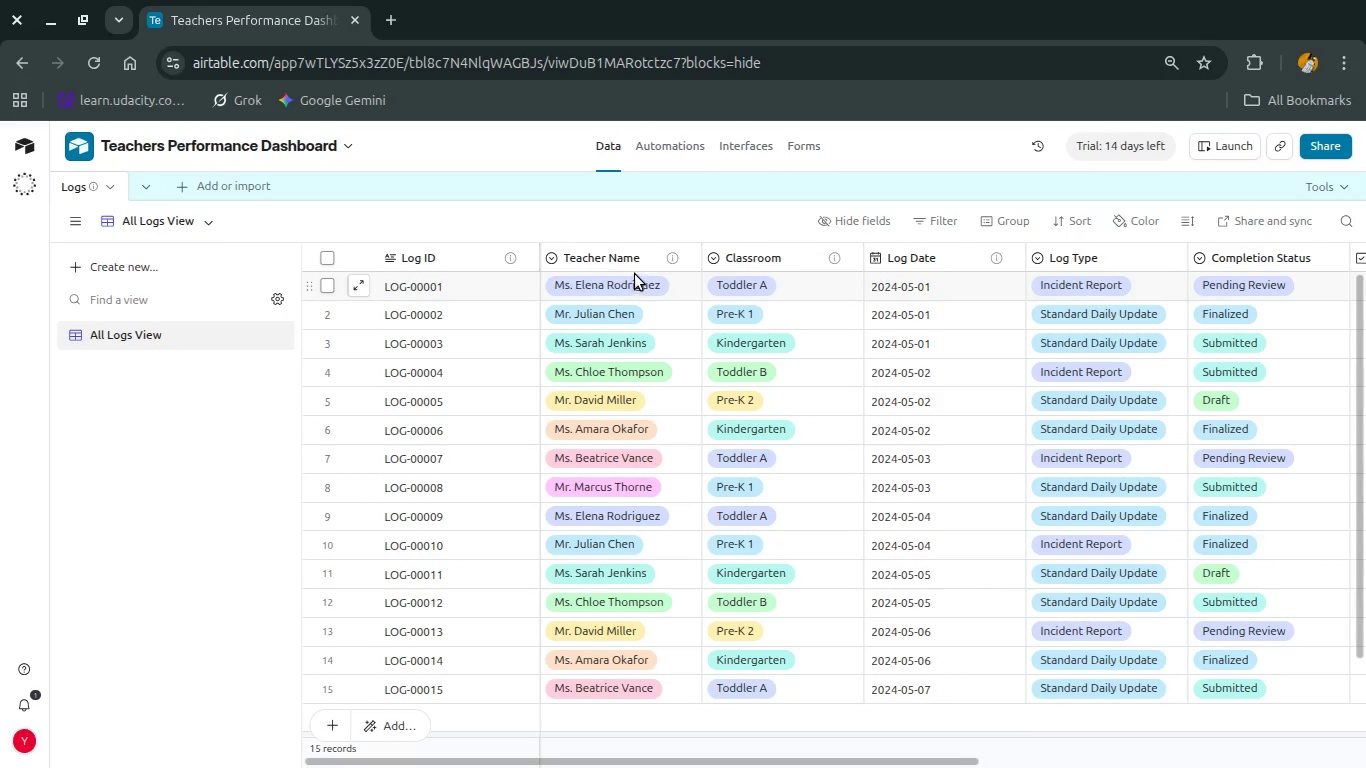 
right_click([636, 264])
 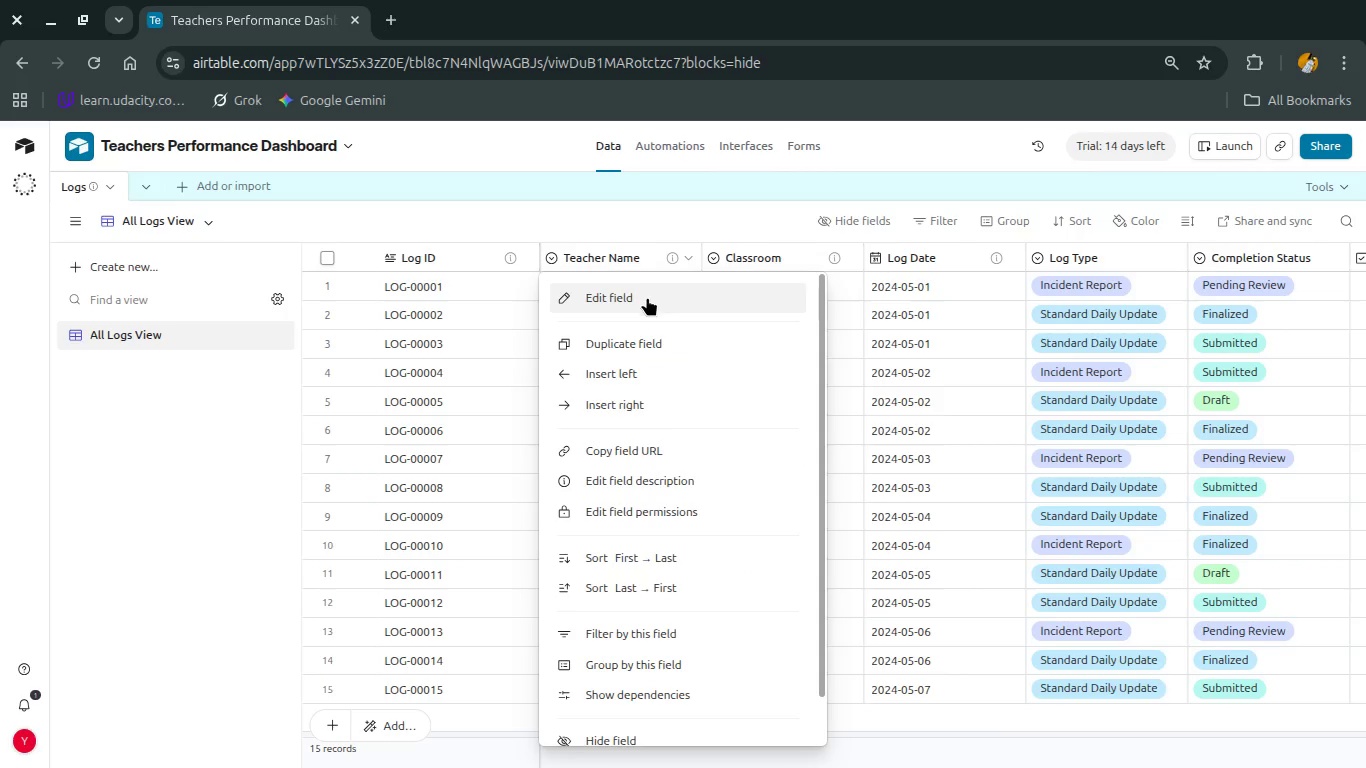 
double_click([639, 261])
 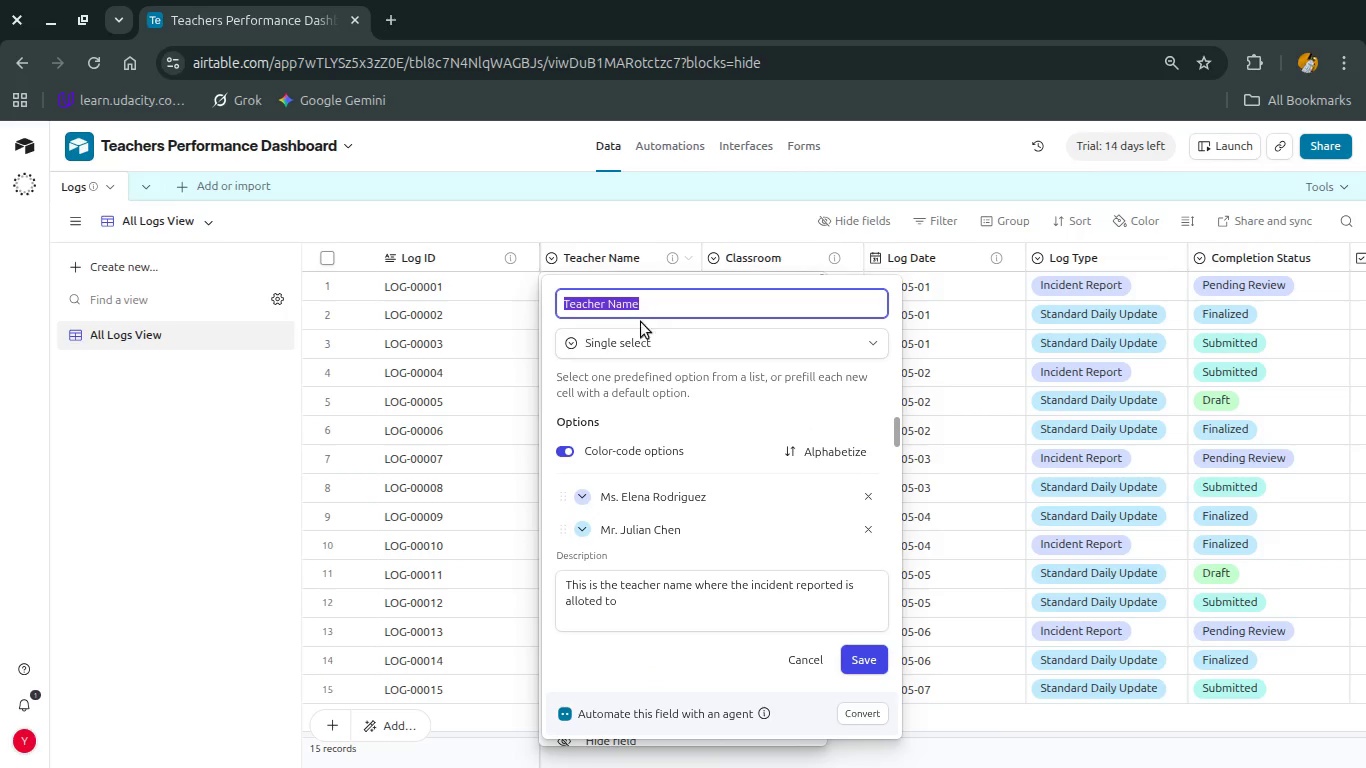 
left_click([640, 341])
 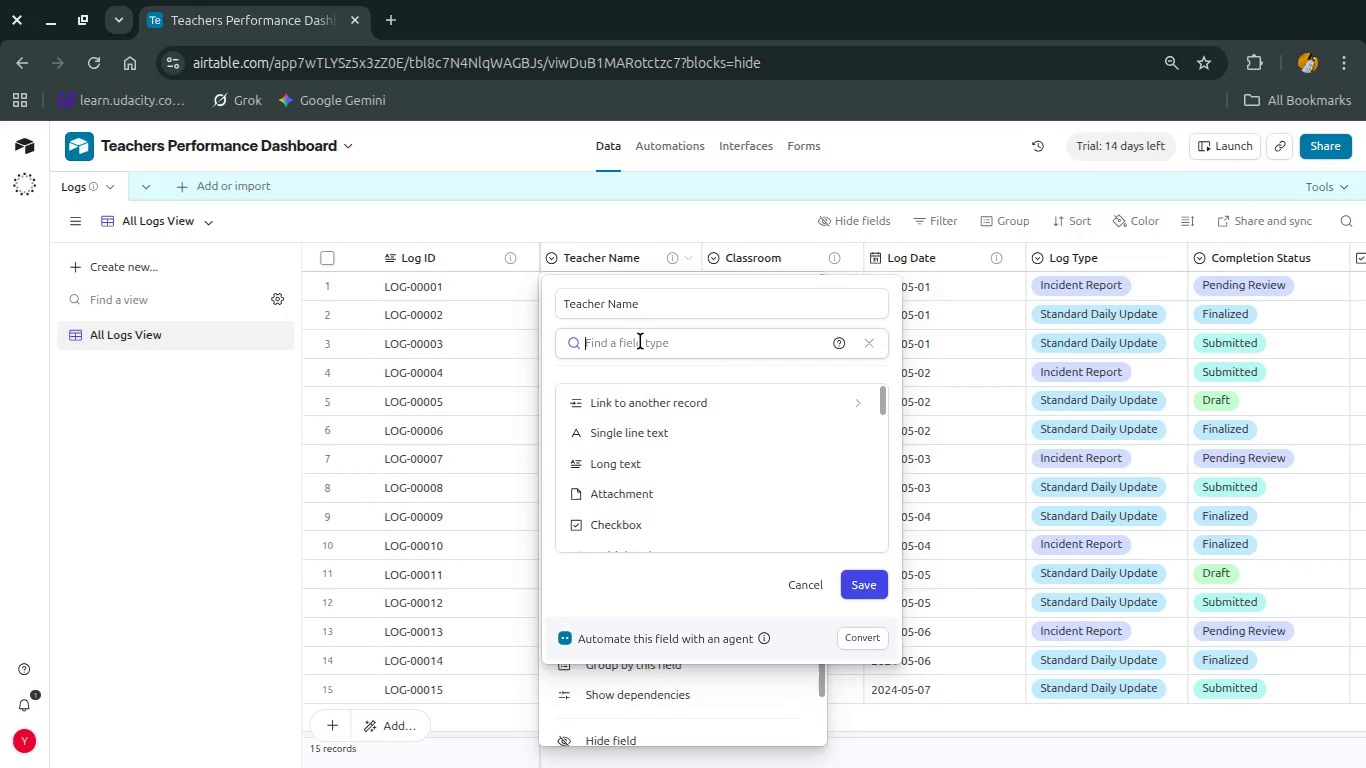 
type(lin)
 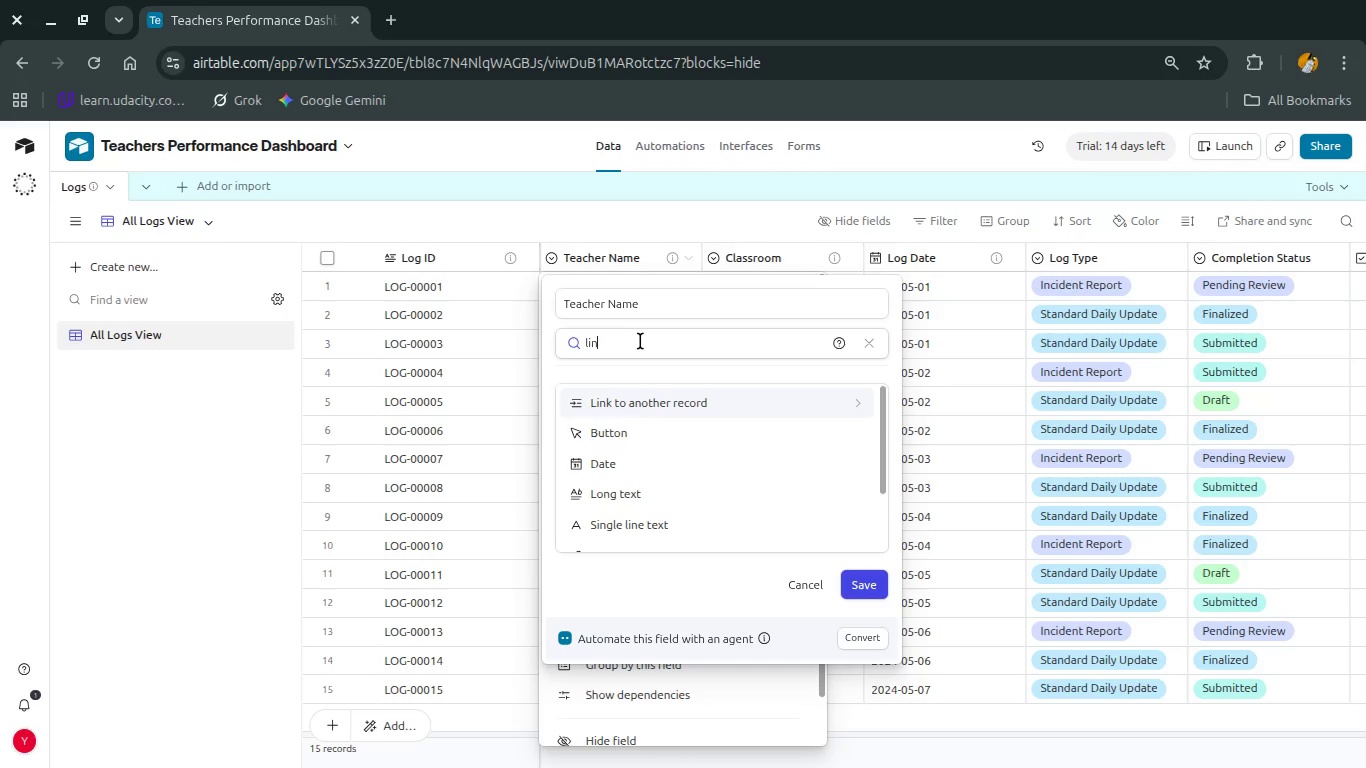 
key(Enter)
 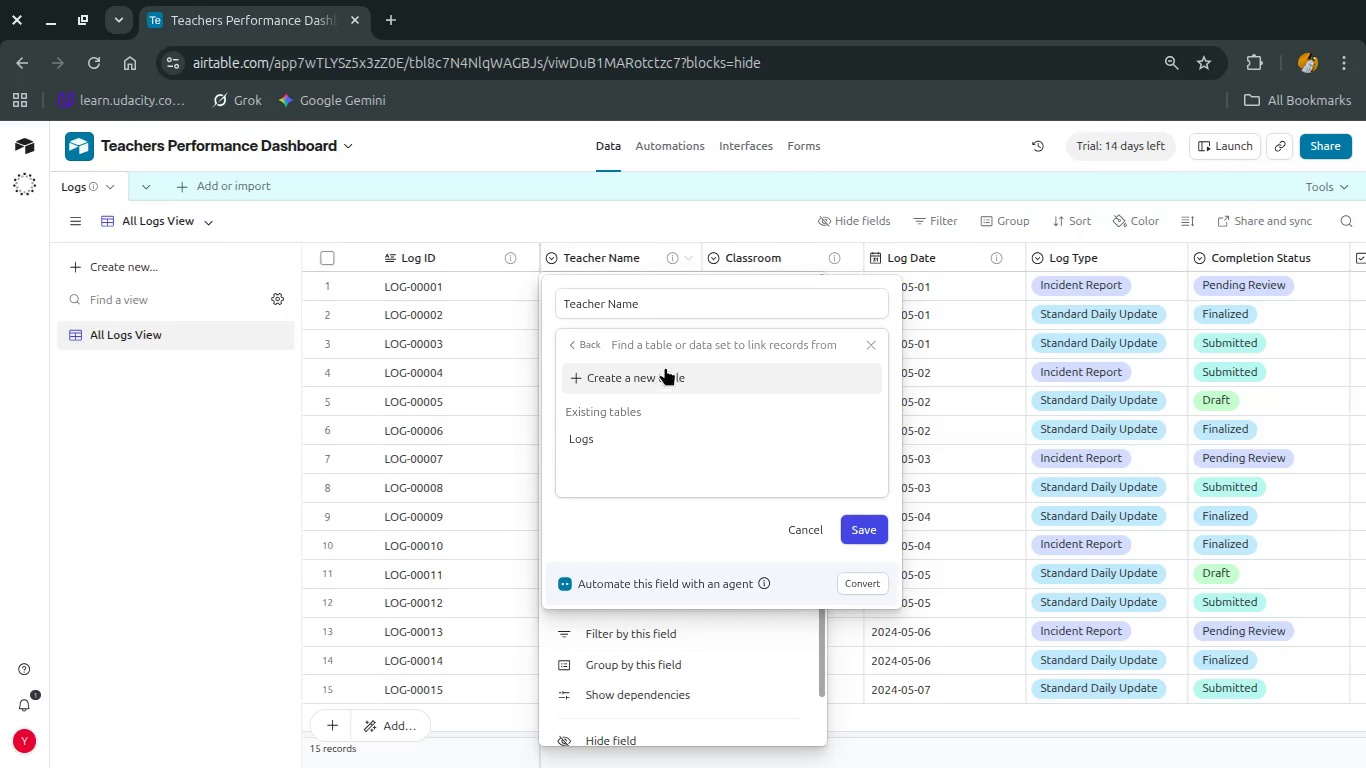 
left_click([666, 366])
 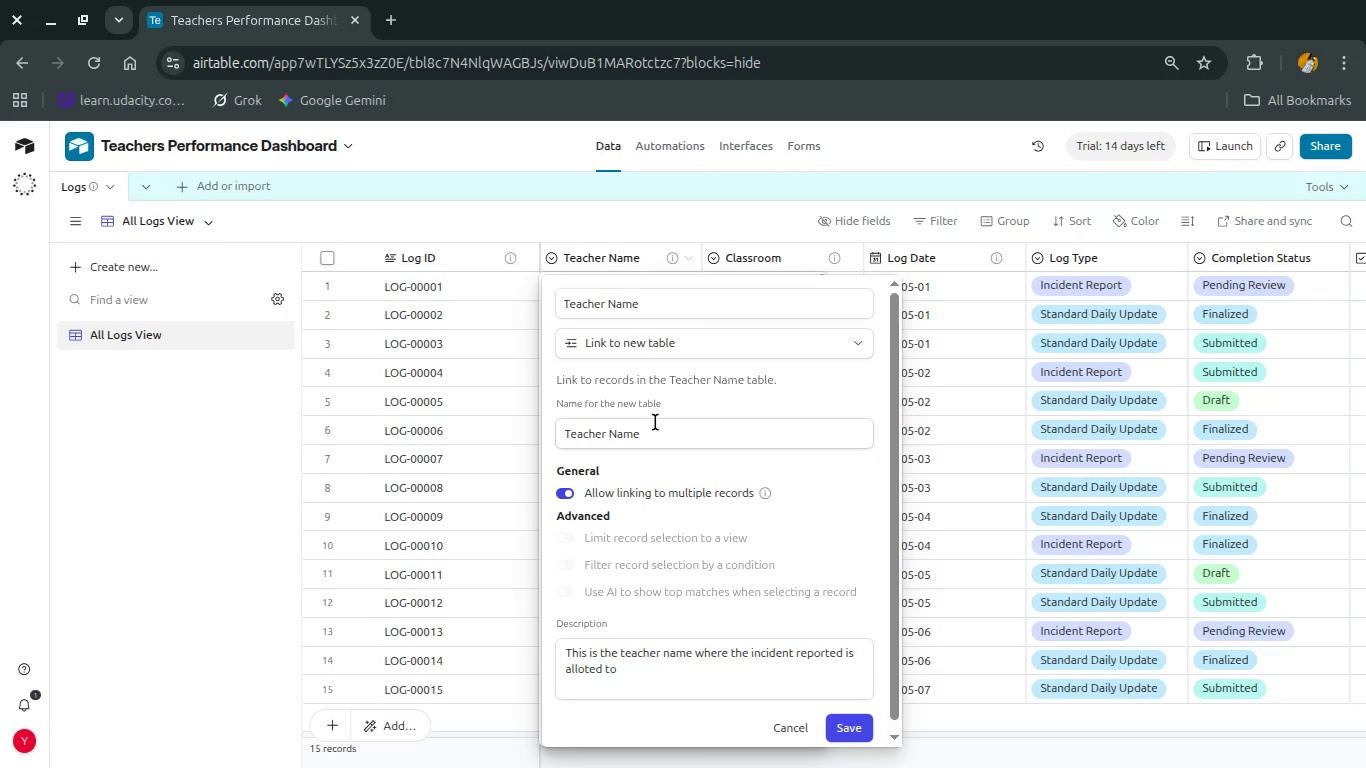 
left_click([652, 433])
 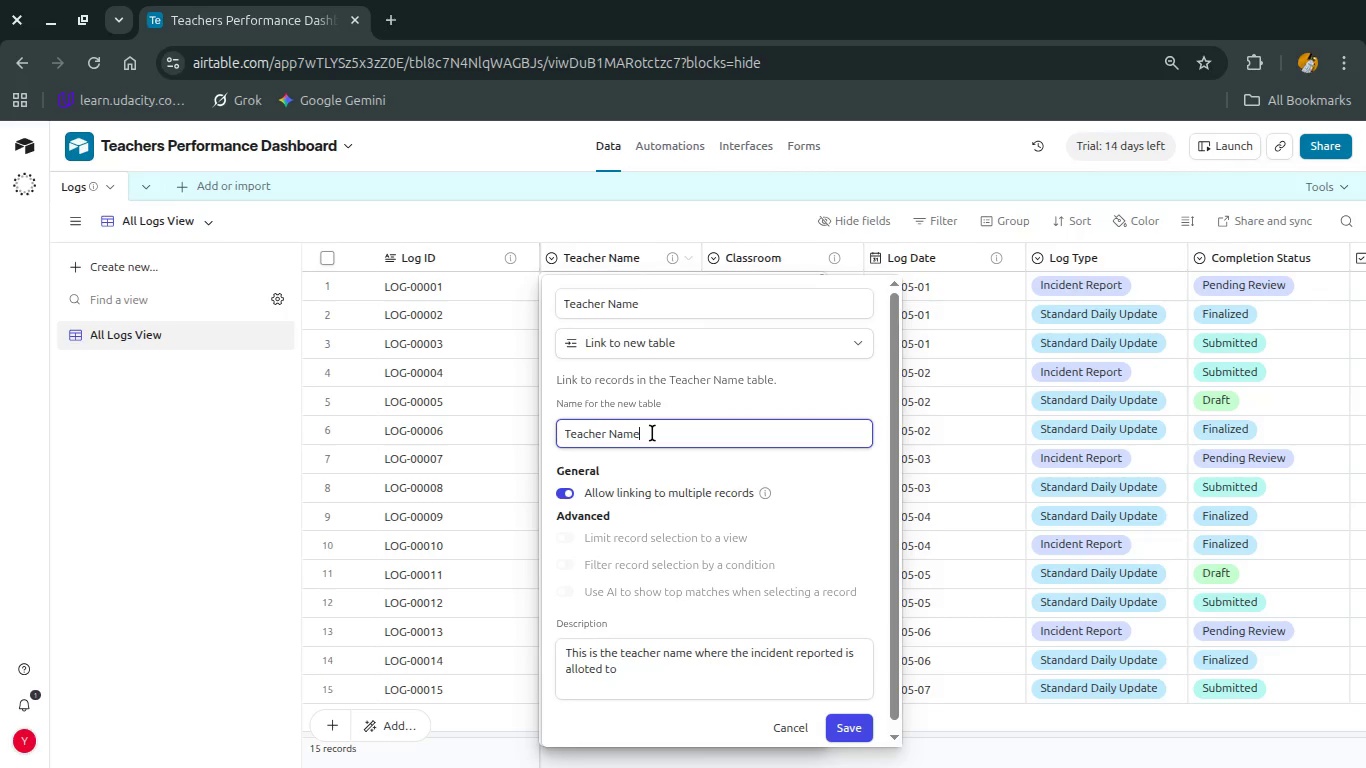 
key(Backspace)
 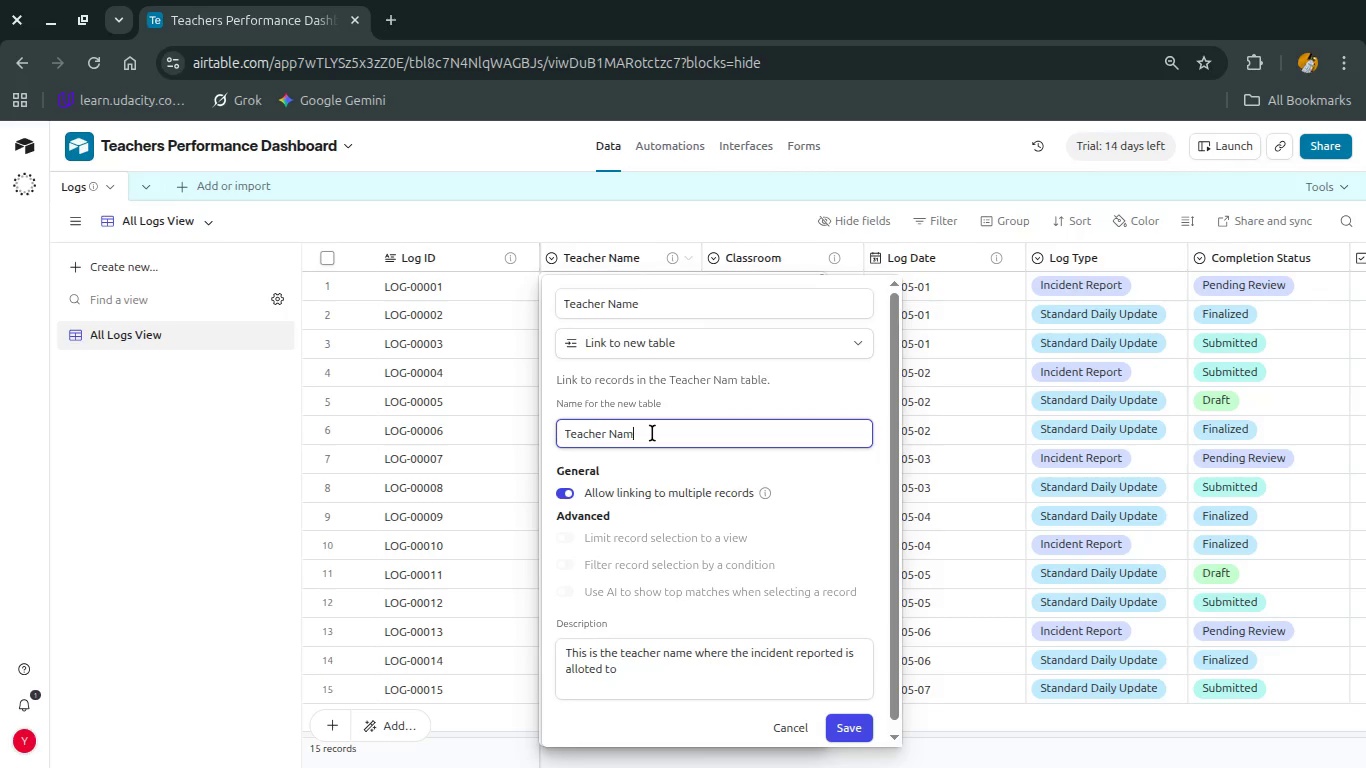 
key(Backspace)
 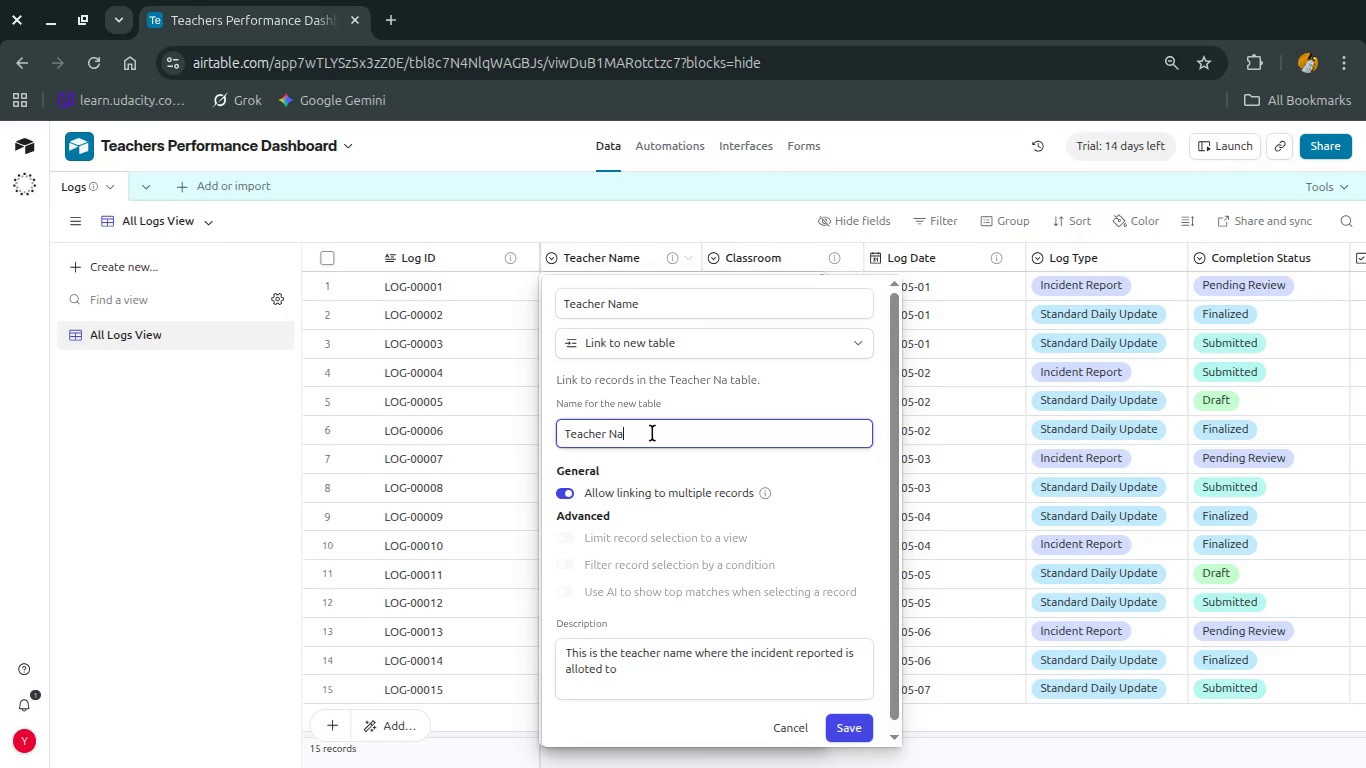 
key(Backspace)
 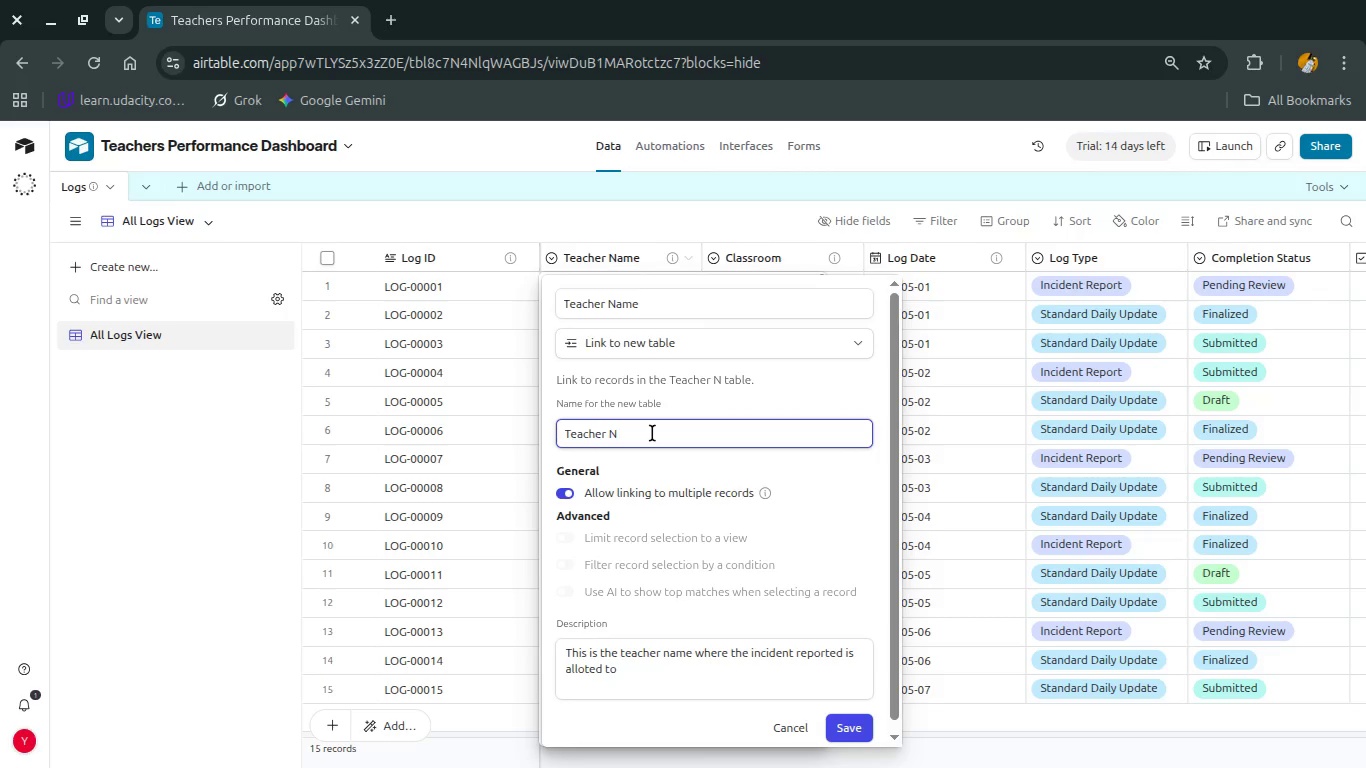 
key(Backspace)
 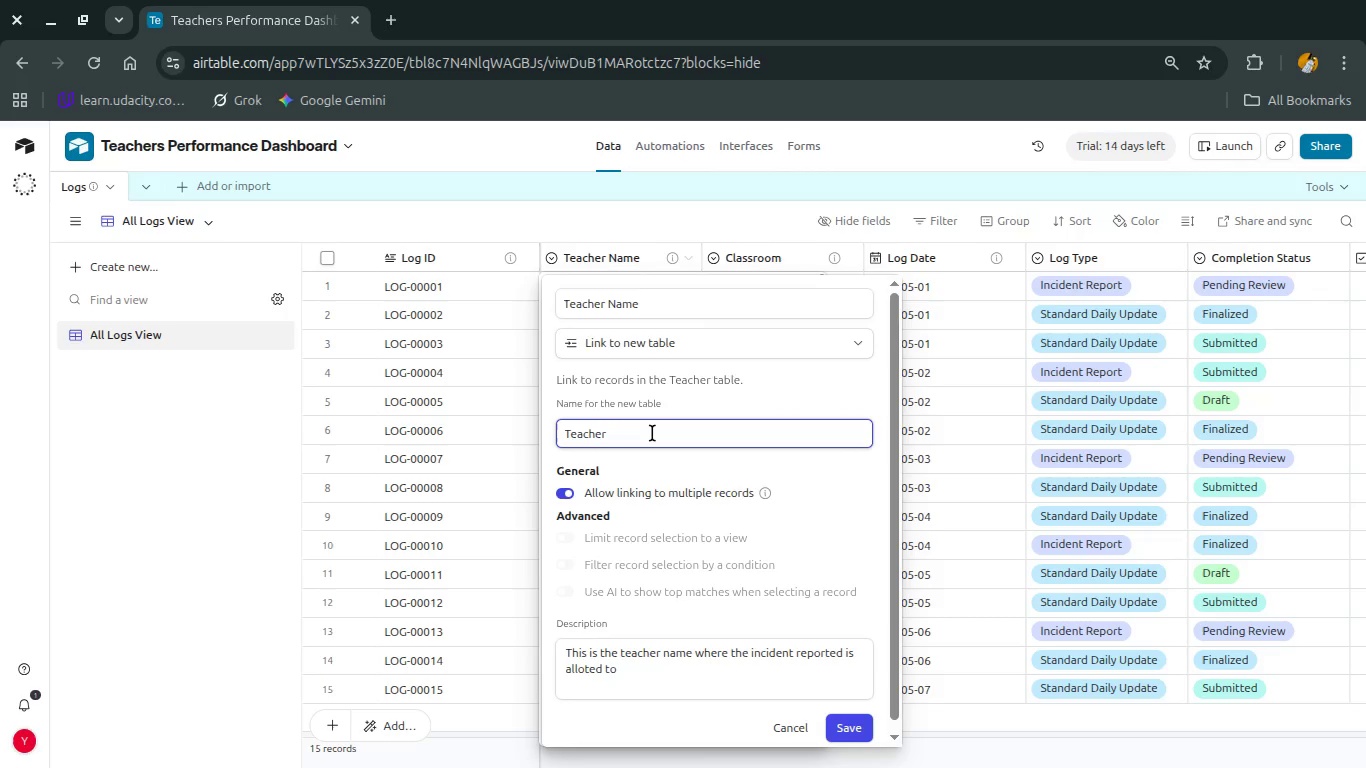 
key(Backspace)
 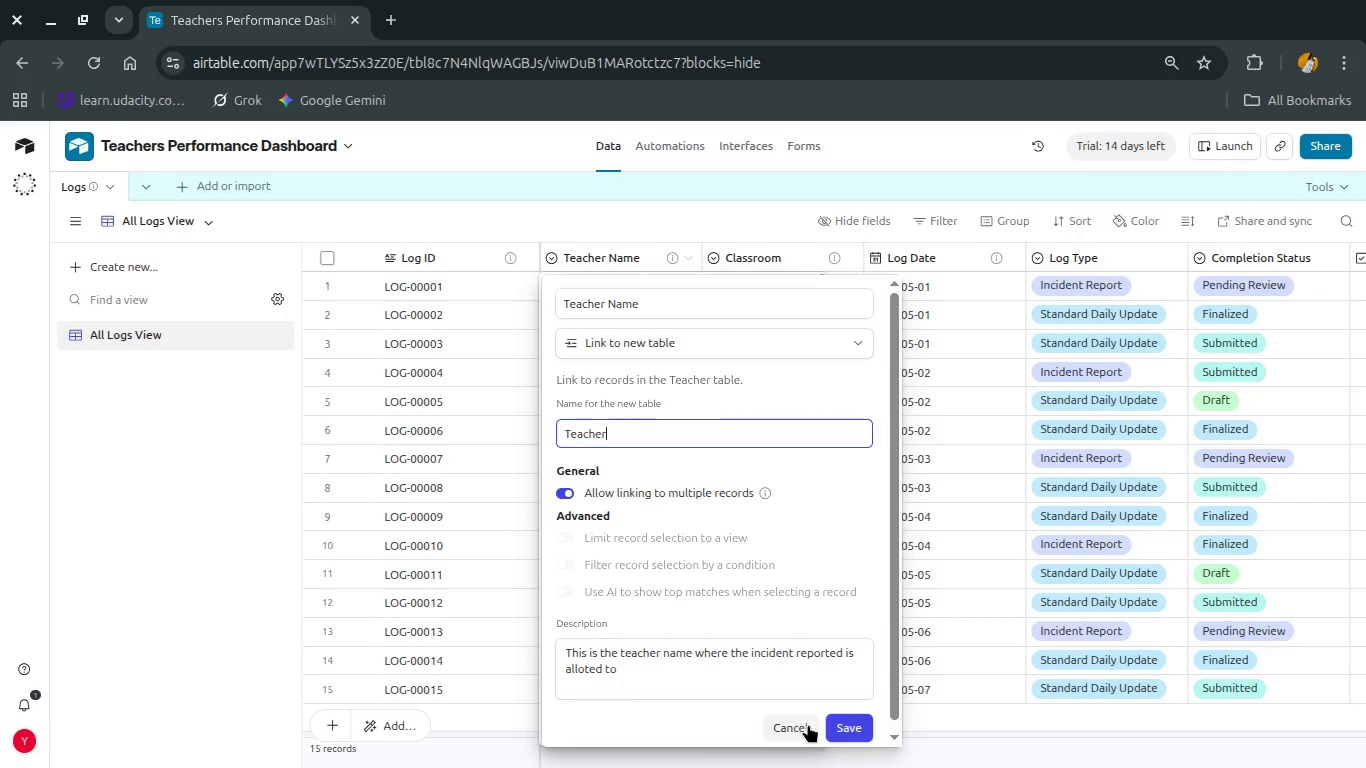 
left_click([841, 719])
 